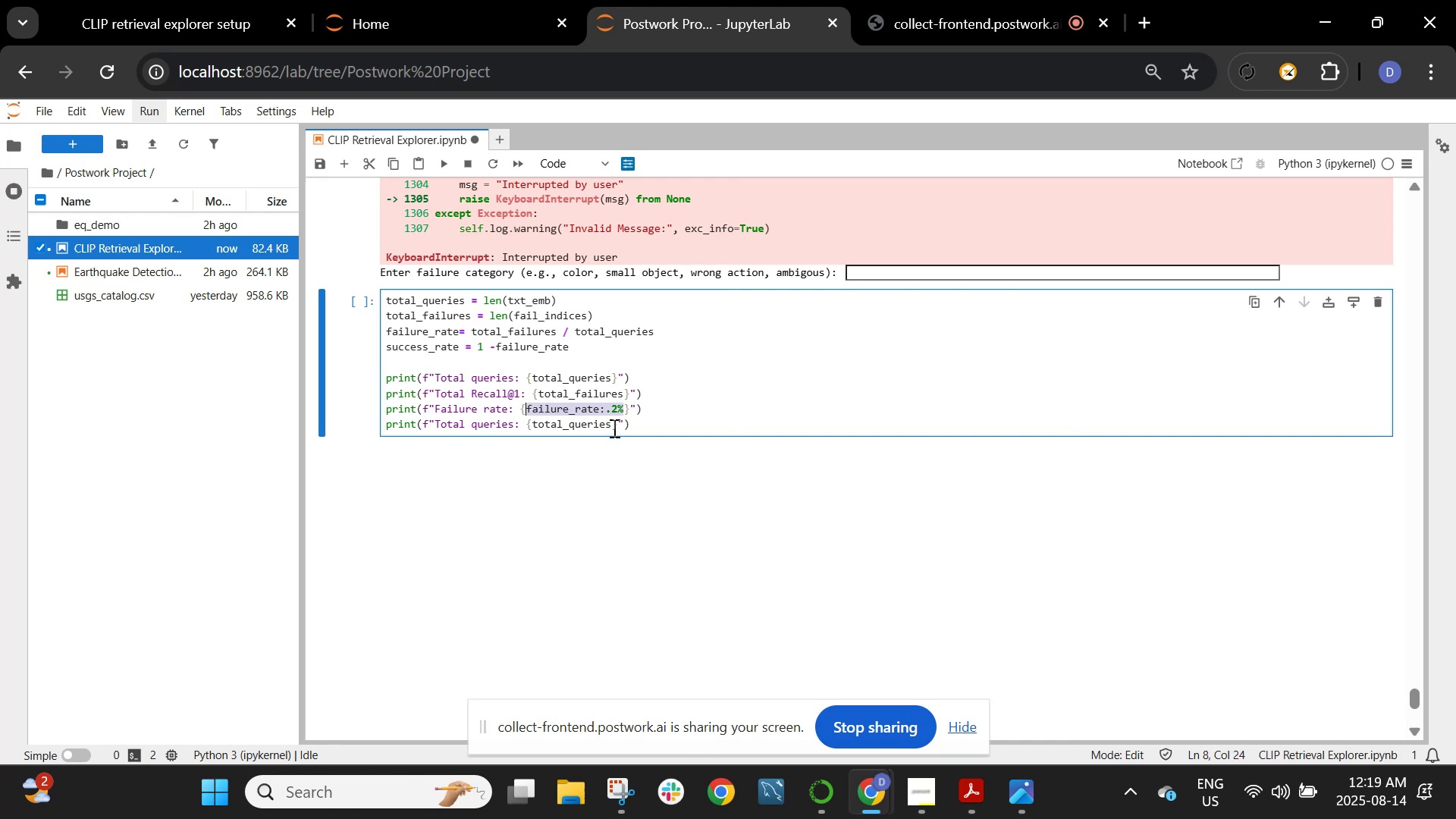 
left_click_drag(start_coordinate=[611, 427], to_coordinate=[533, 425])
 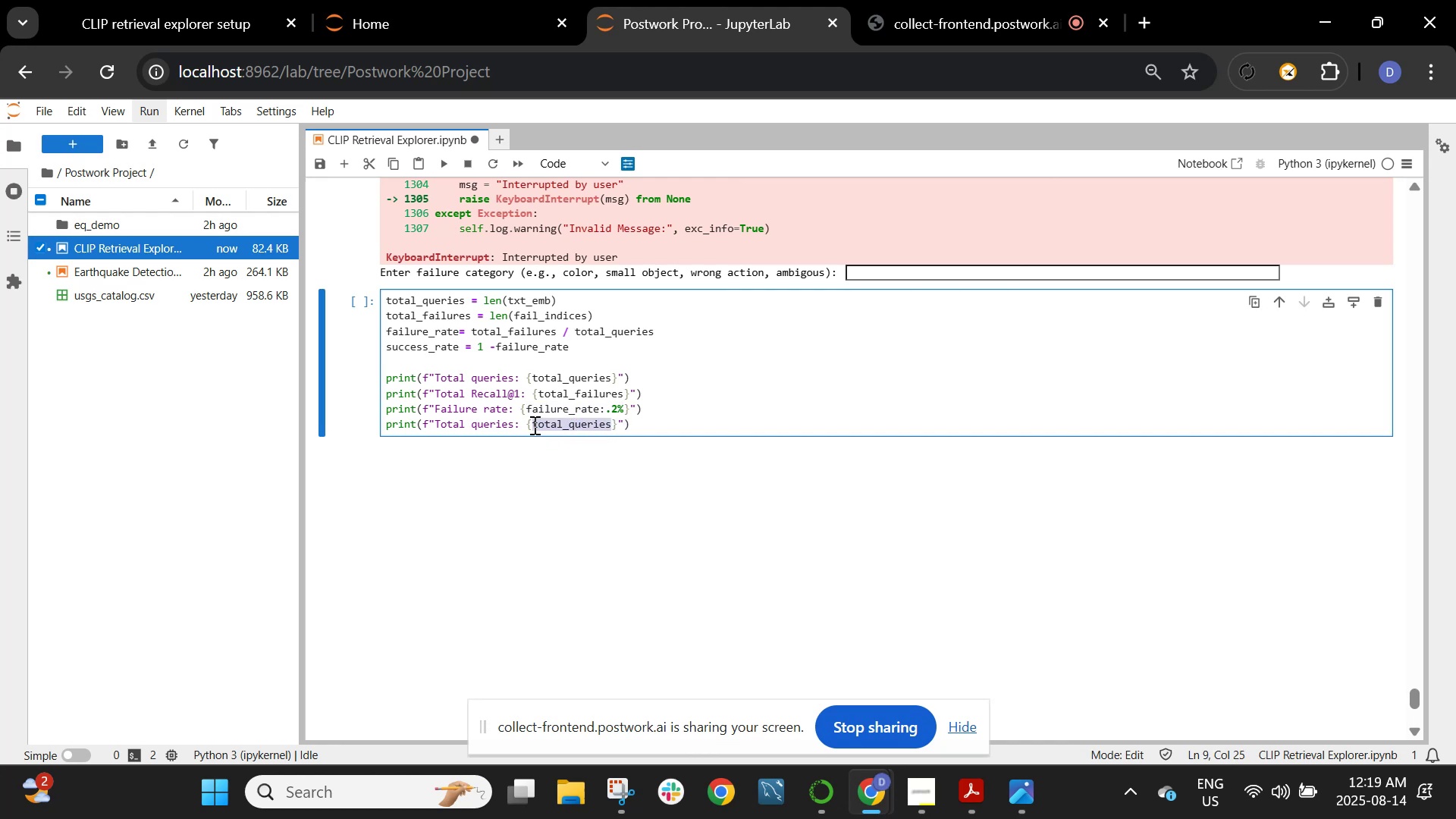 
key(Control+V)
 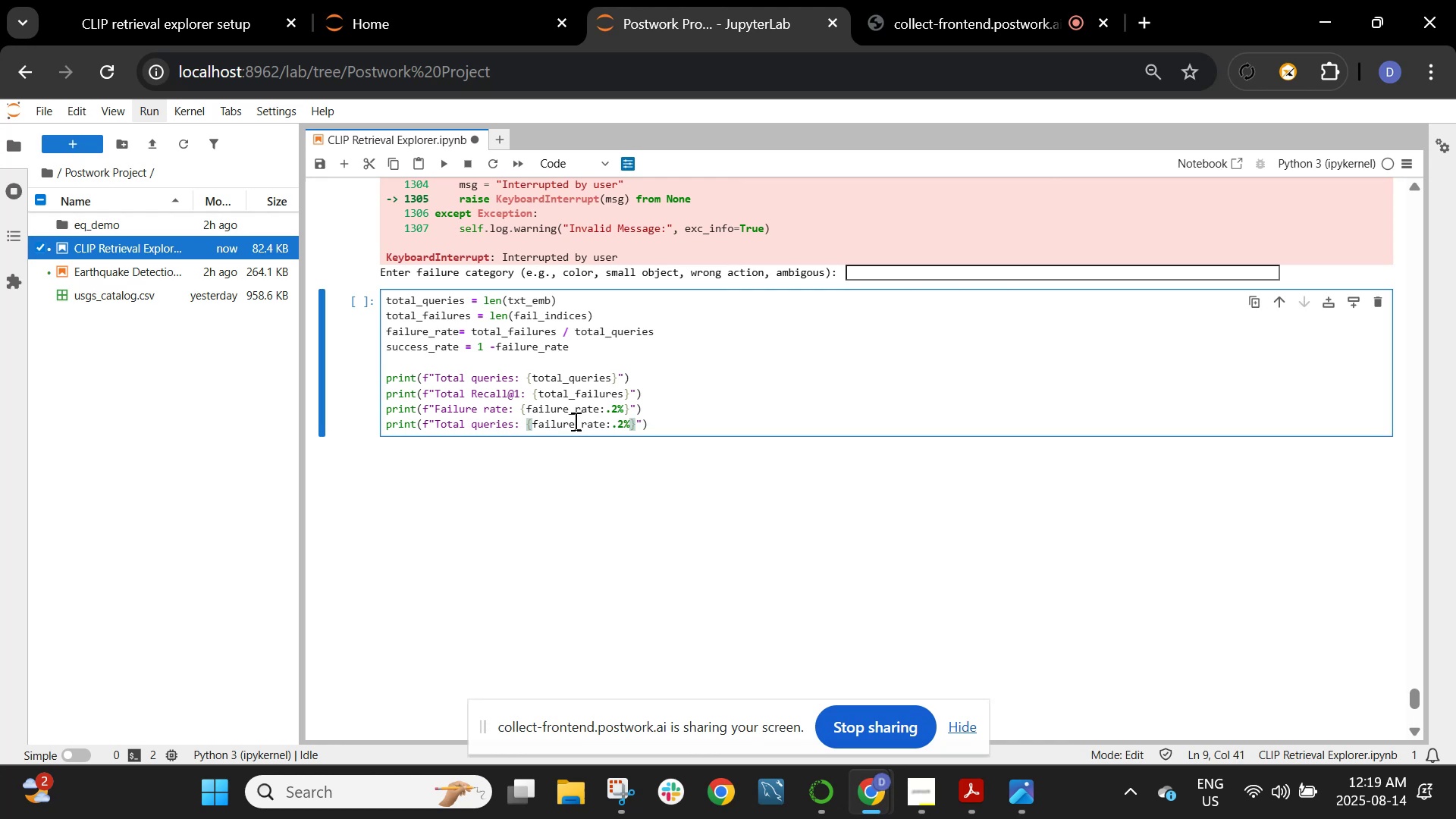 
left_click([571, 425])
 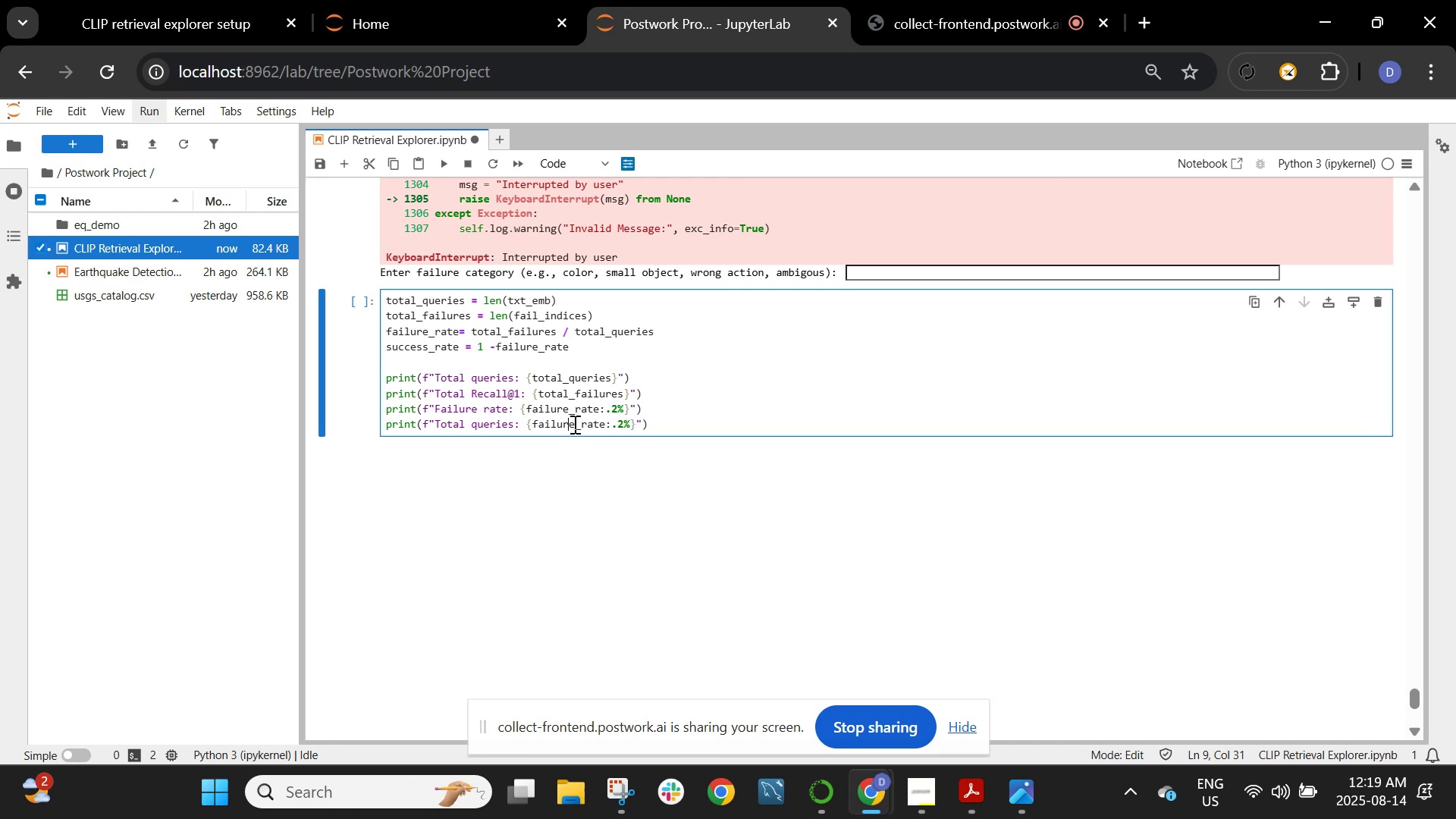 
left_click([577, 424])
 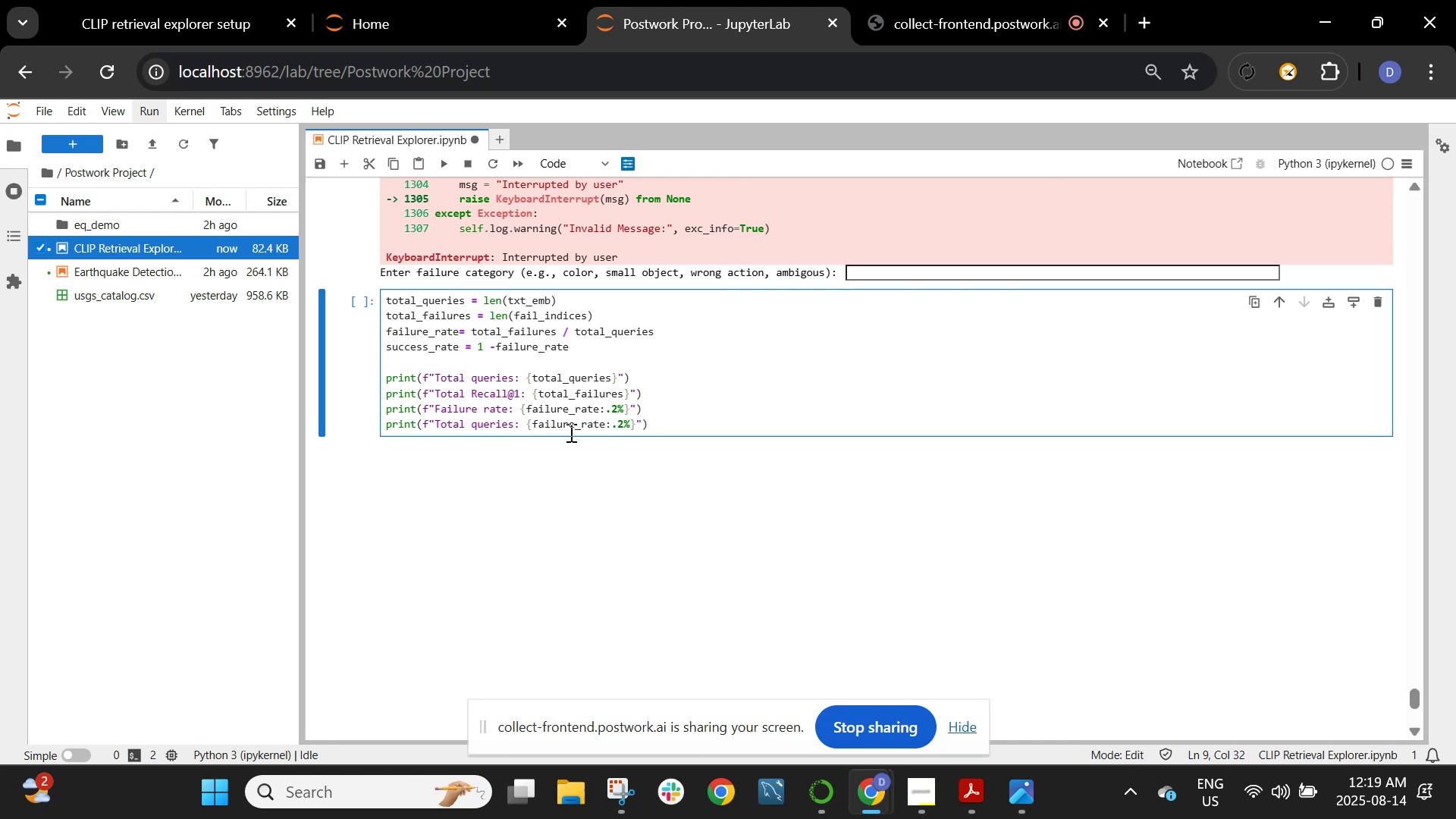 
key(Backspace)
 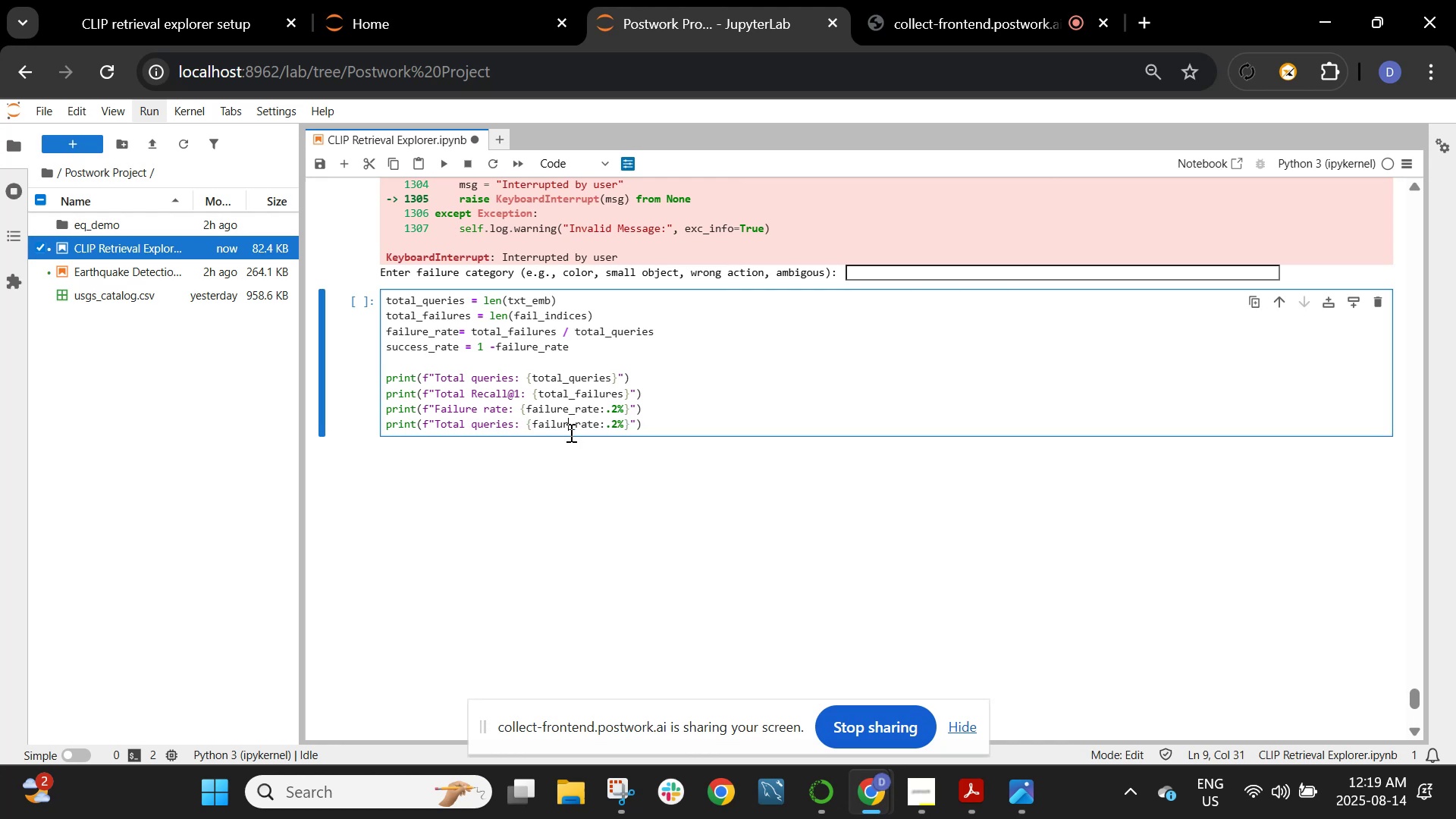 
key(Backspace)
 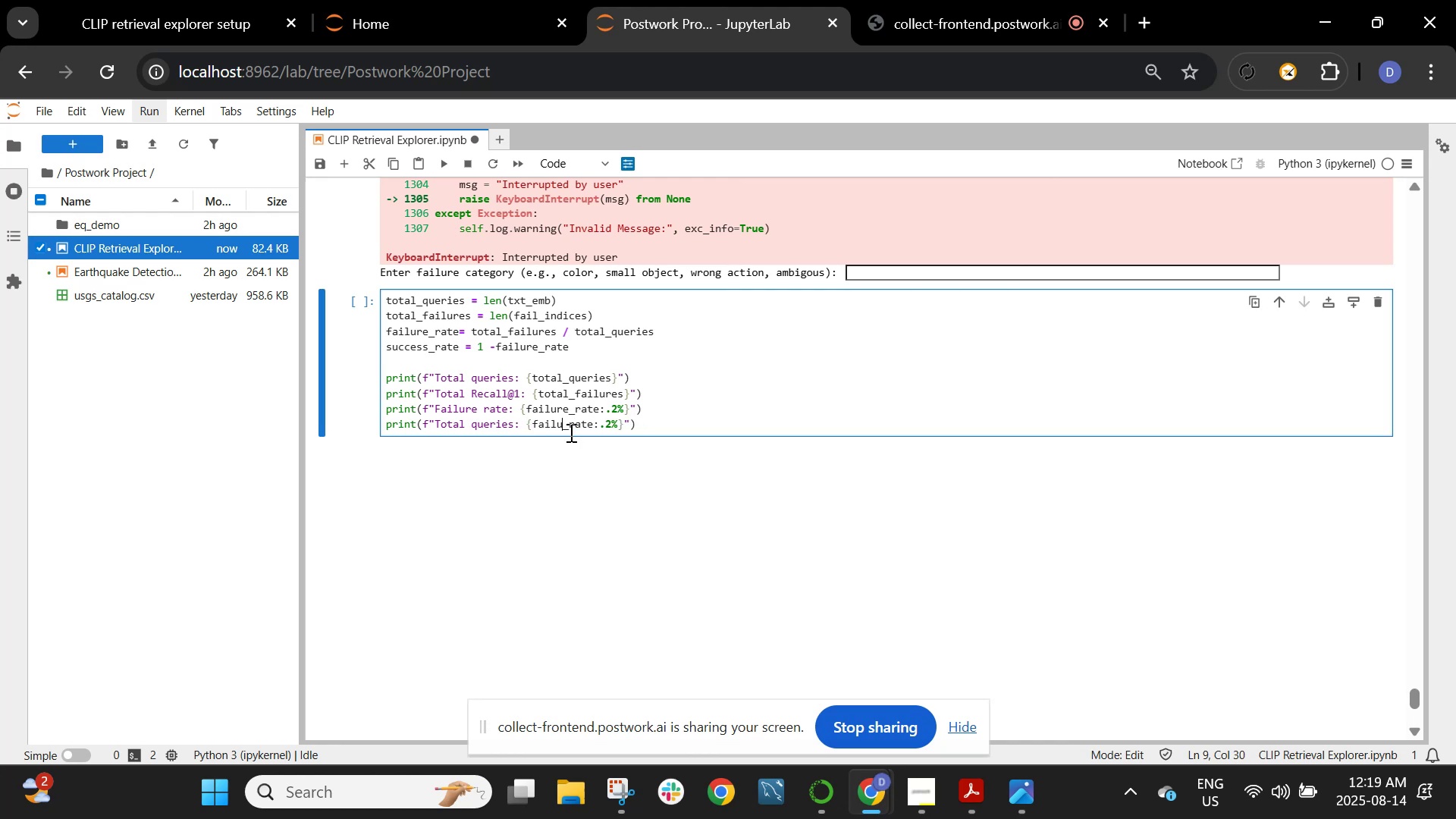 
key(Backspace)
 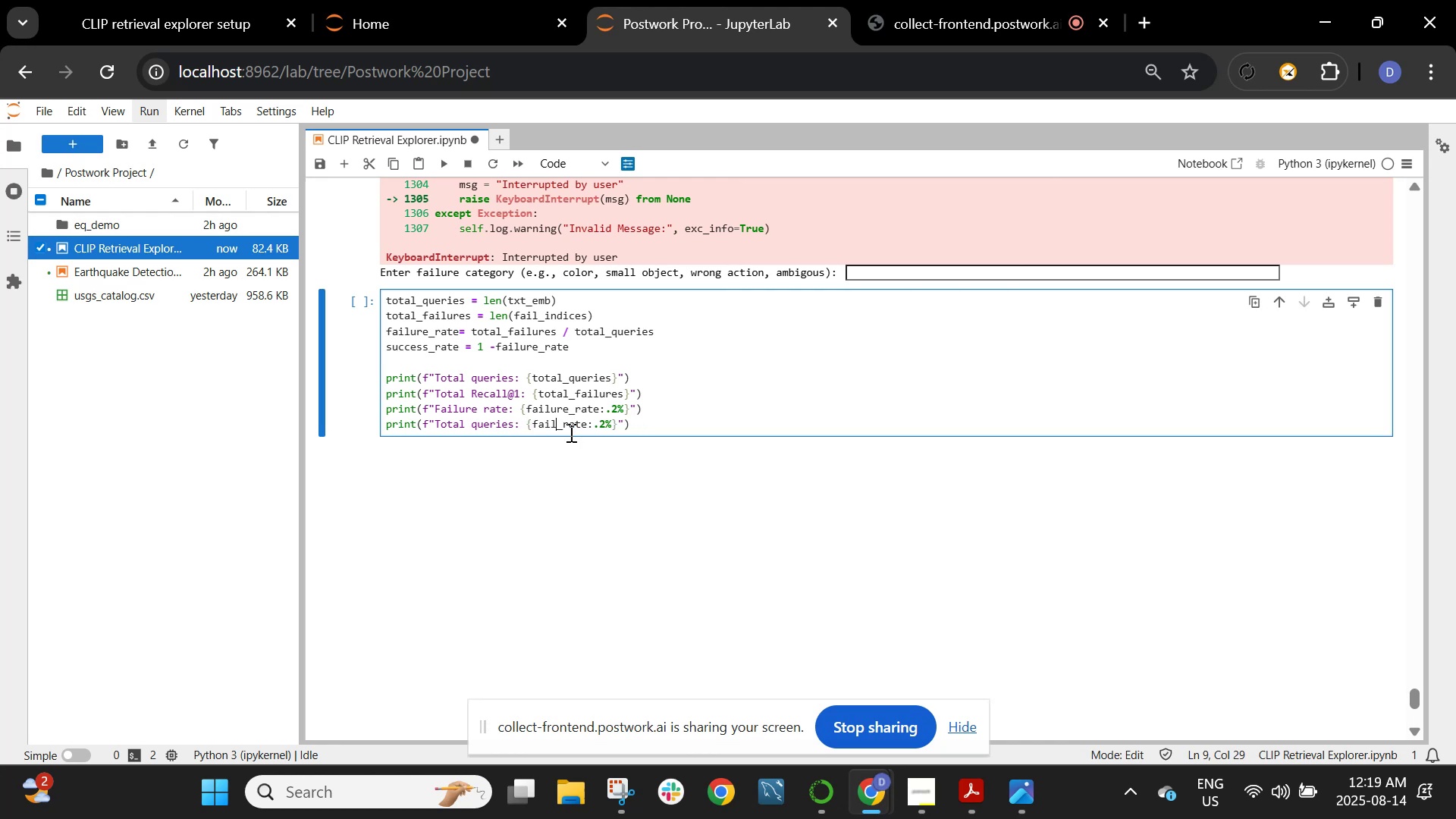 
key(Backspace)
 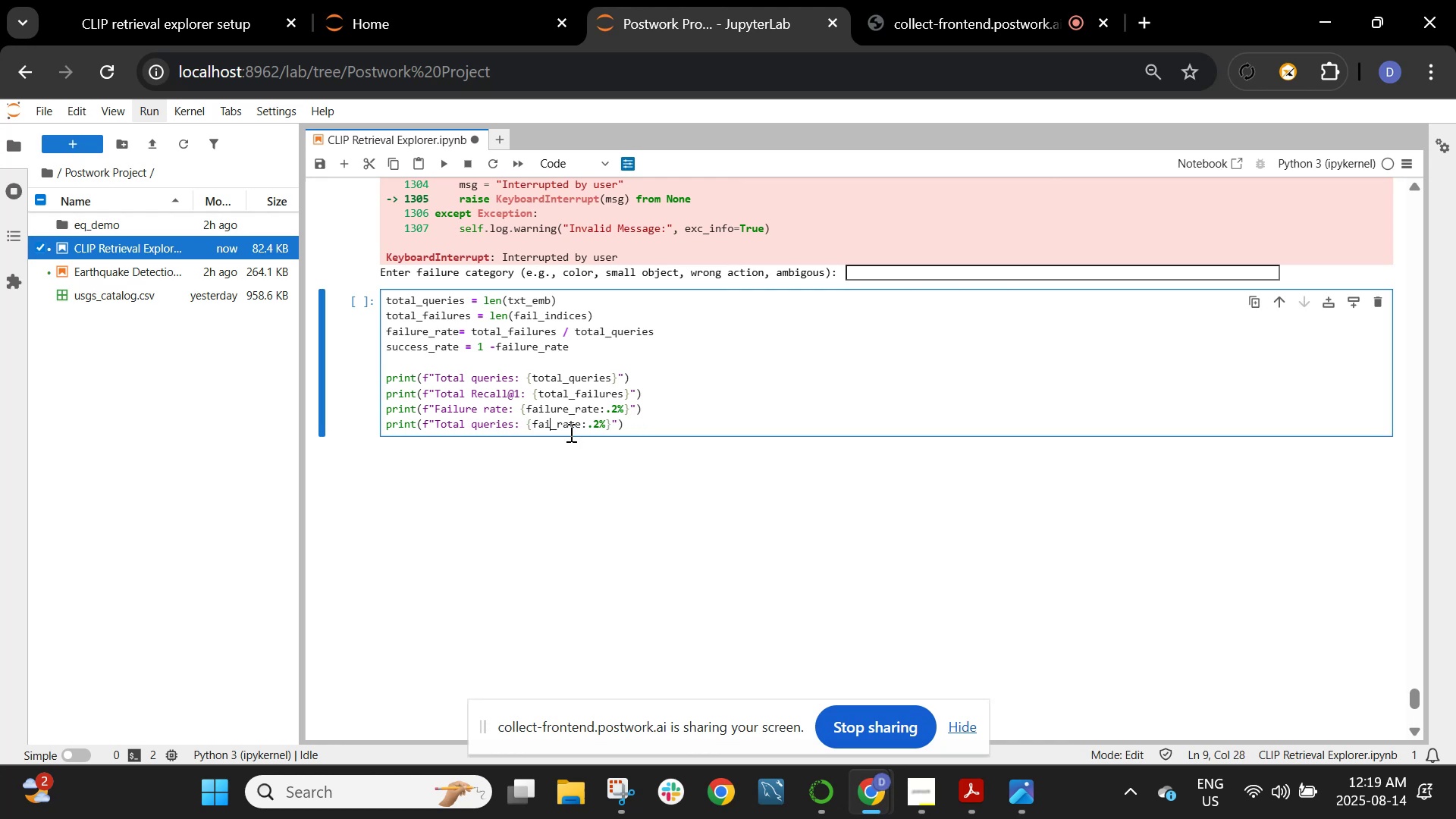 
key(Backspace)
 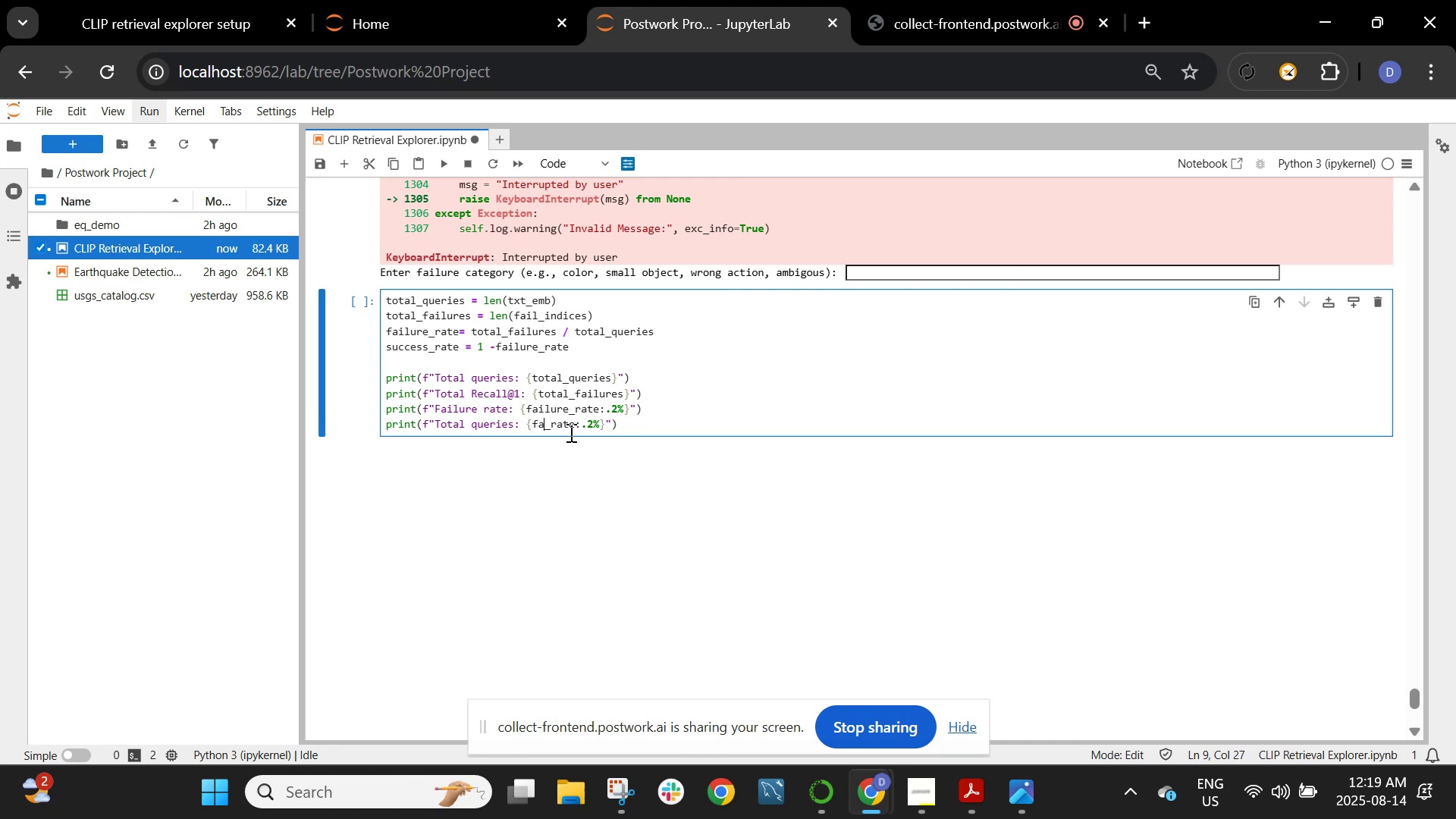 
key(Backspace)
 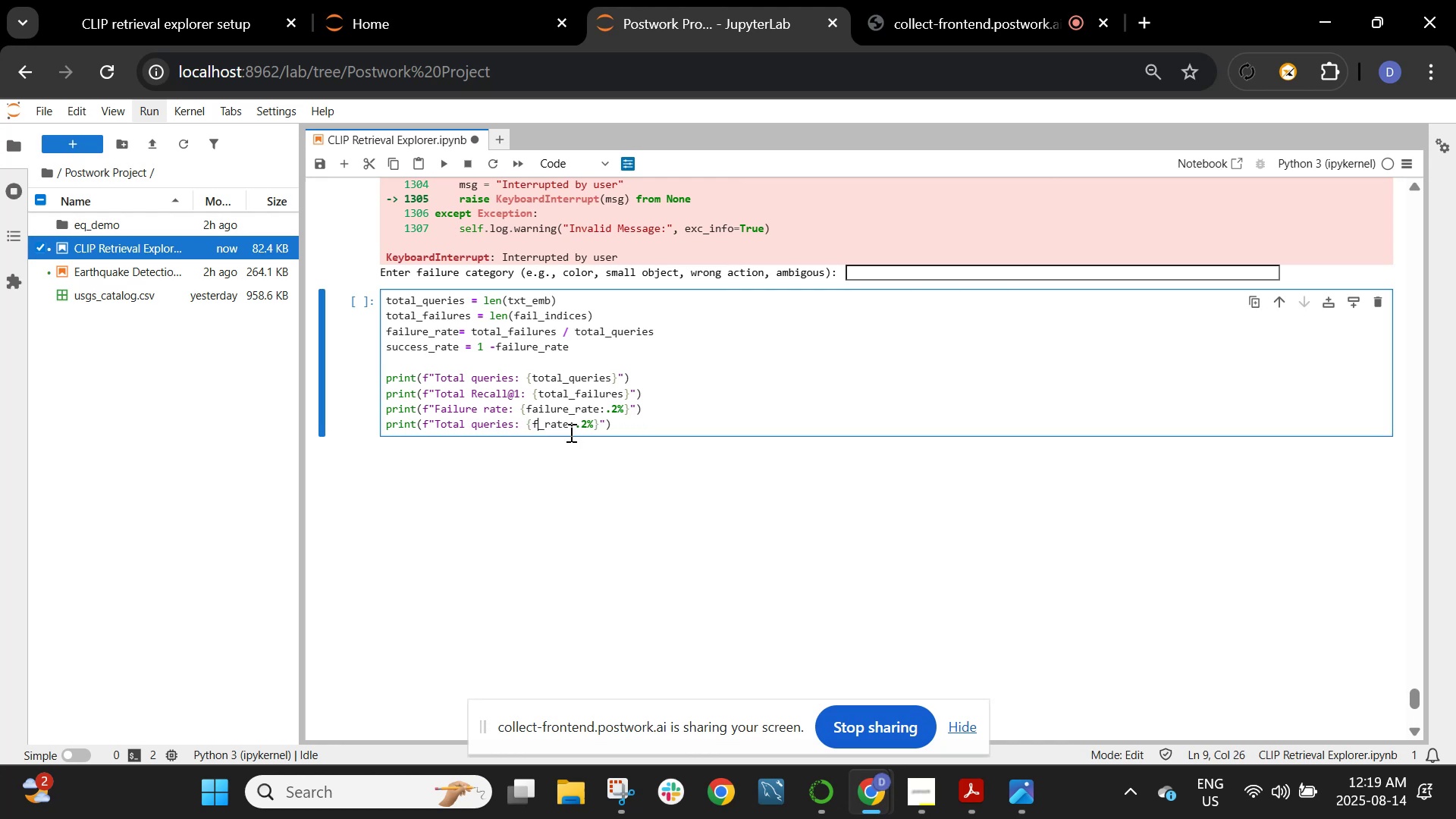 
key(Backspace)
 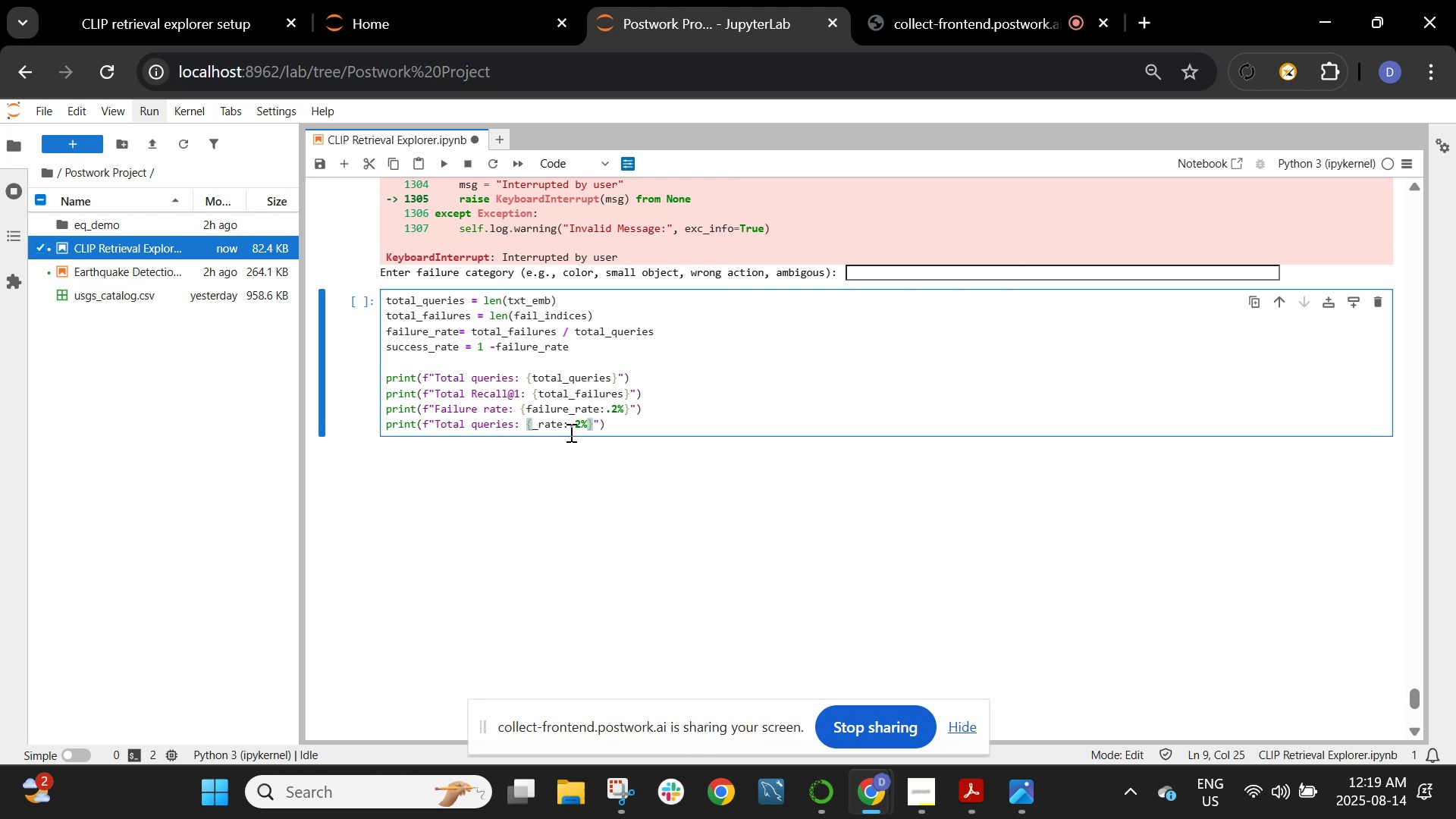 
wait(7.62)
 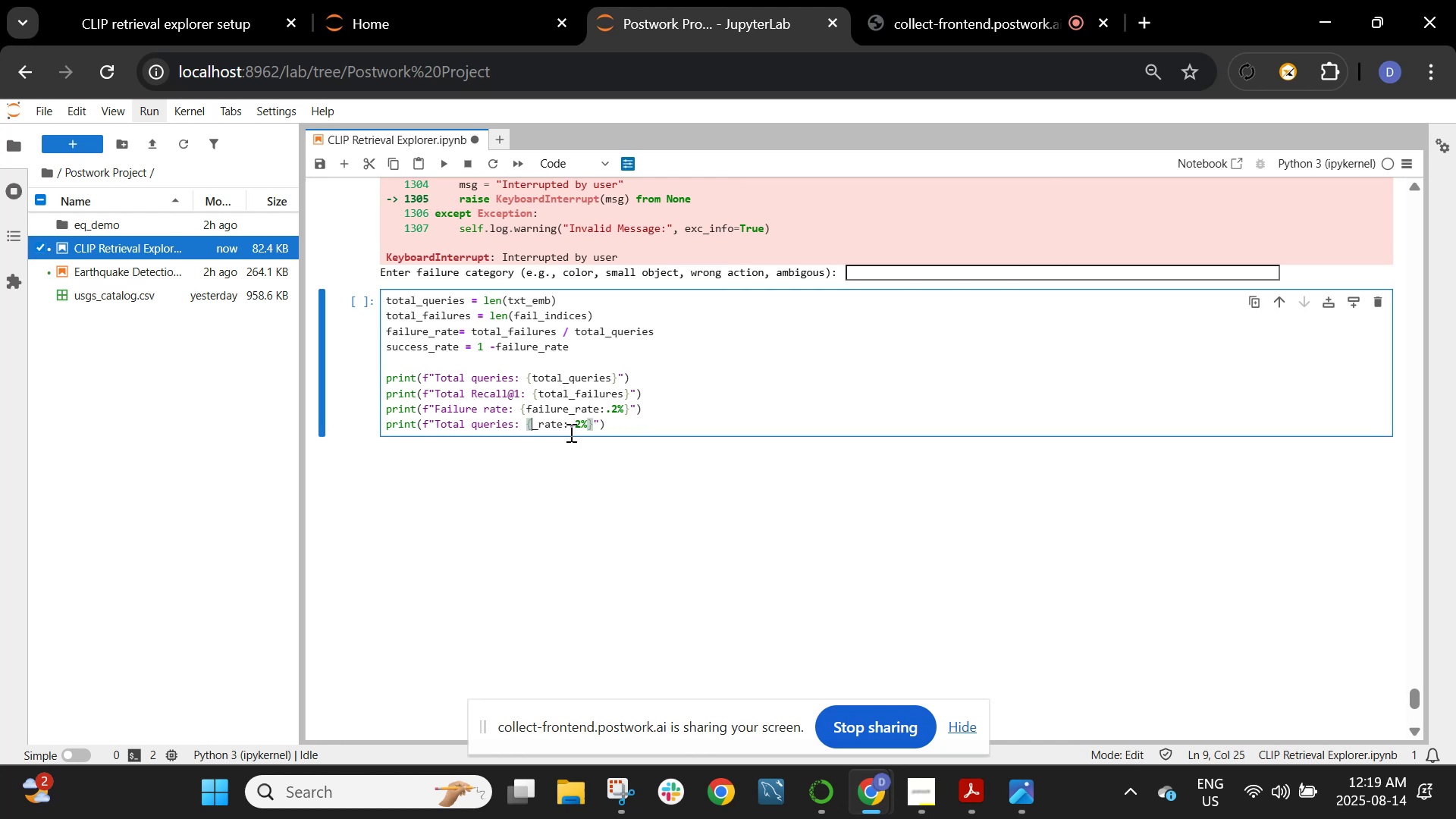 
scroll: coordinate [652, 381], scroll_direction: up, amount: 11.0
 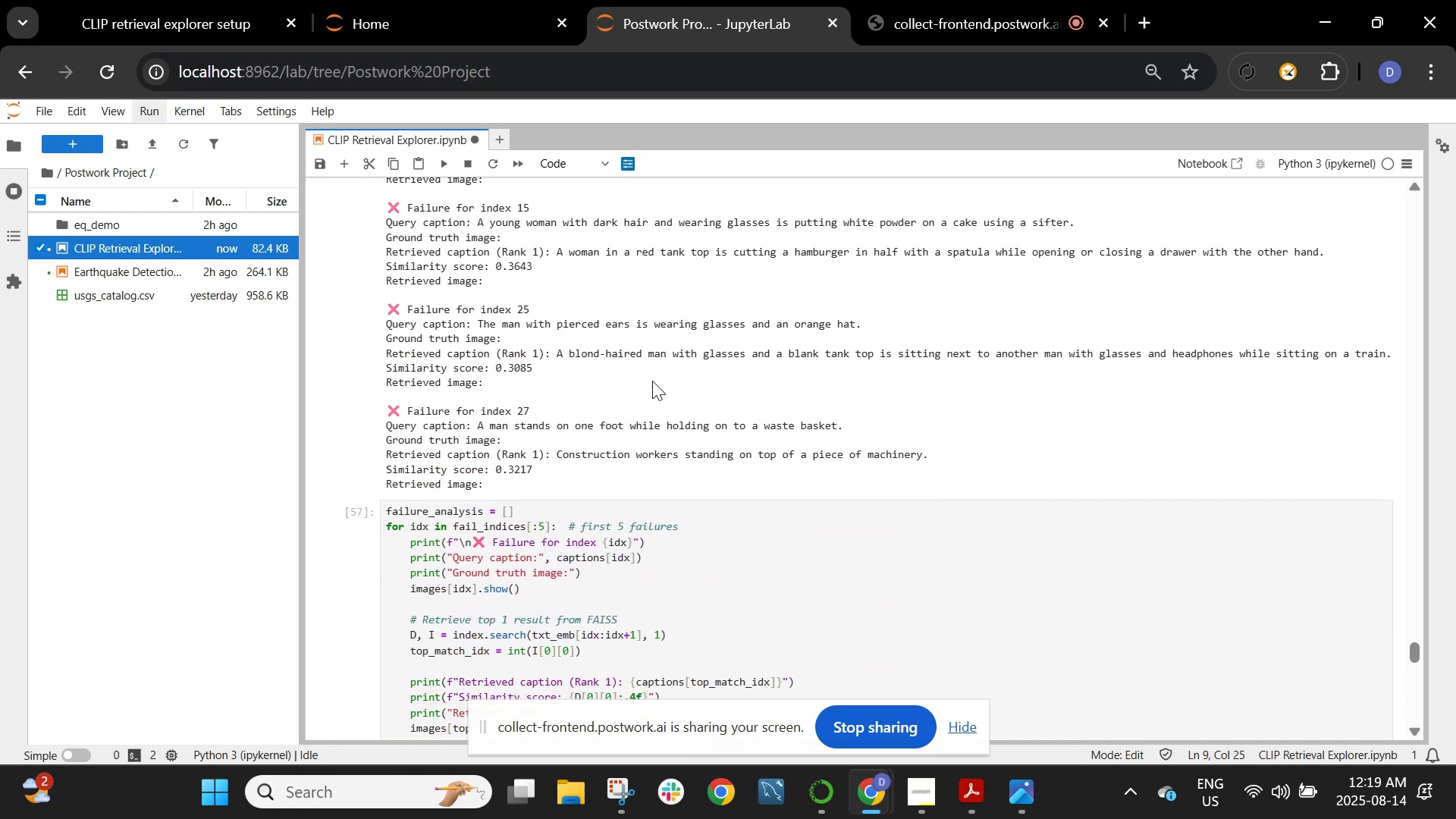 
scroll: coordinate [639, 381], scroll_direction: down, amount: 11.0
 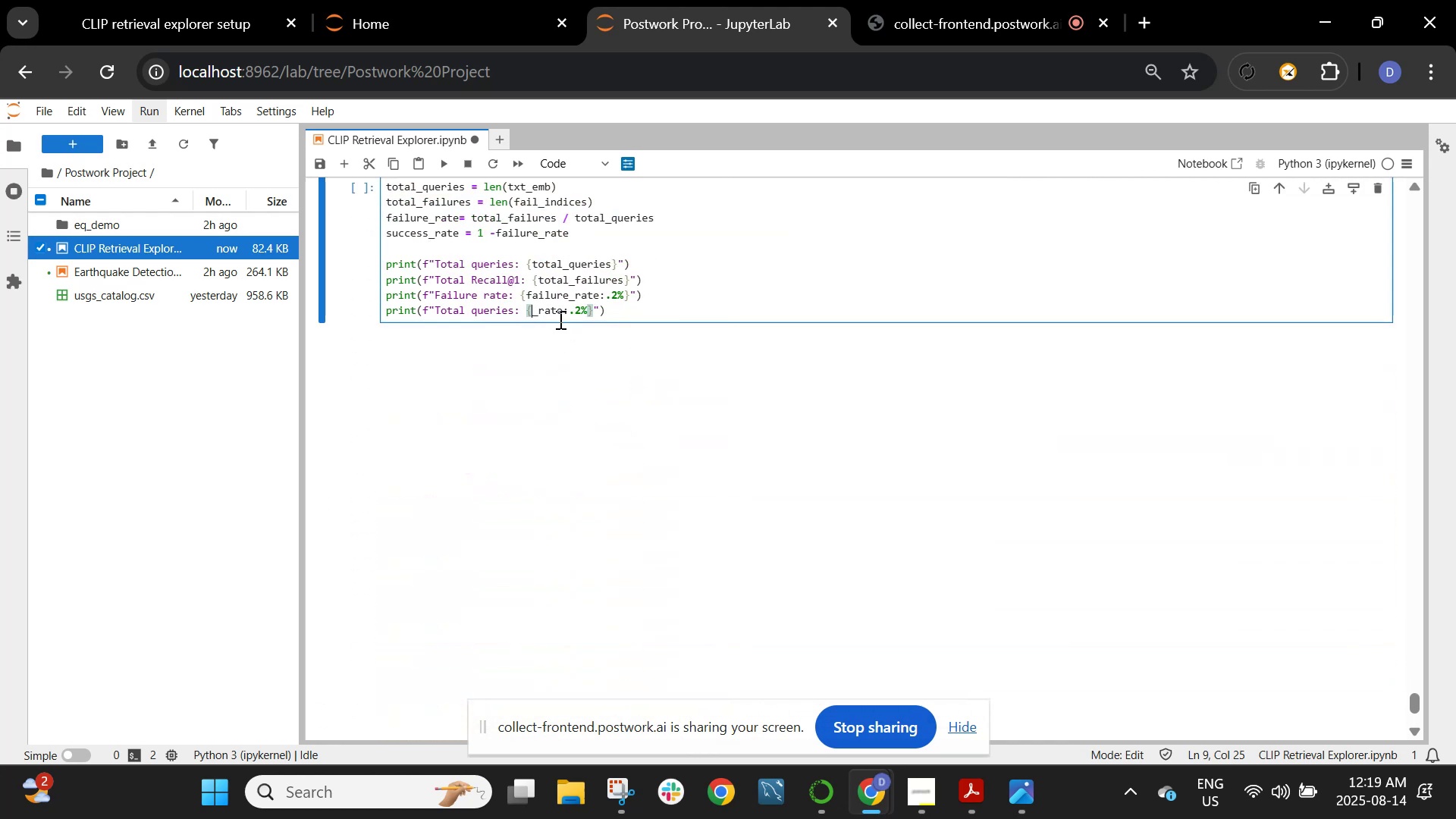 
type(suxxe)
key(Backspace)
key(Backspace)
key(Backspace)
type(ccess)
 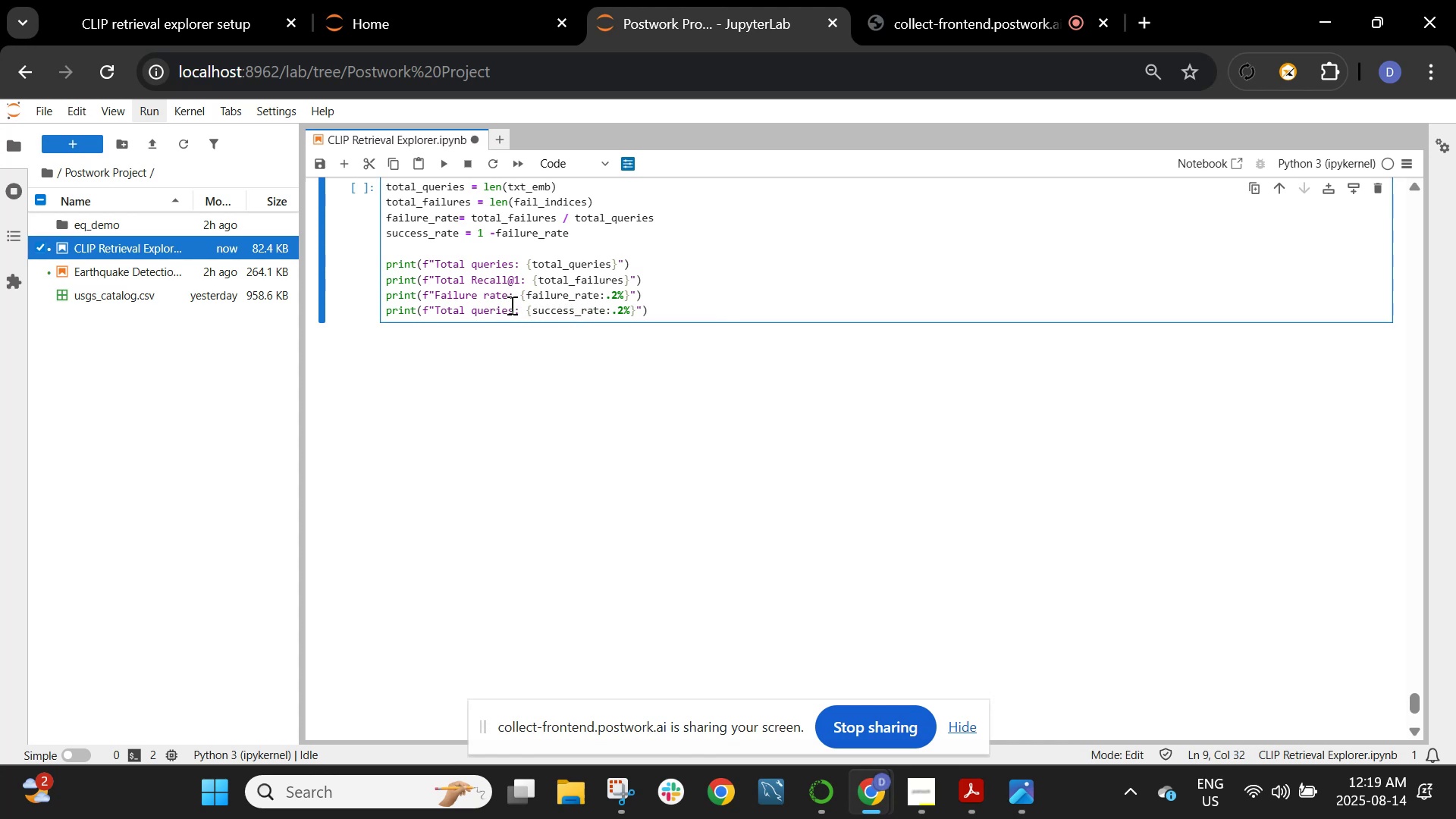 
left_click([513, 317])
 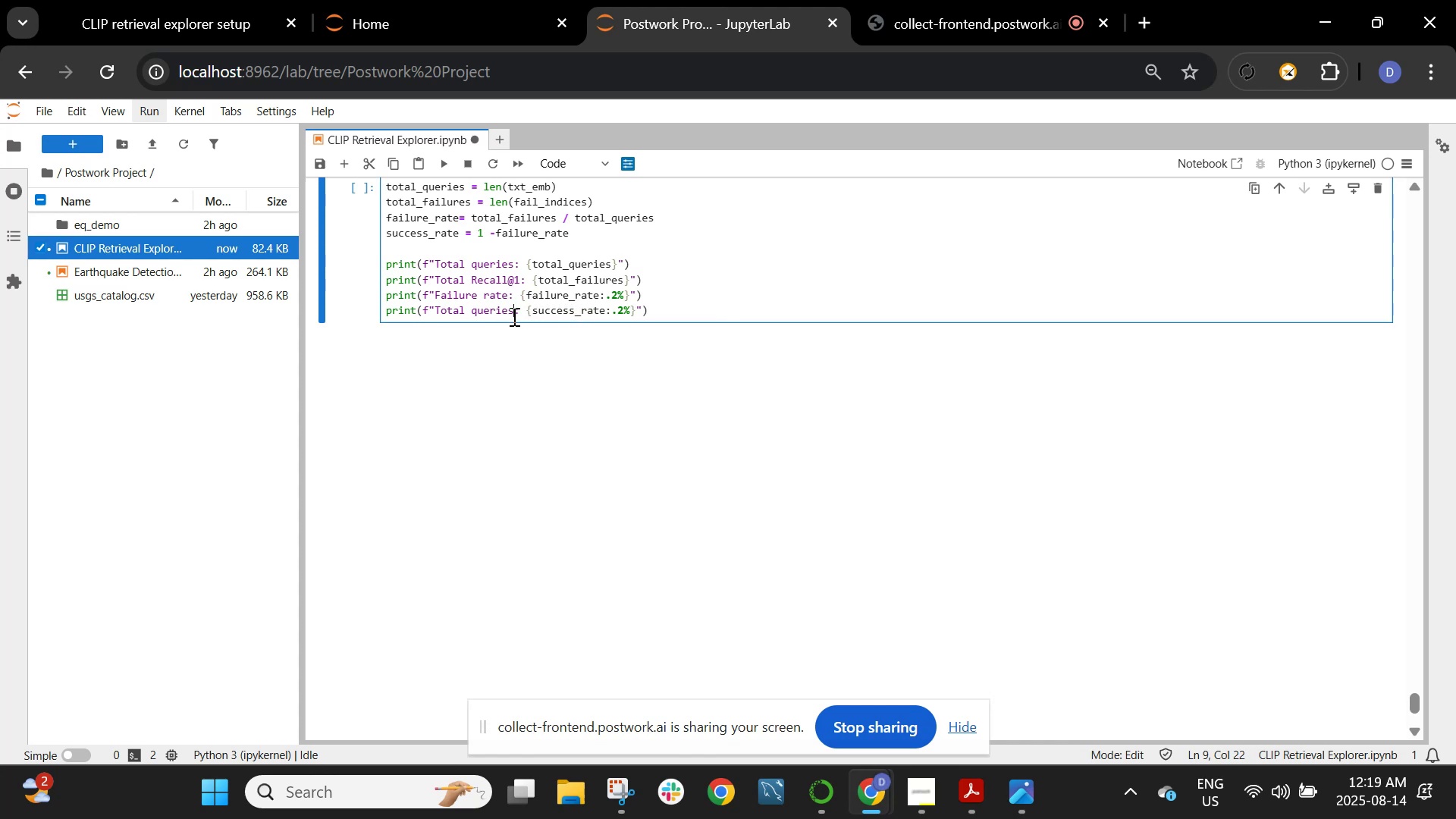 
key(Backspace)
 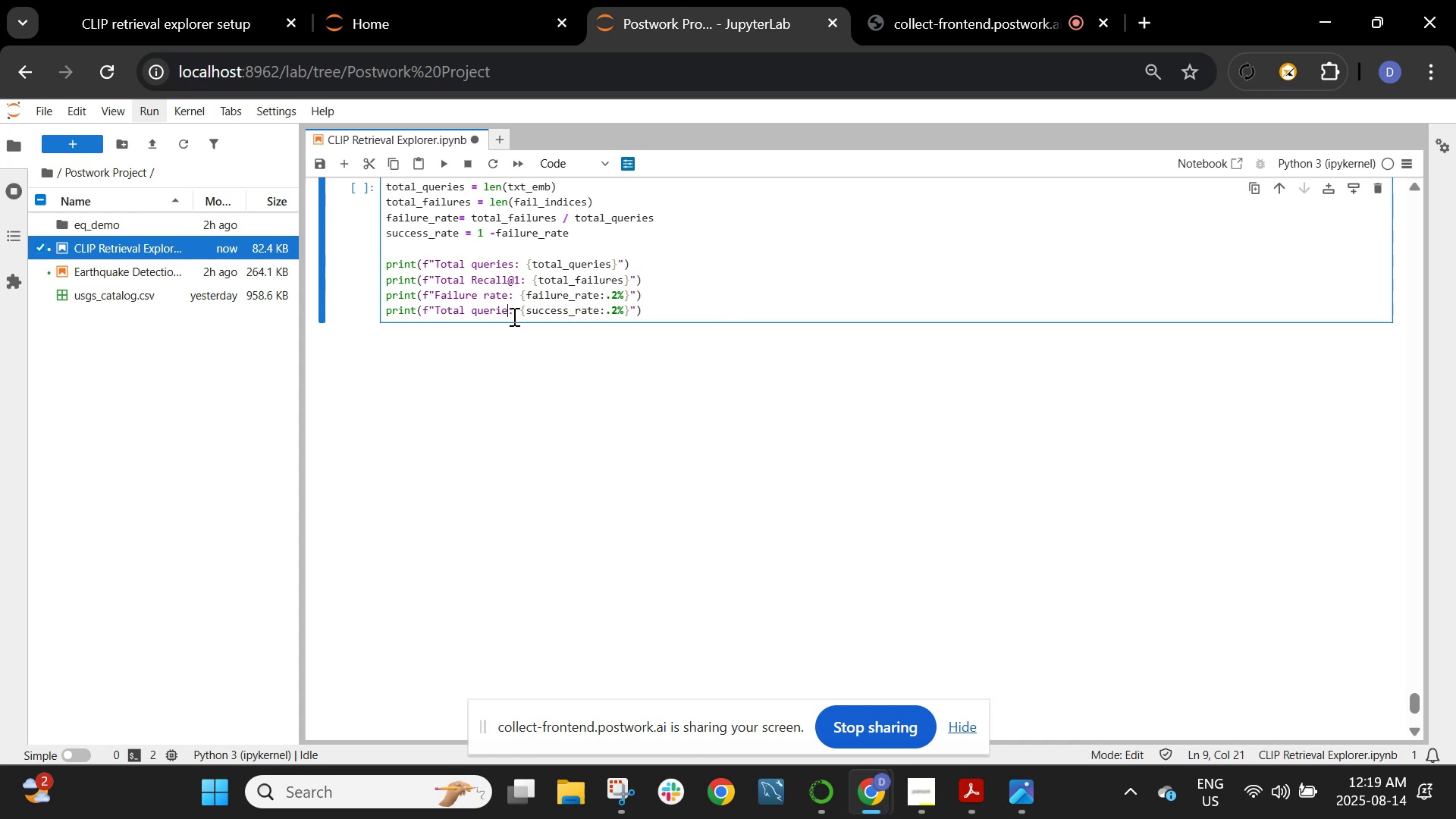 
key(Backspace)
 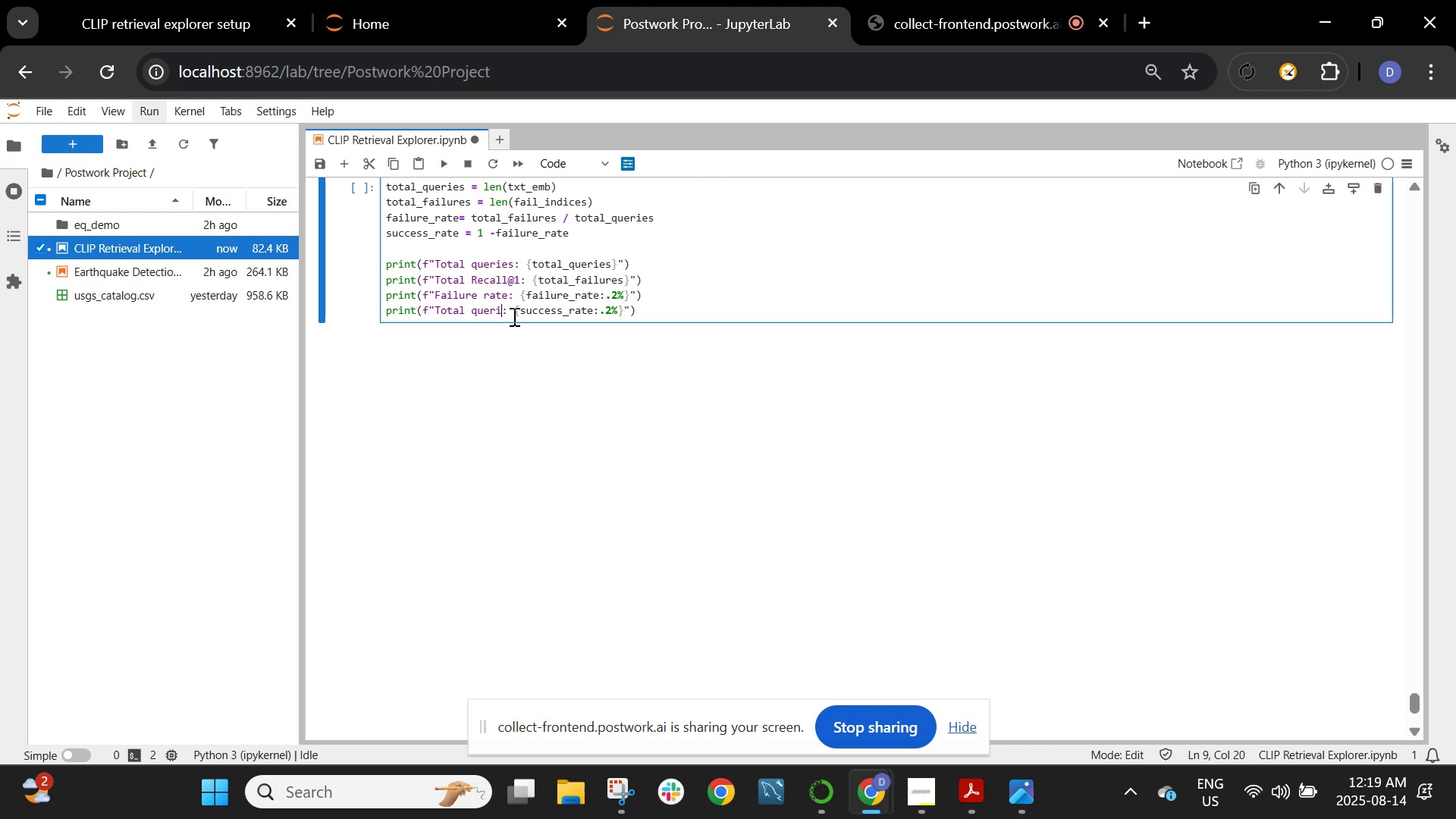 
key(Backspace)
 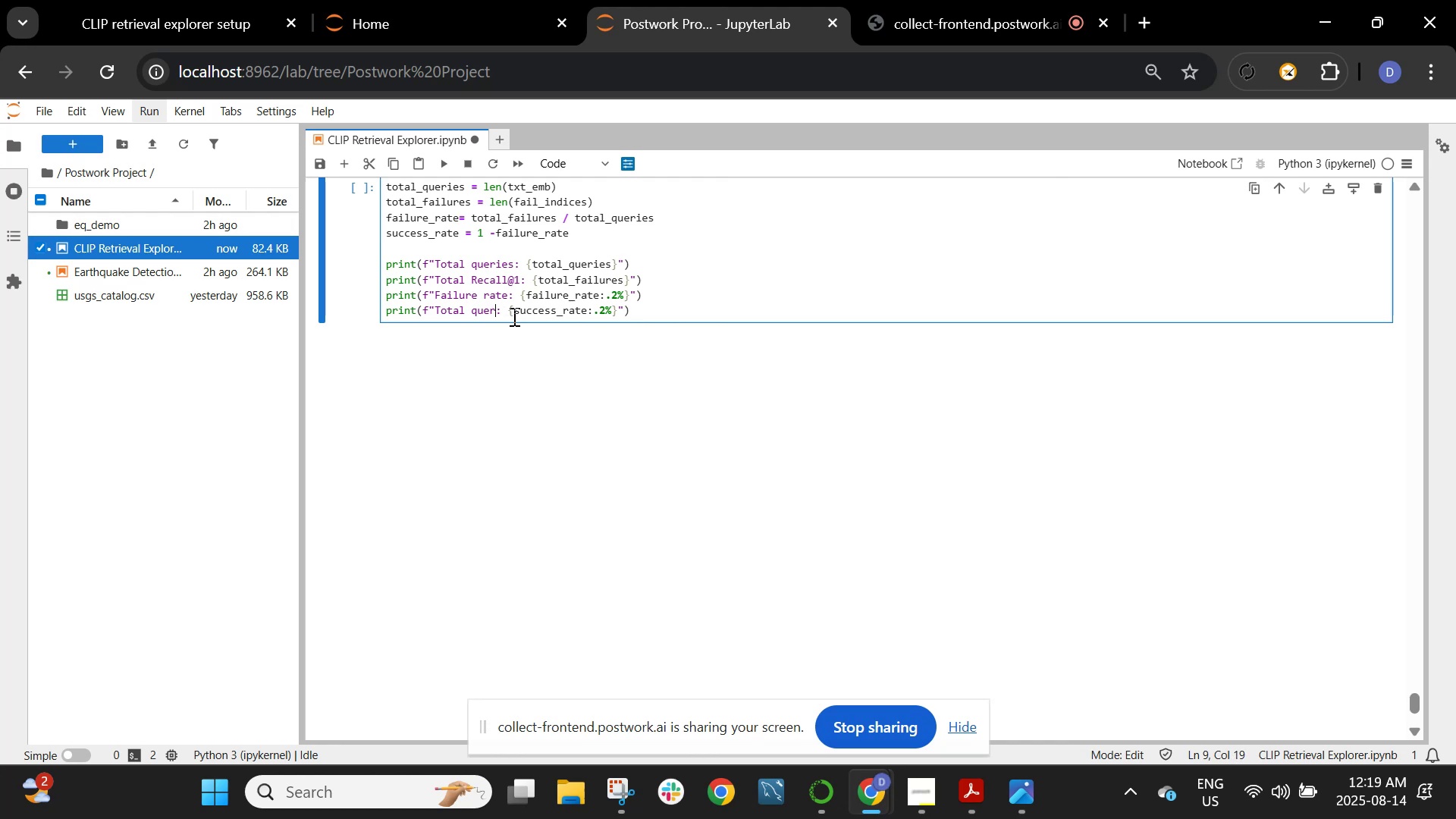 
key(Backspace)
 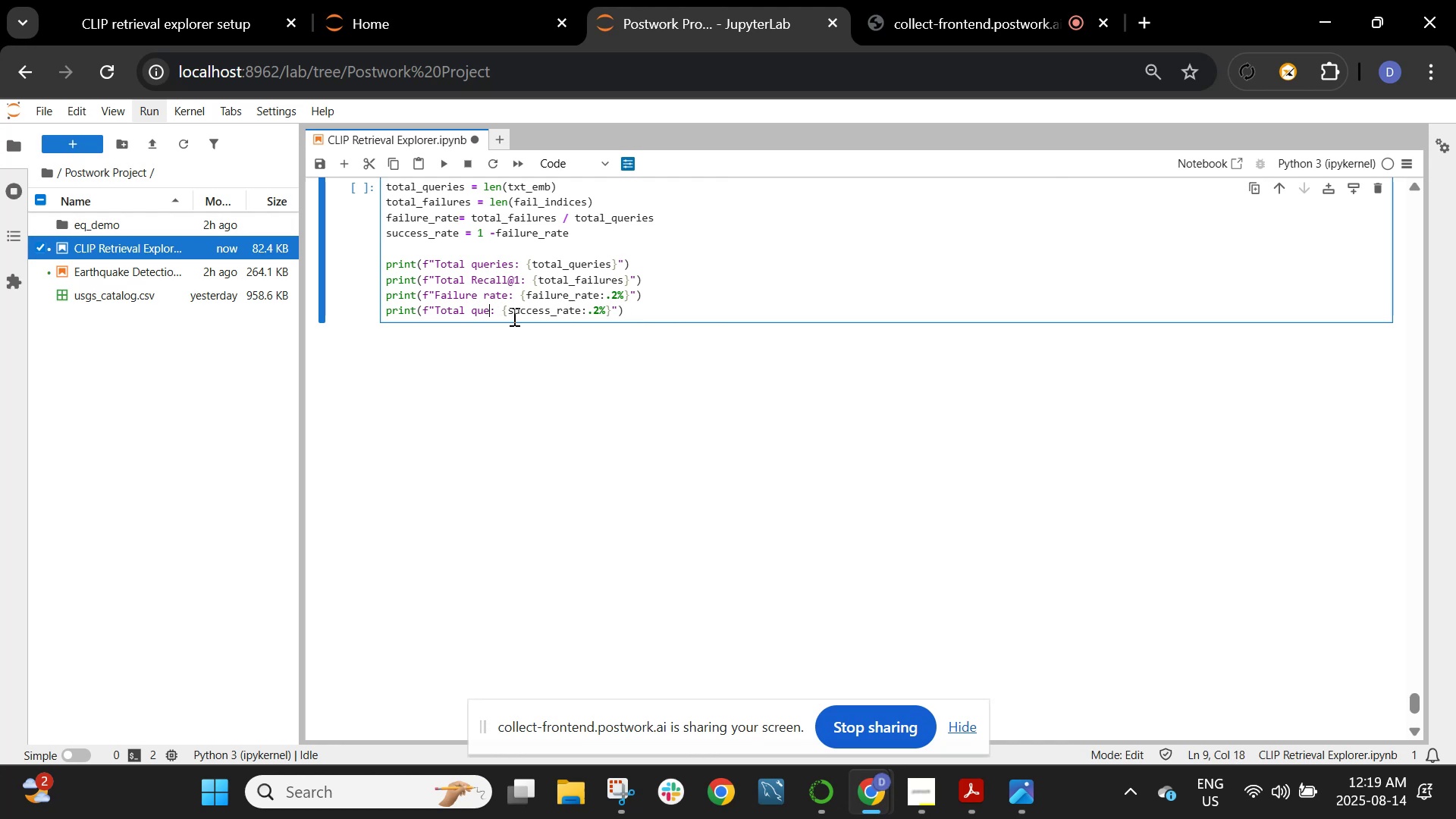 
key(Backspace)
 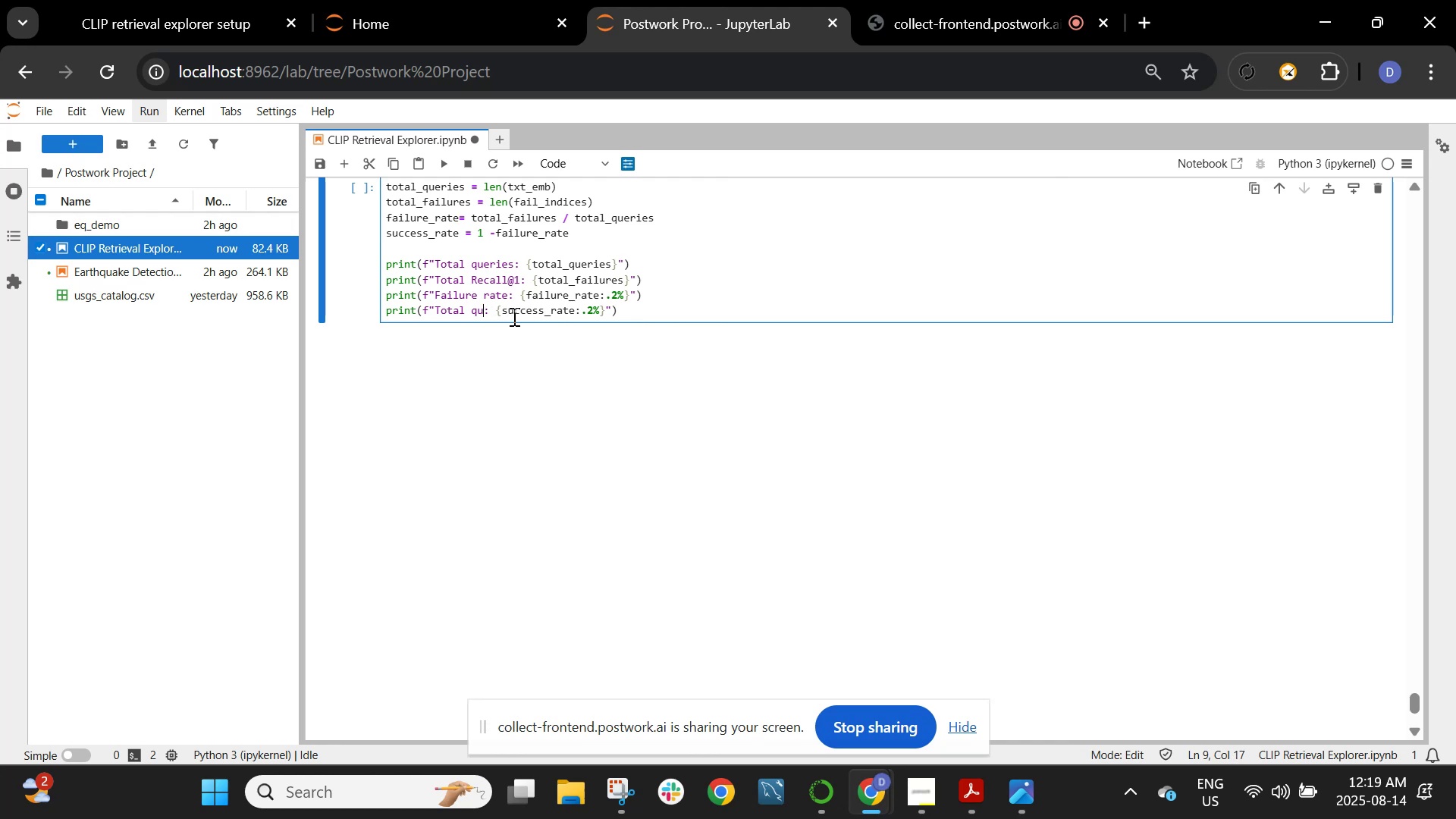 
key(Backspace)
 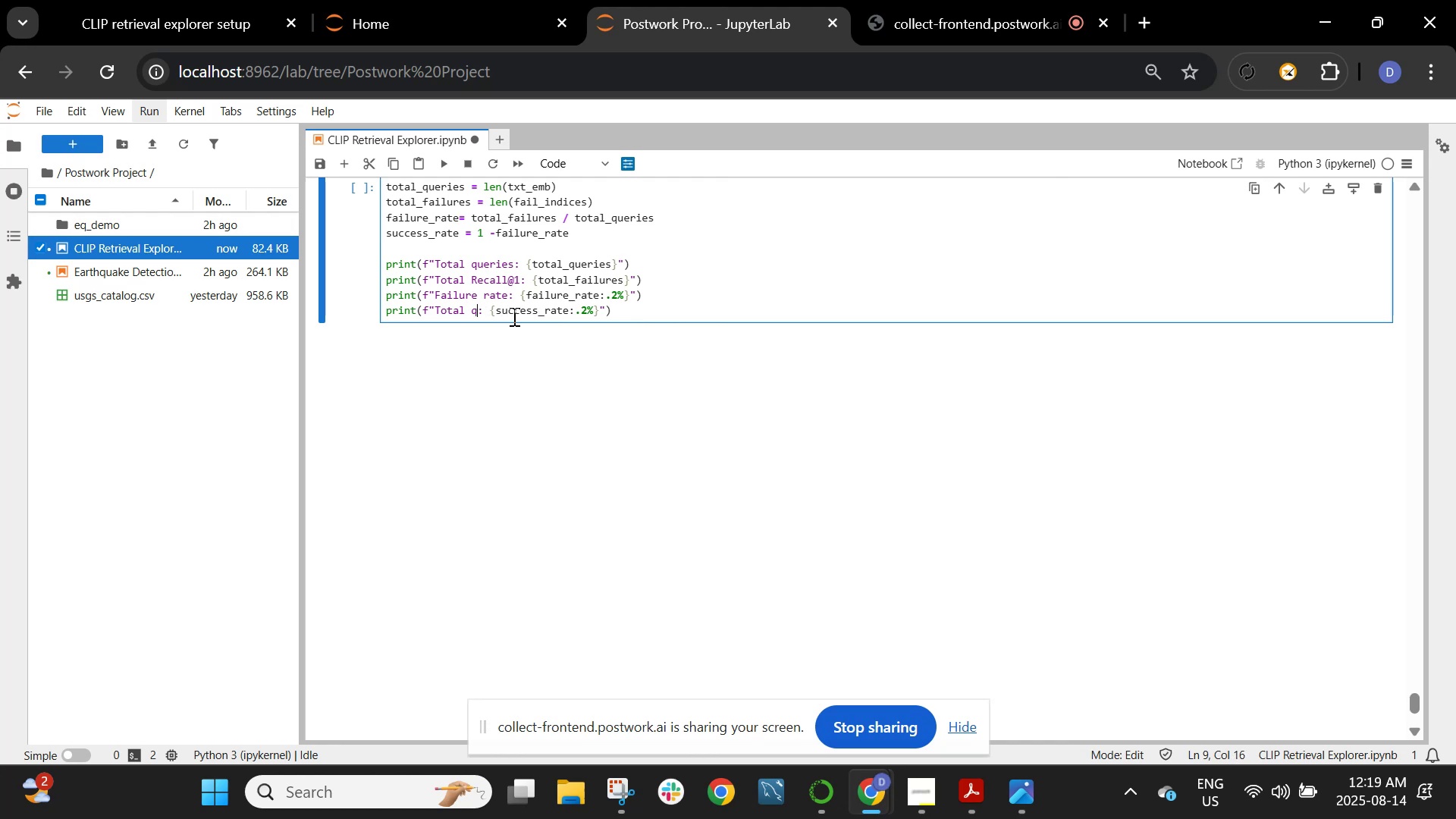 
key(Backspace)
 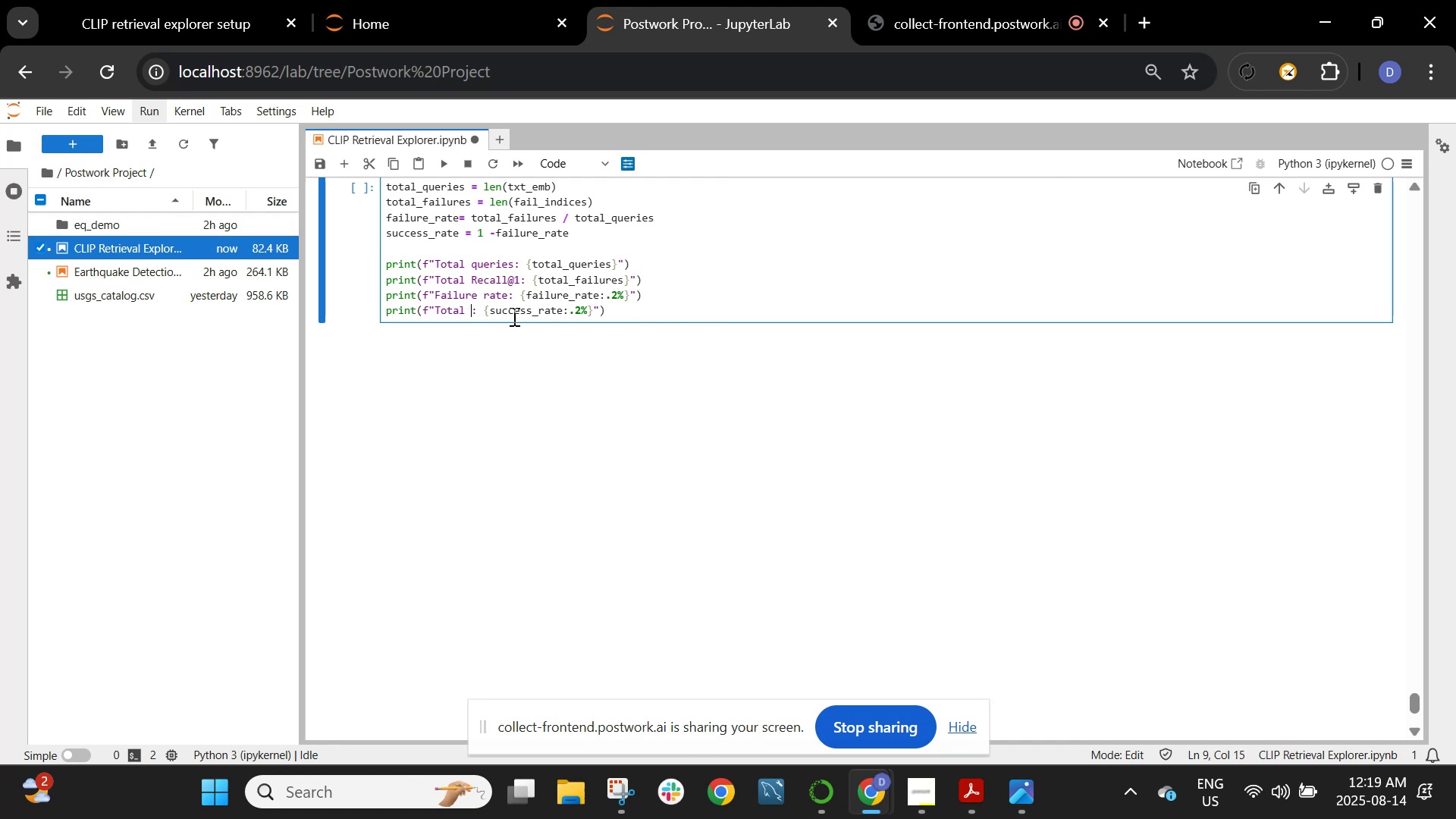 
key(Backspace)
 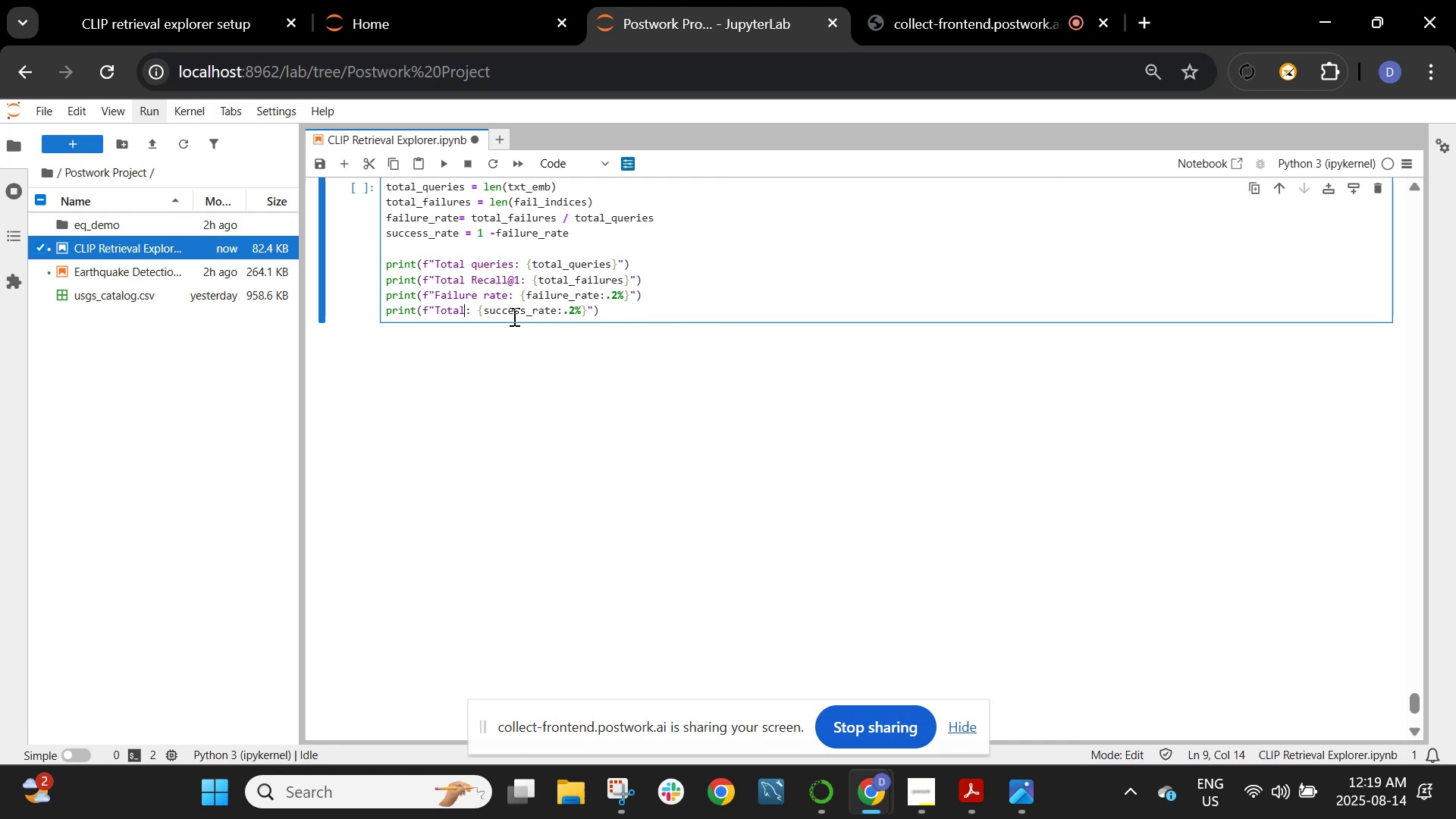 
key(Backspace)
 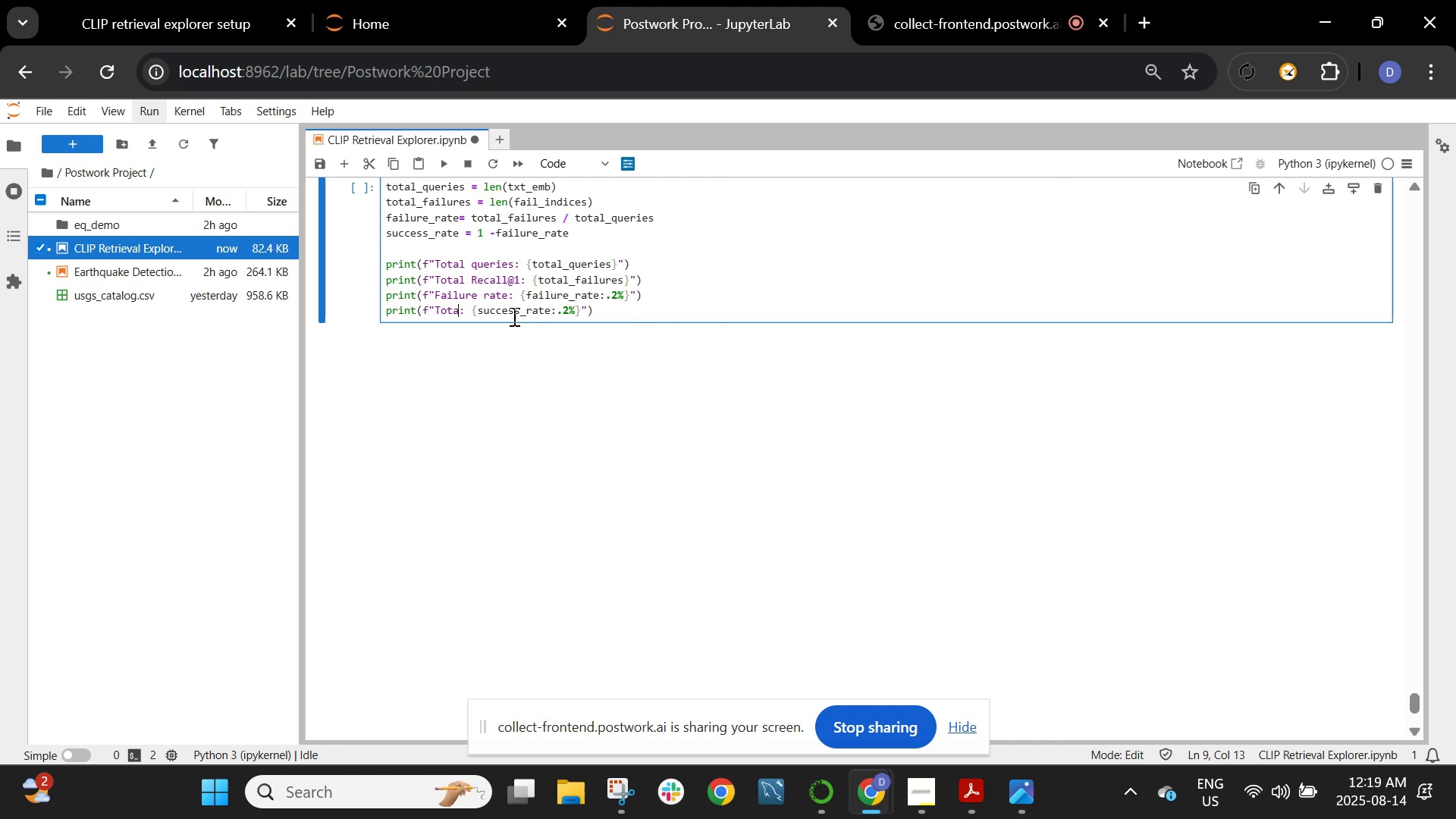 
key(Backspace)
 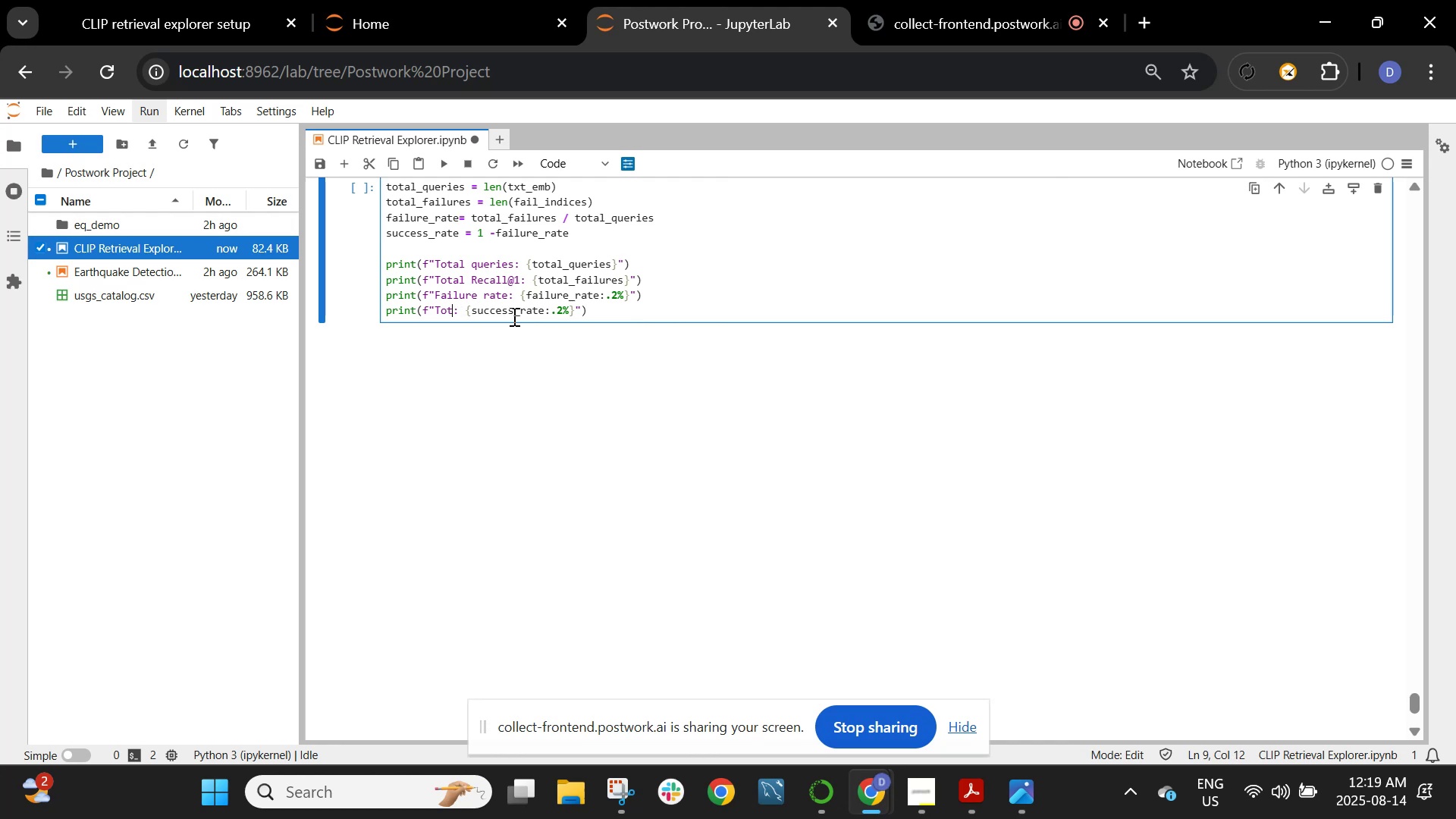 
key(Backspace)
 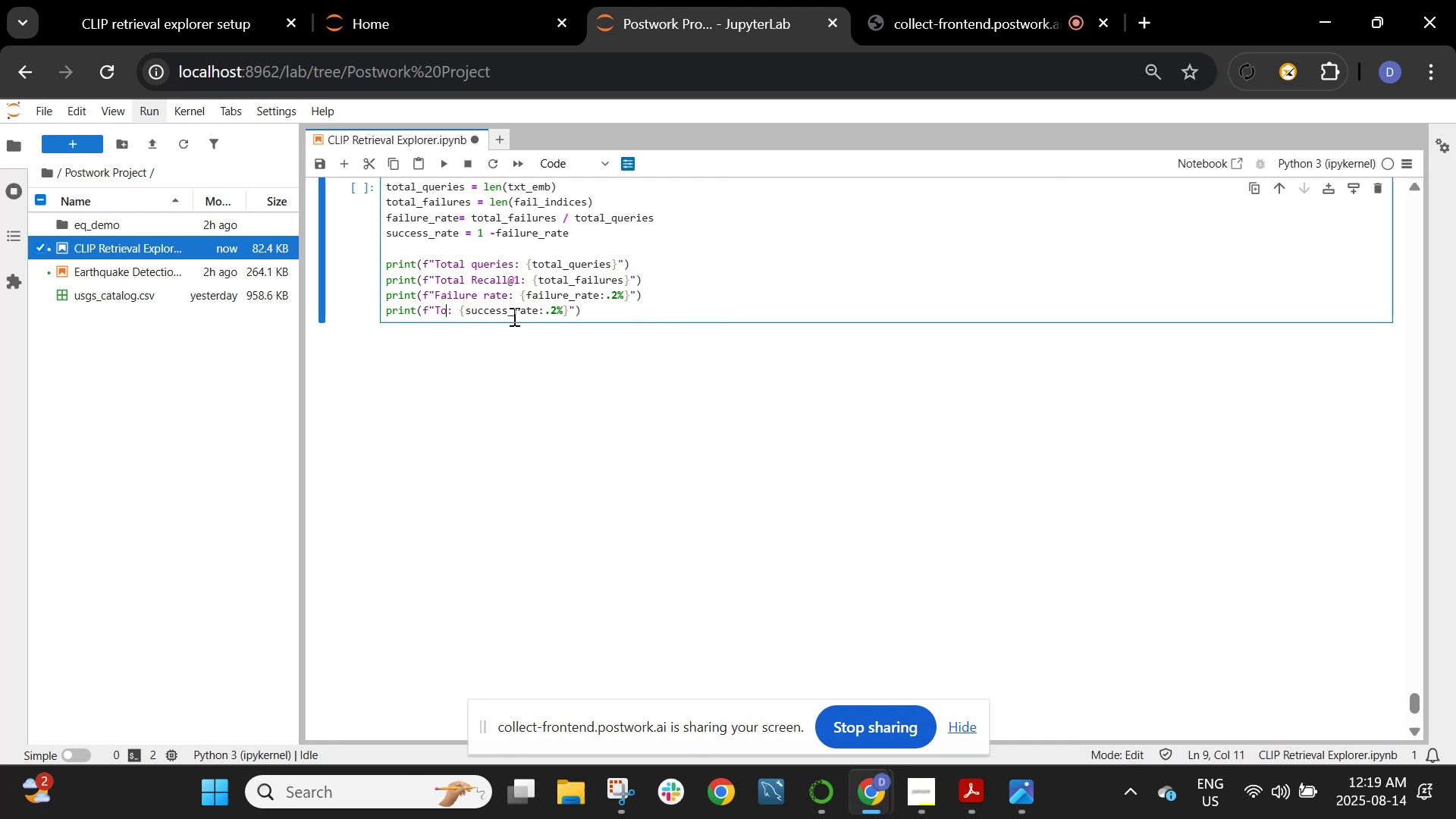 
key(Backspace)
 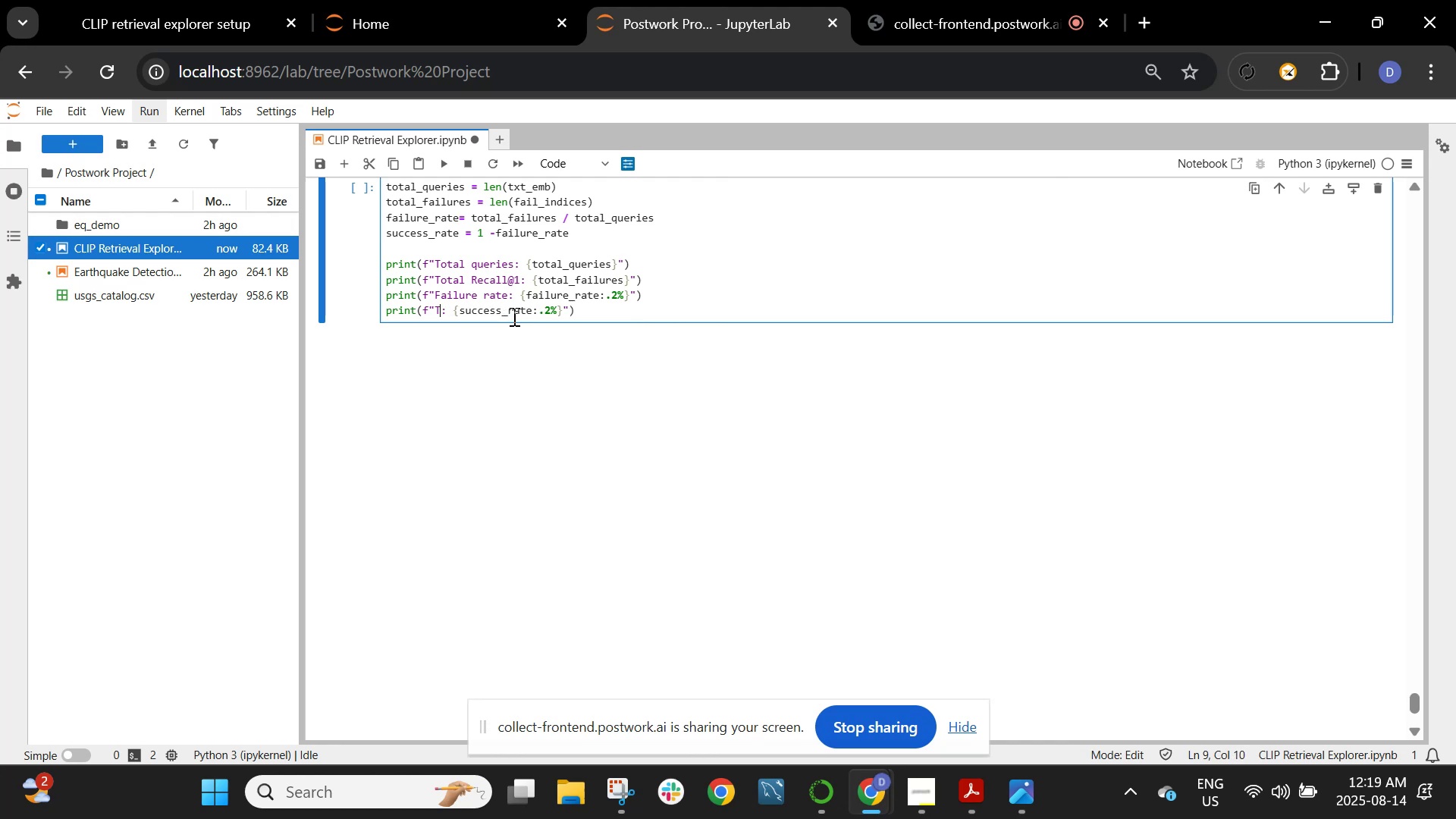 
key(CapsLock)
 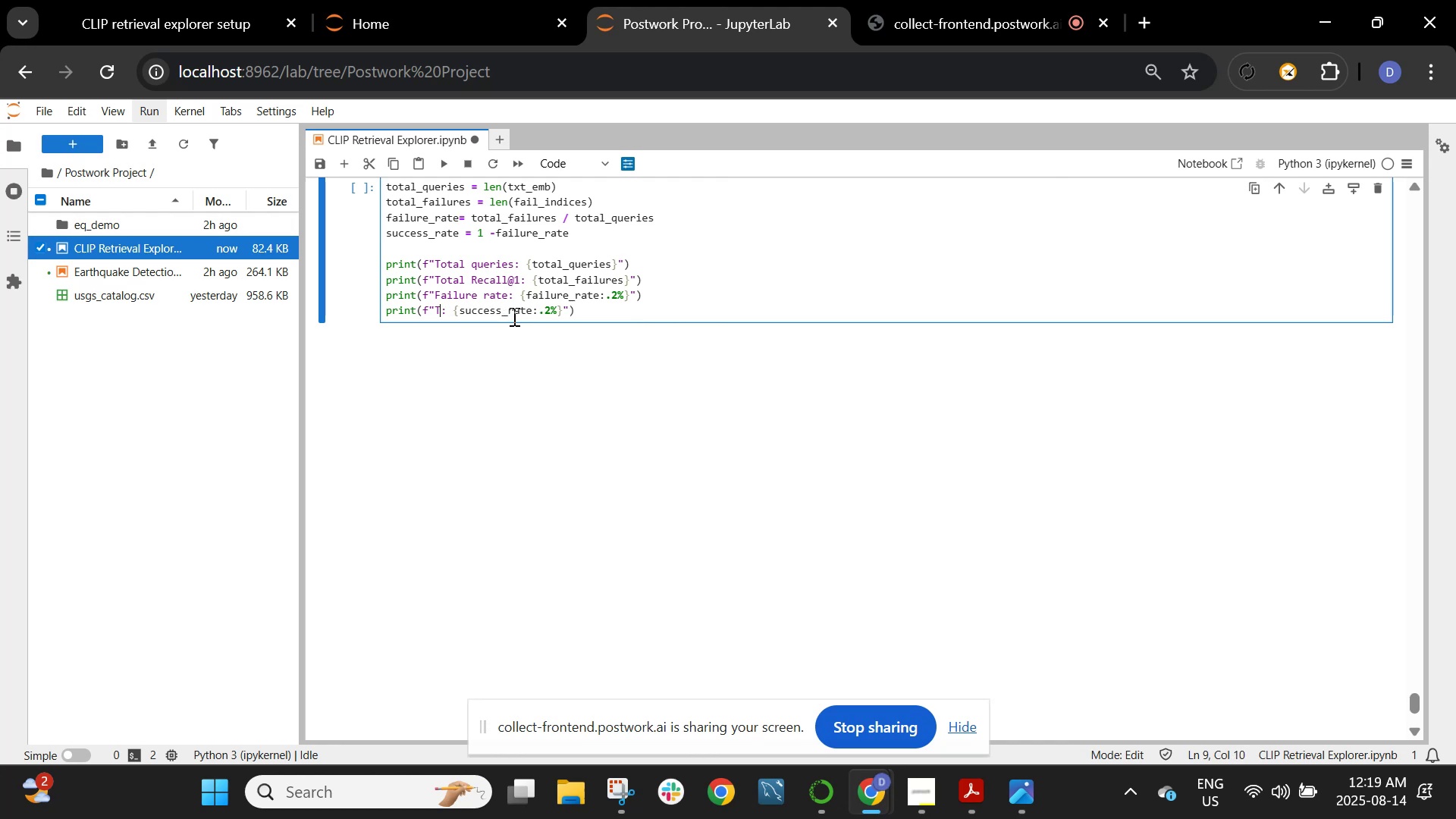 
key(Backspace)
 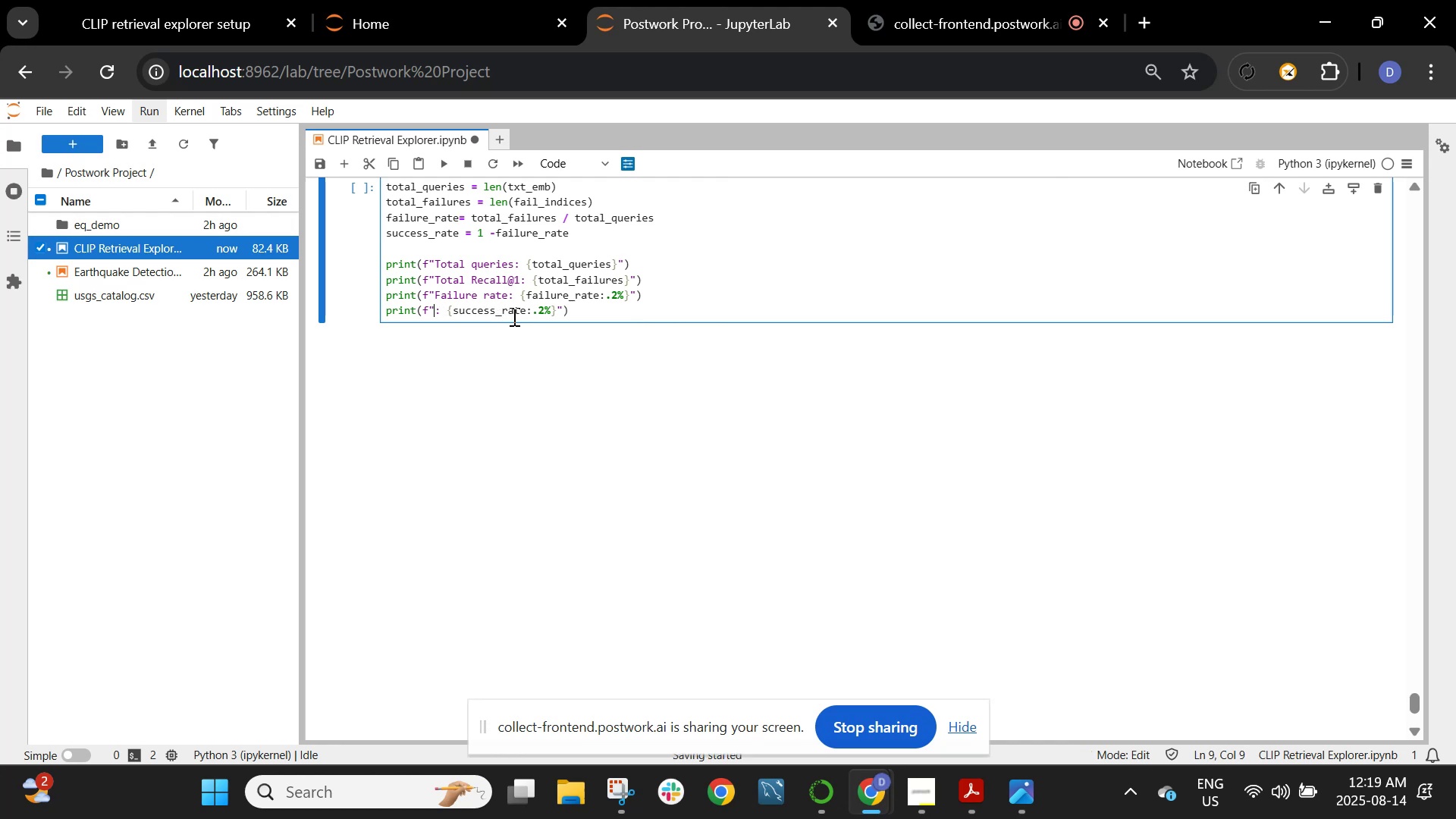 
type(Success rate)
 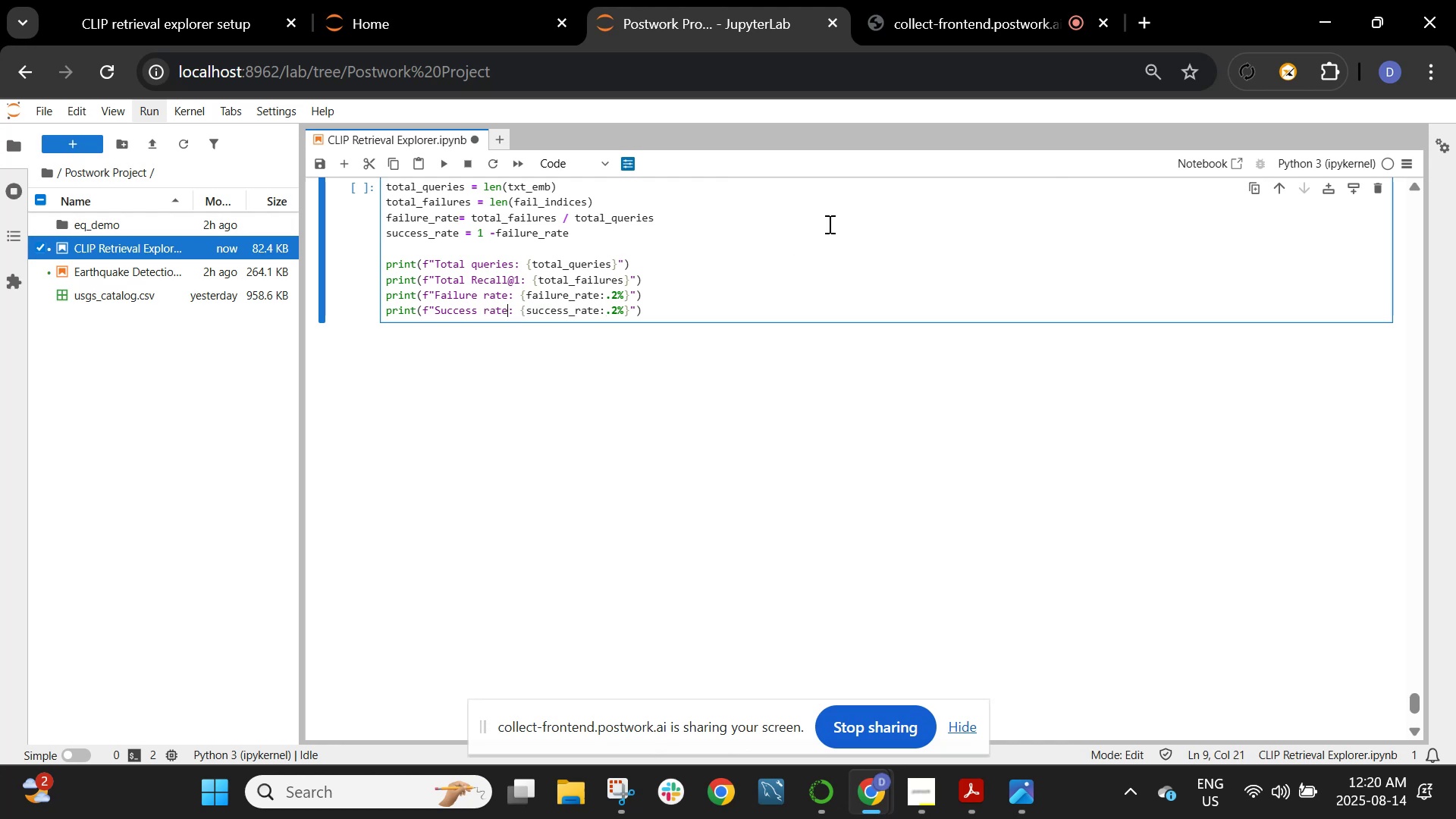 
wait(5.59)
 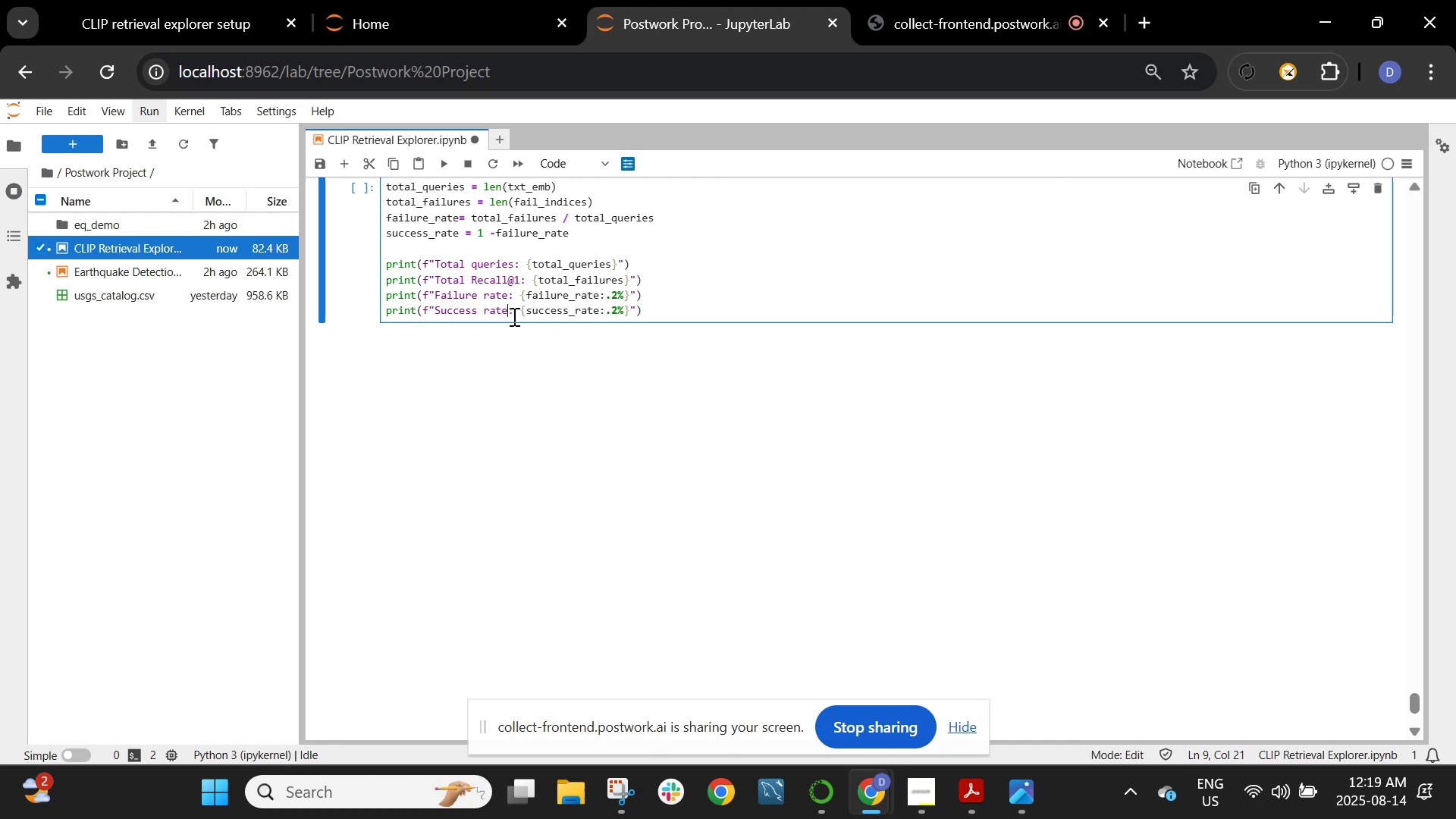 
left_click([869, 253])
 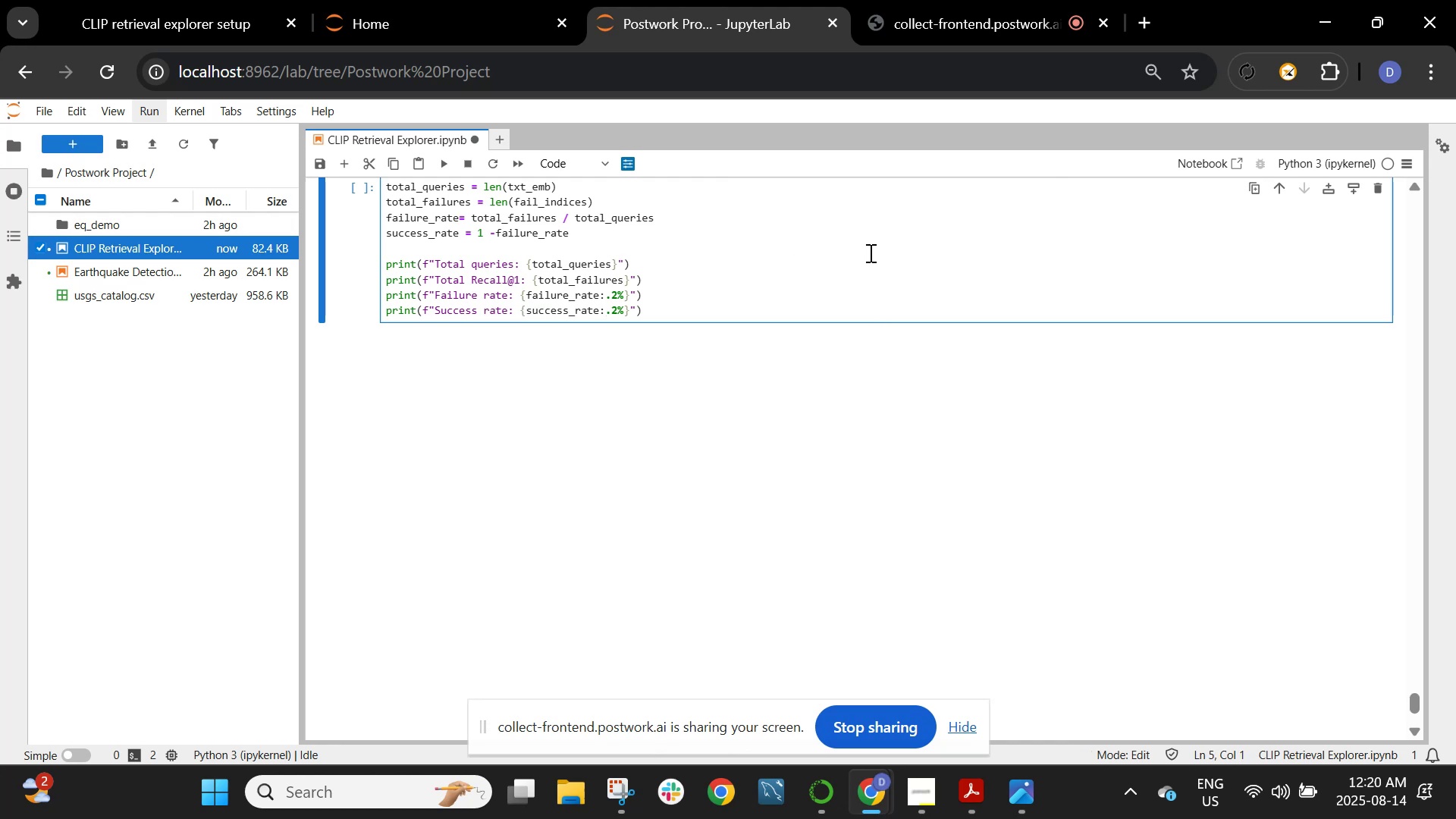 
key(Shift+ShiftRight)
 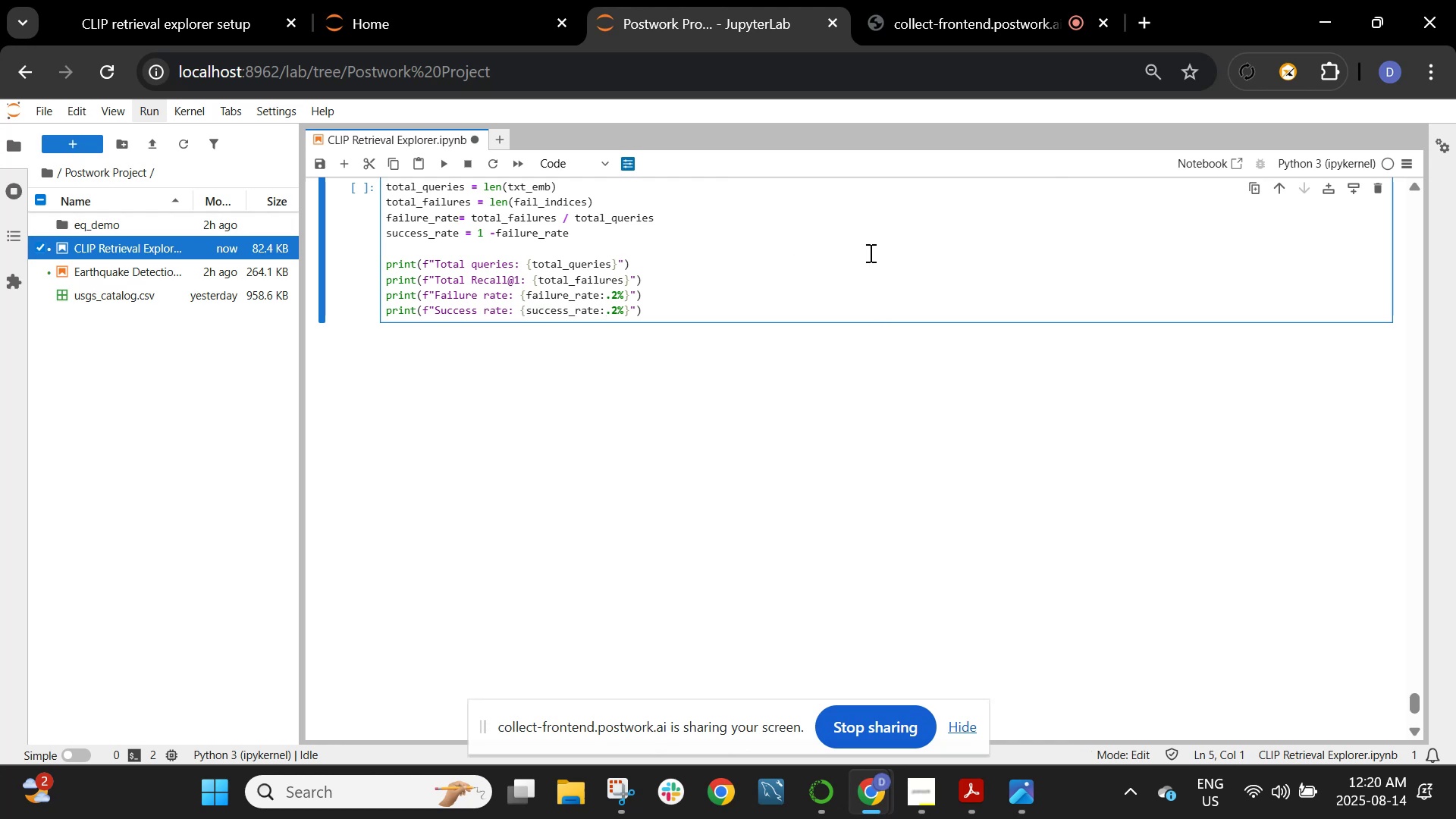 
key(Shift+Enter)
 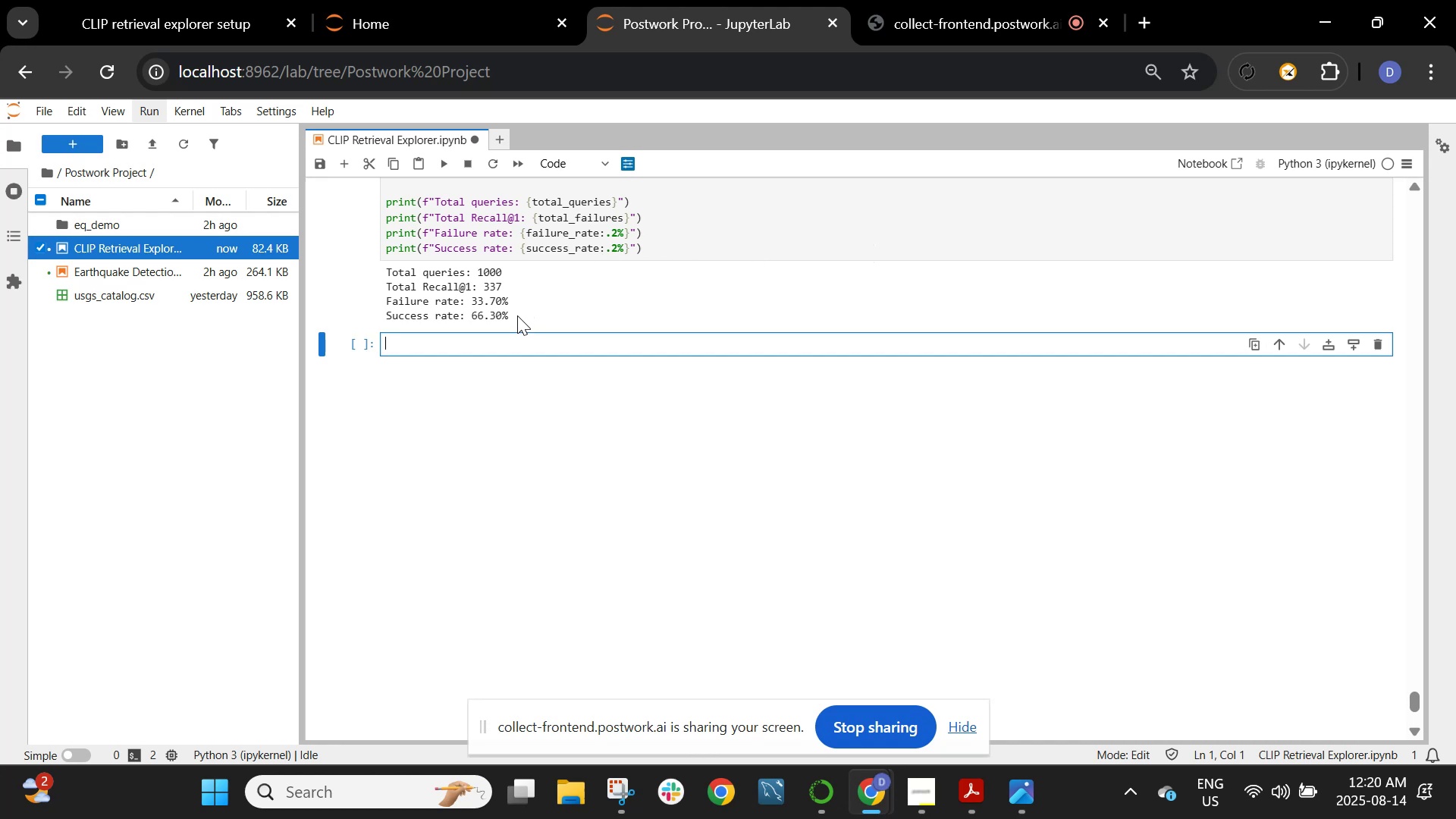 
wait(13.86)
 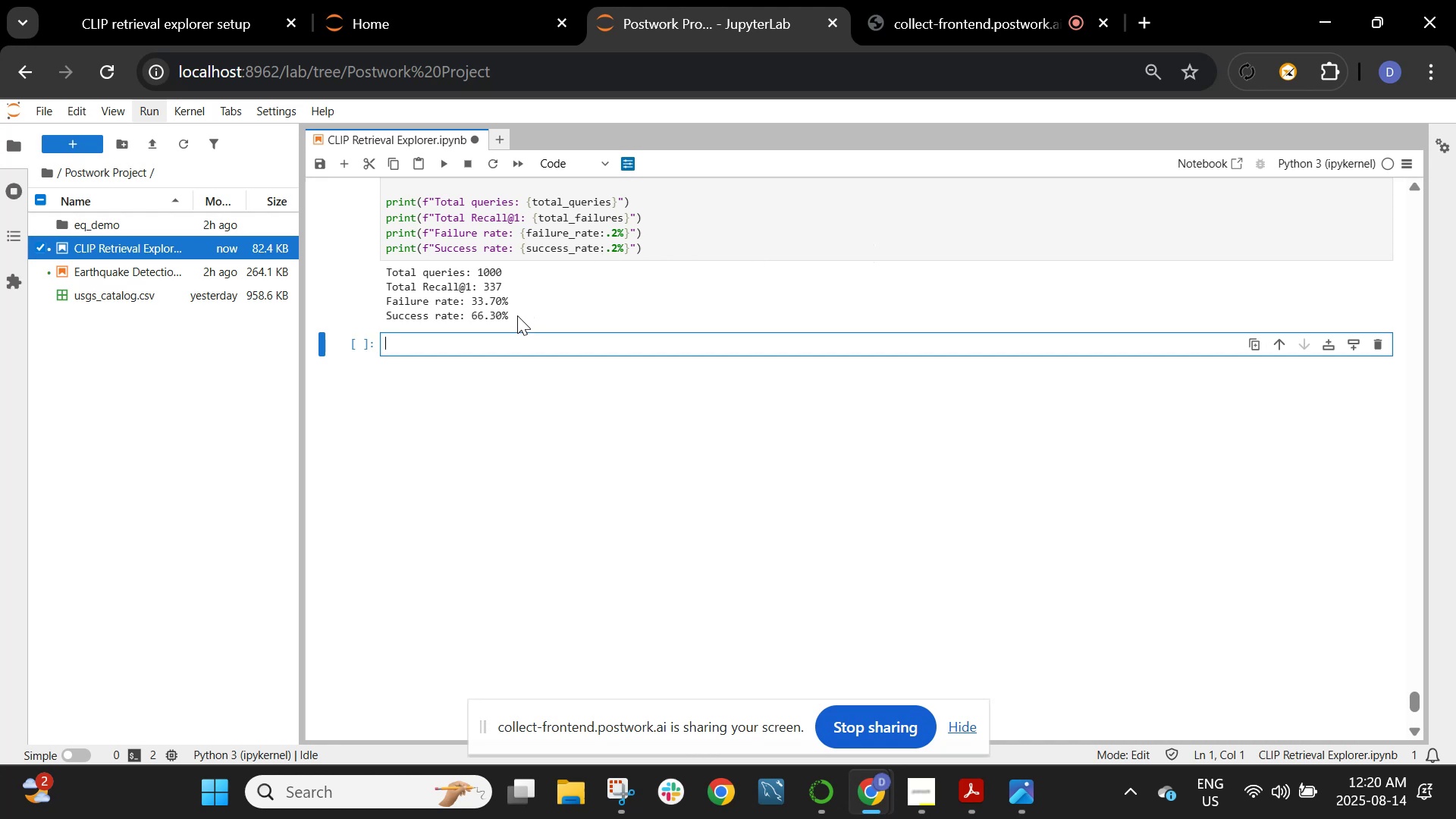 
left_click([1031, 789])
 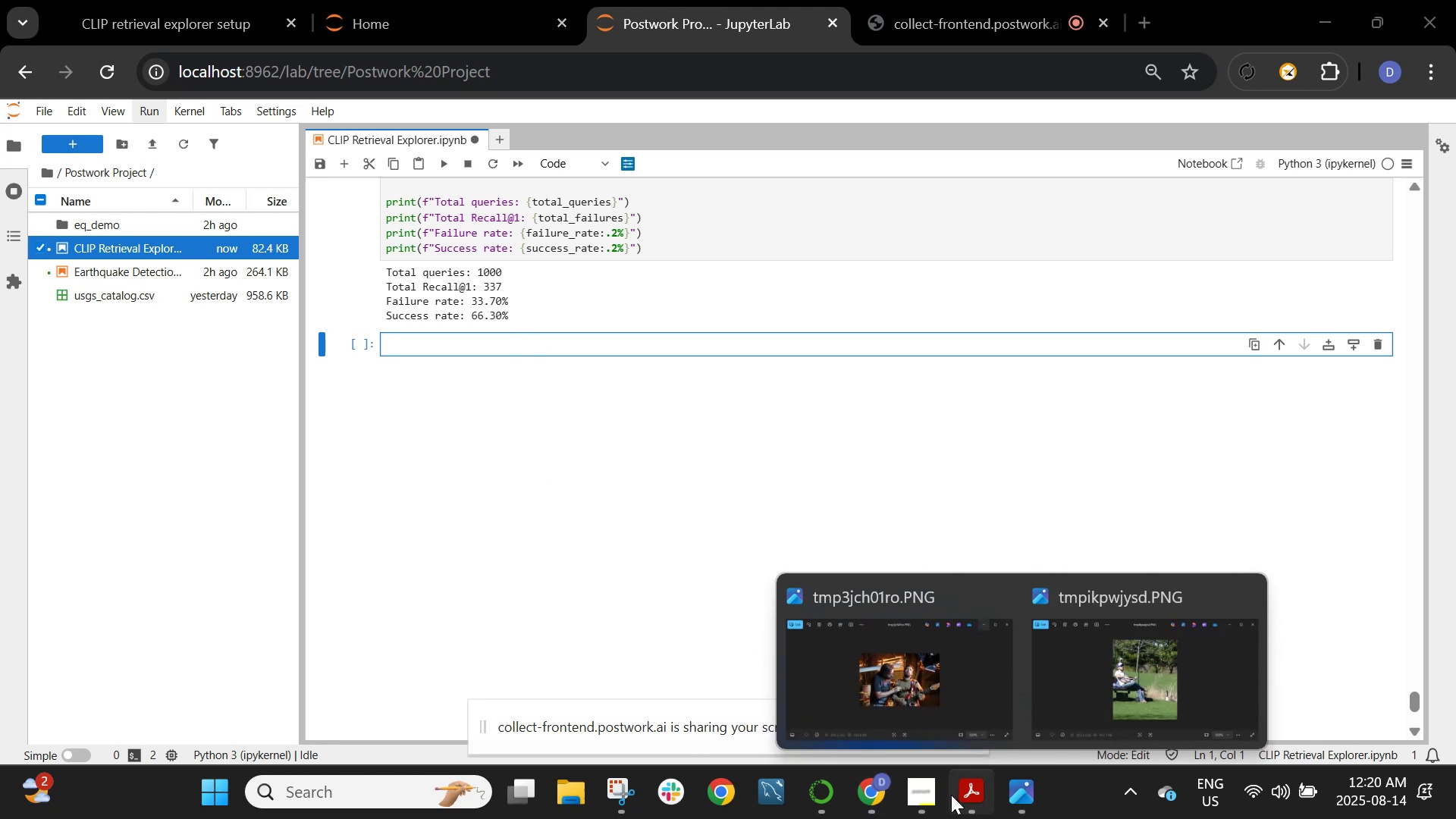 
left_click([966, 794])
 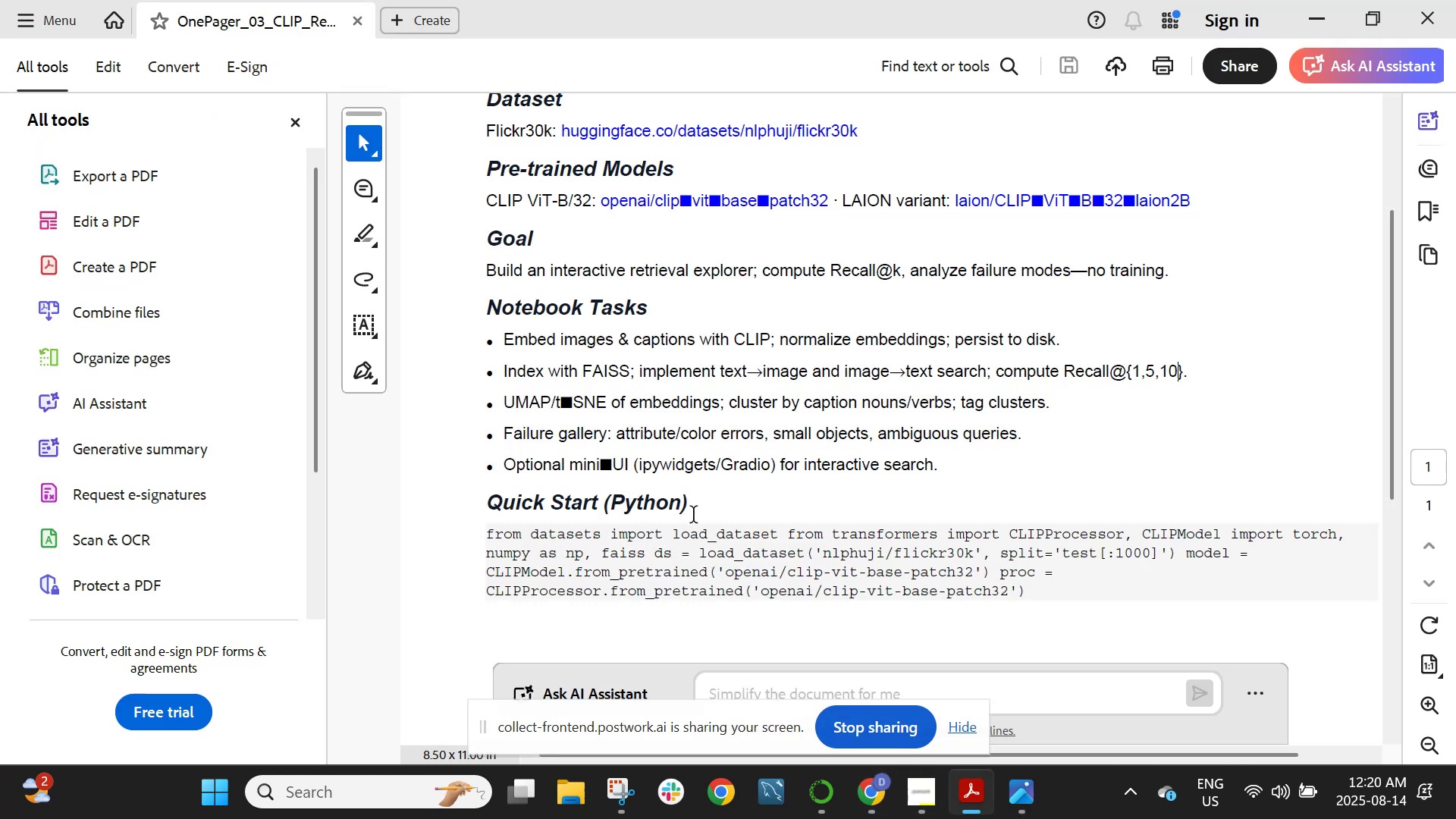 
left_click([689, 497])
 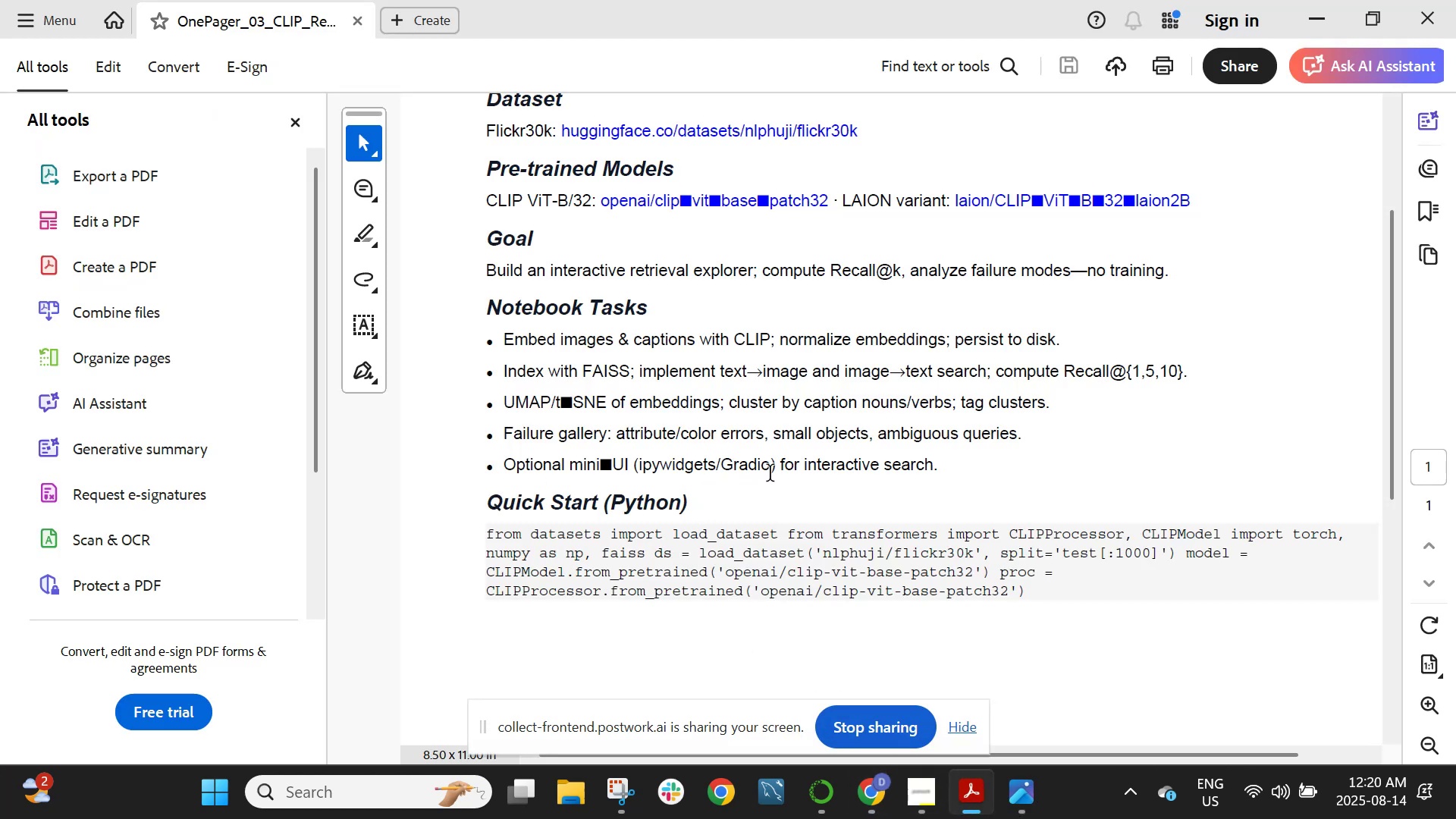 
left_click_drag(start_coordinate=[774, 472], to_coordinate=[548, 482])
 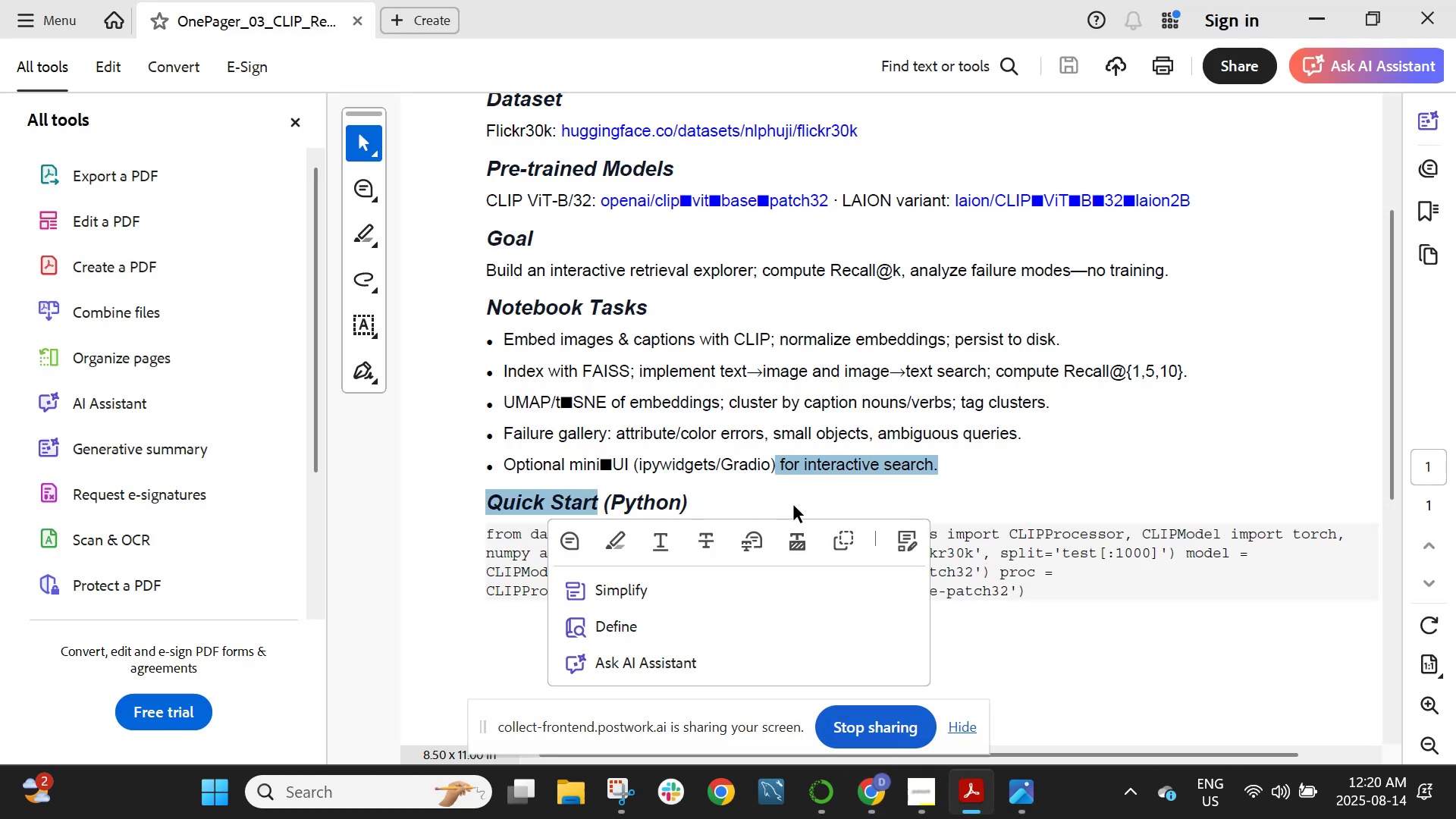 
left_click([802, 499])
 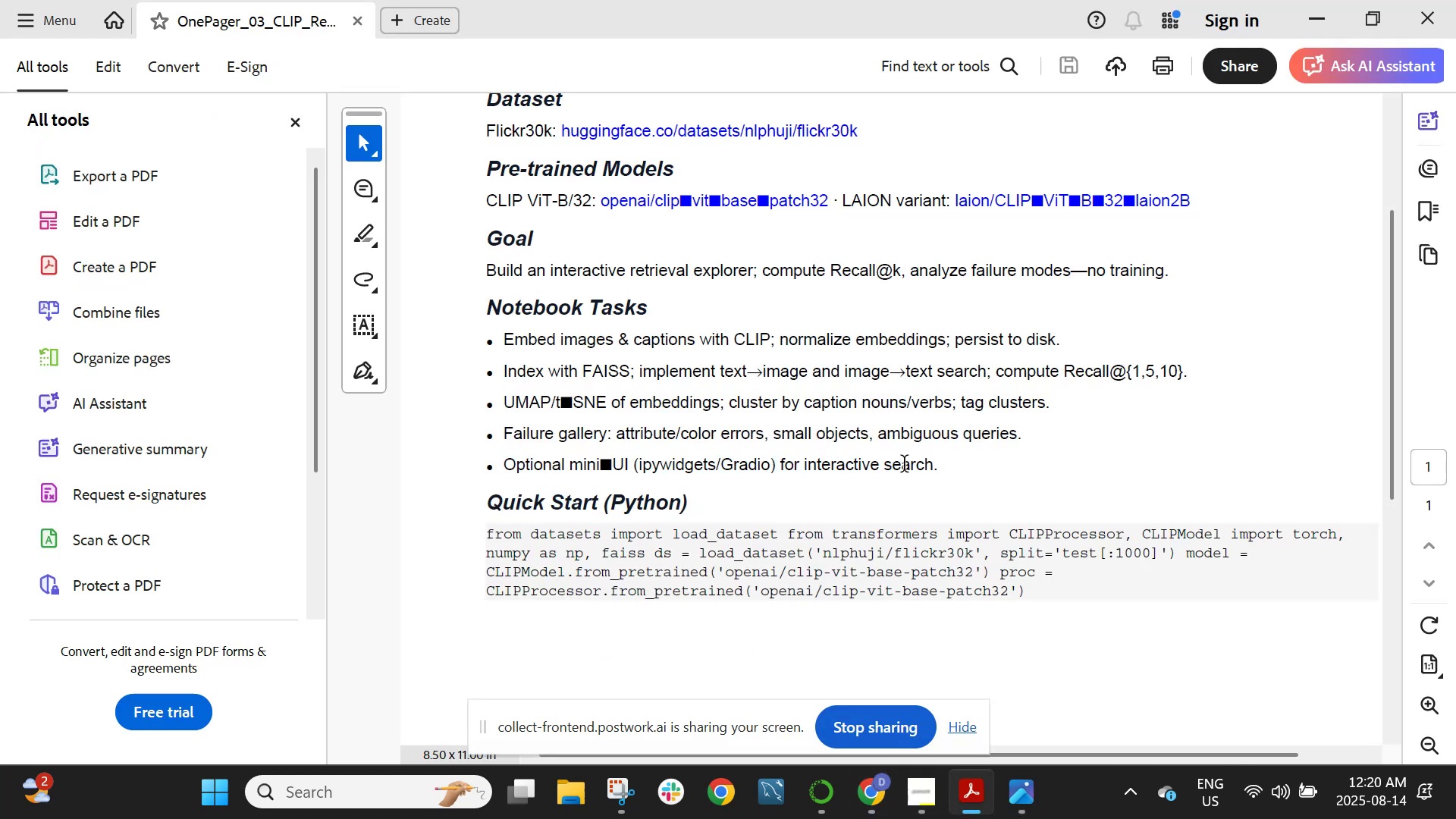 
left_click_drag(start_coordinate=[941, 471], to_coordinate=[507, 460])
 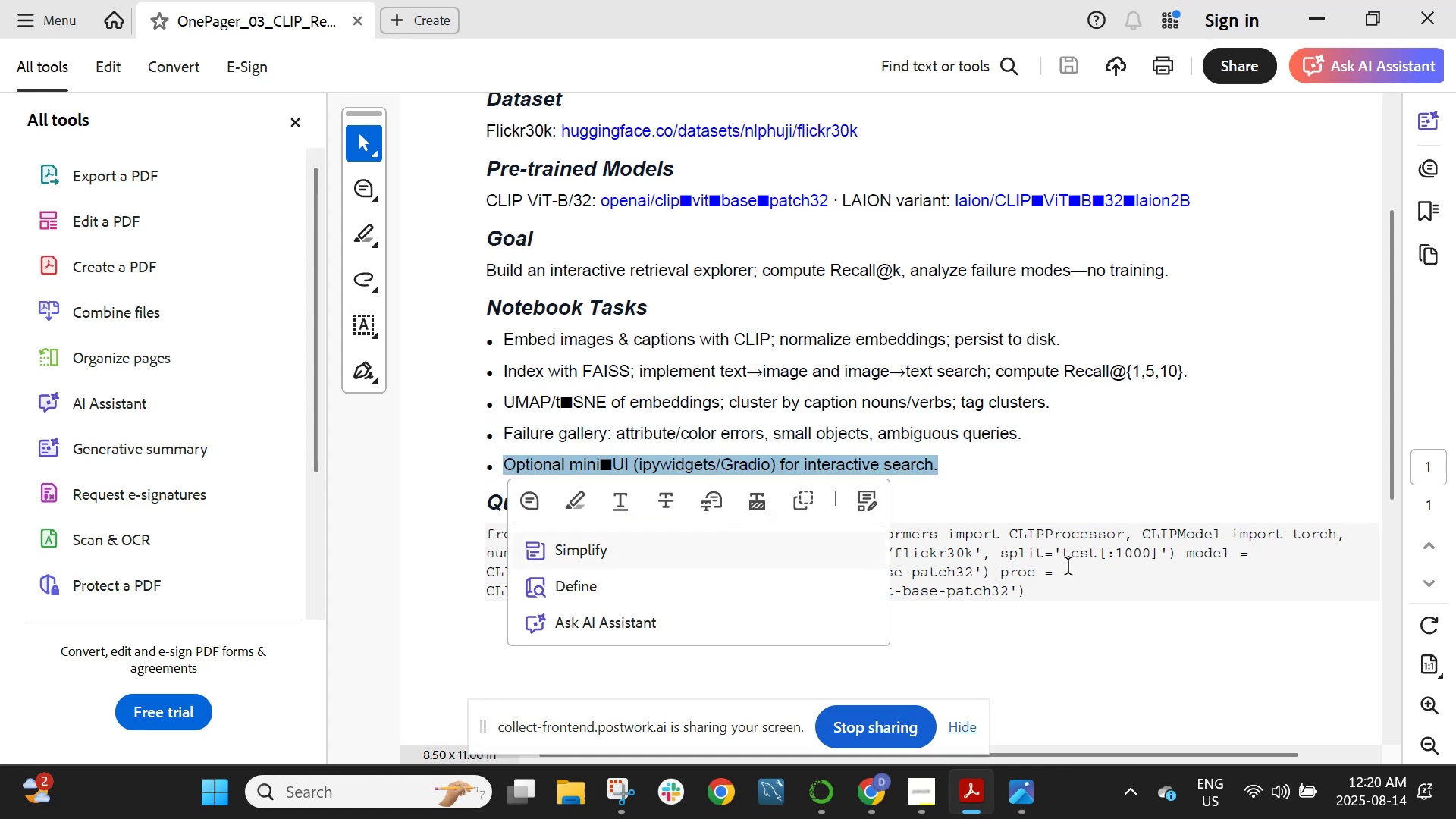 
left_click([1117, 565])
 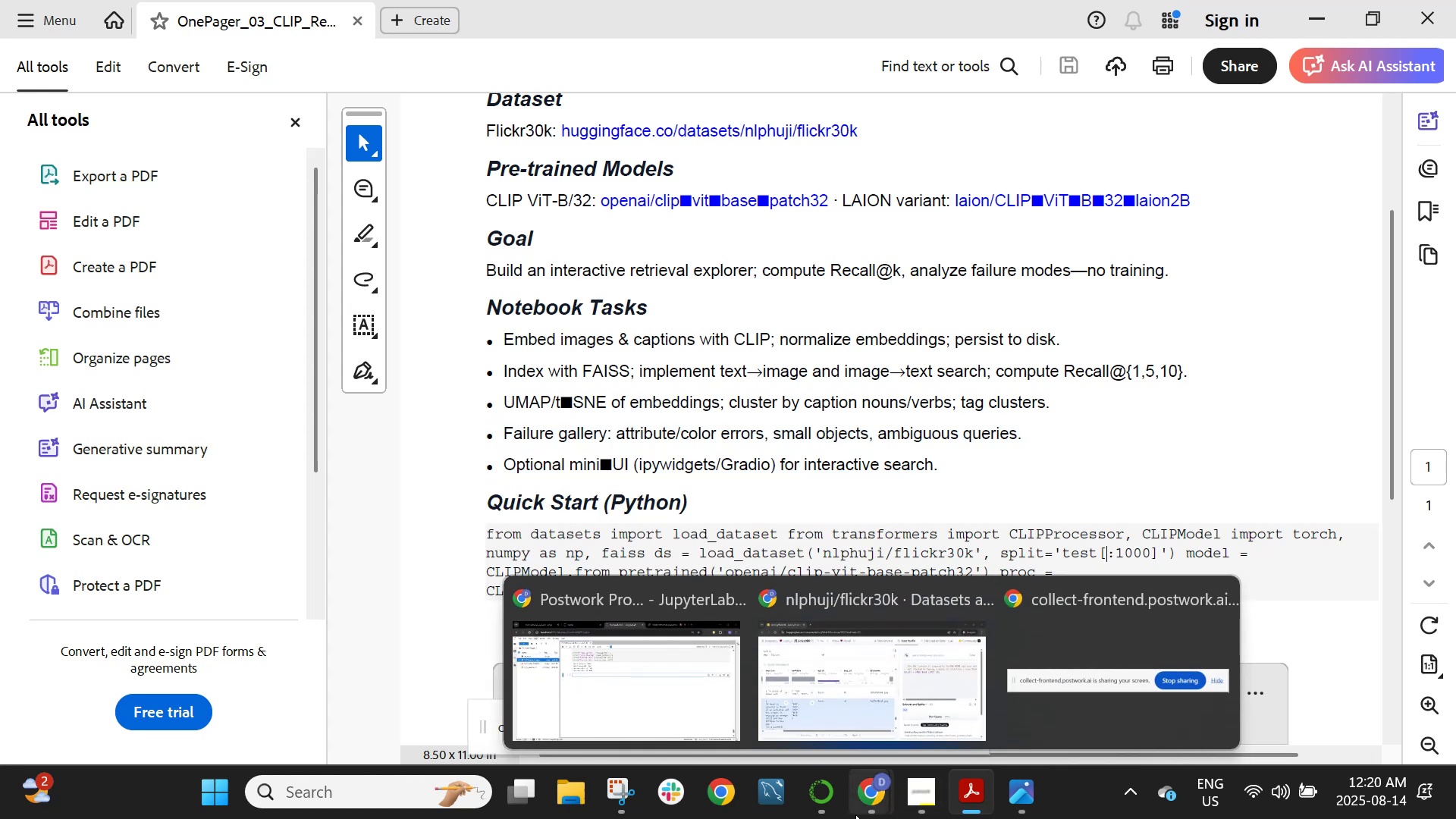 
left_click([870, 801])
 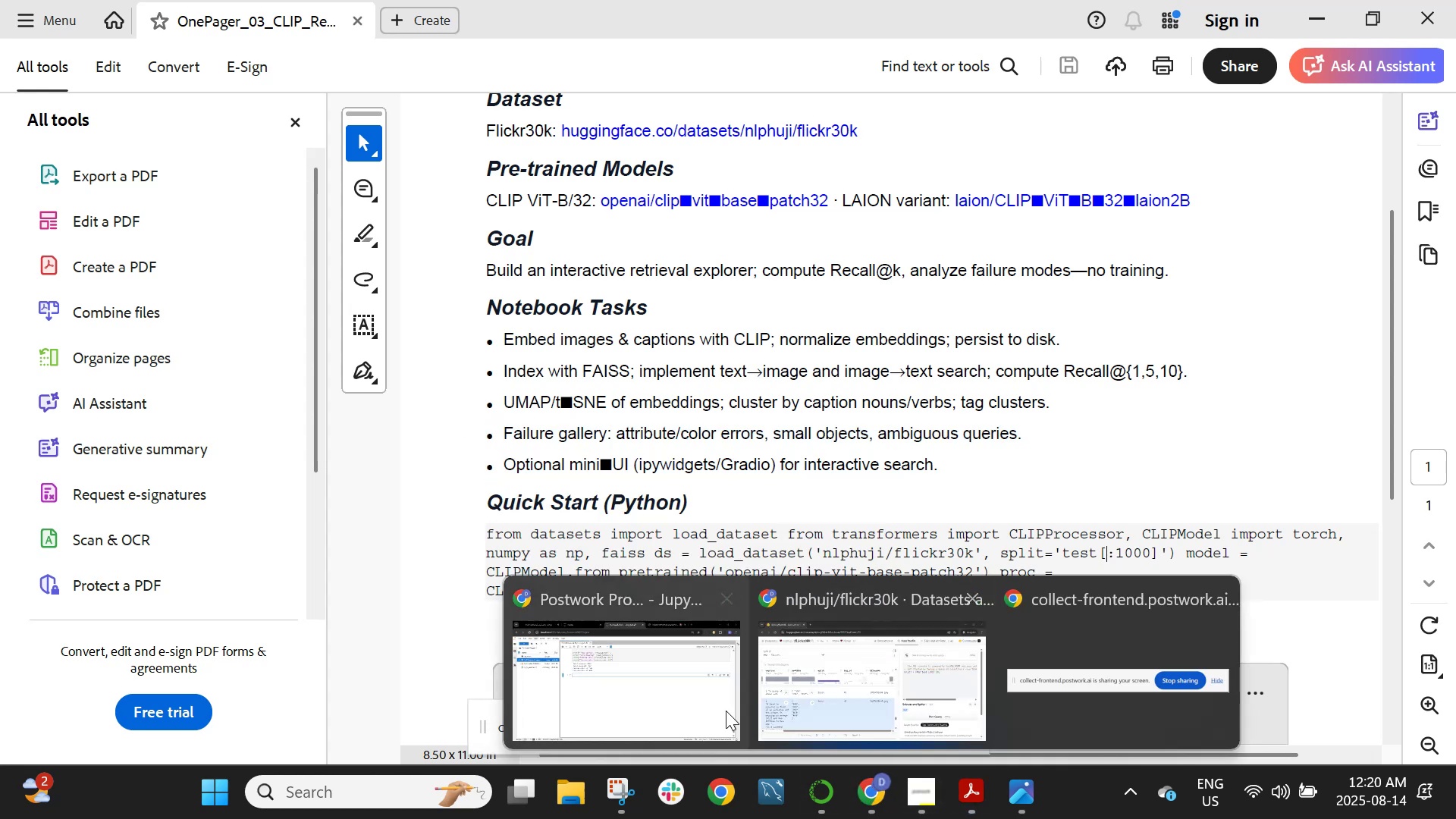 
left_click([596, 662])
 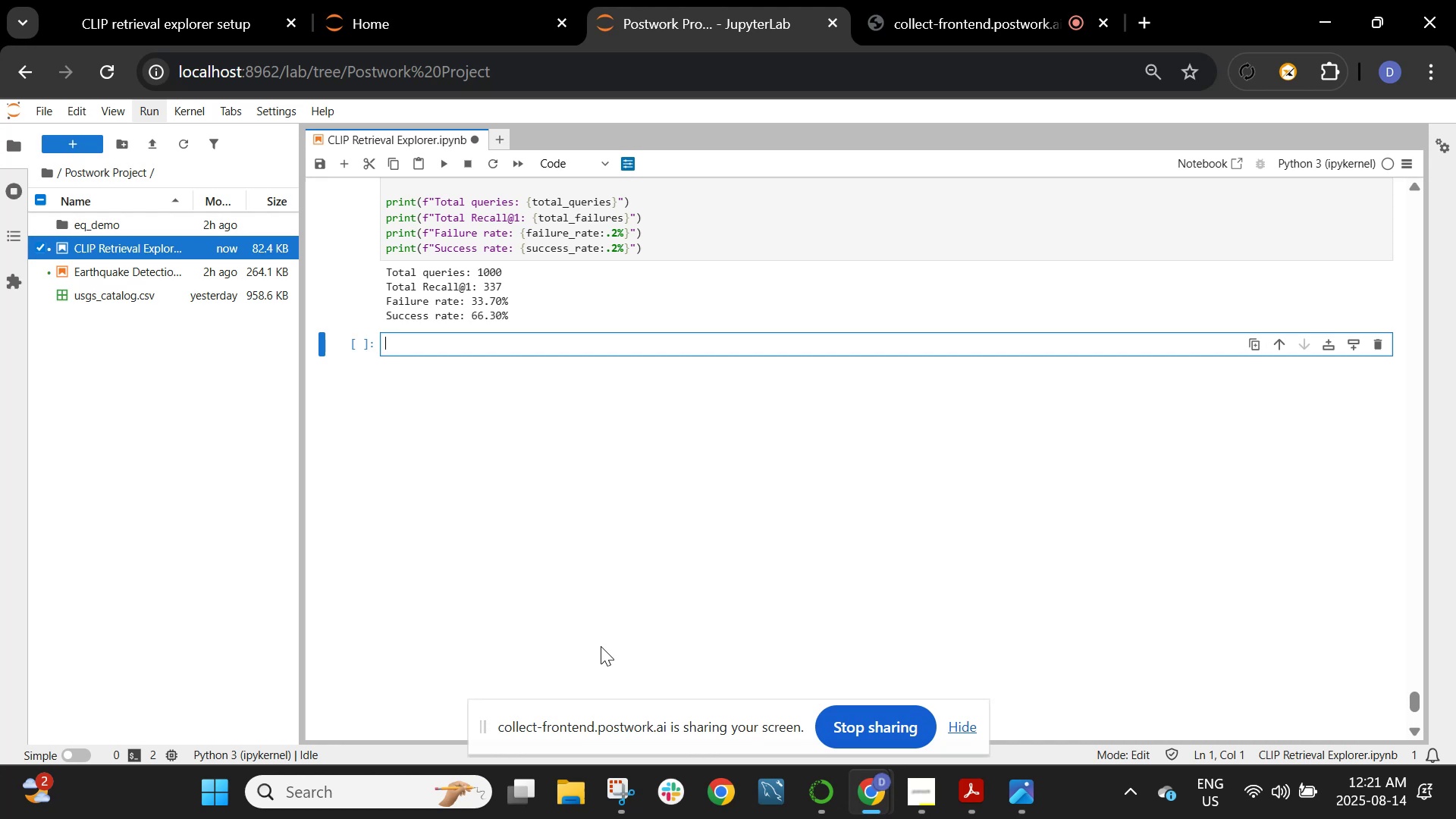 
wait(56.88)
 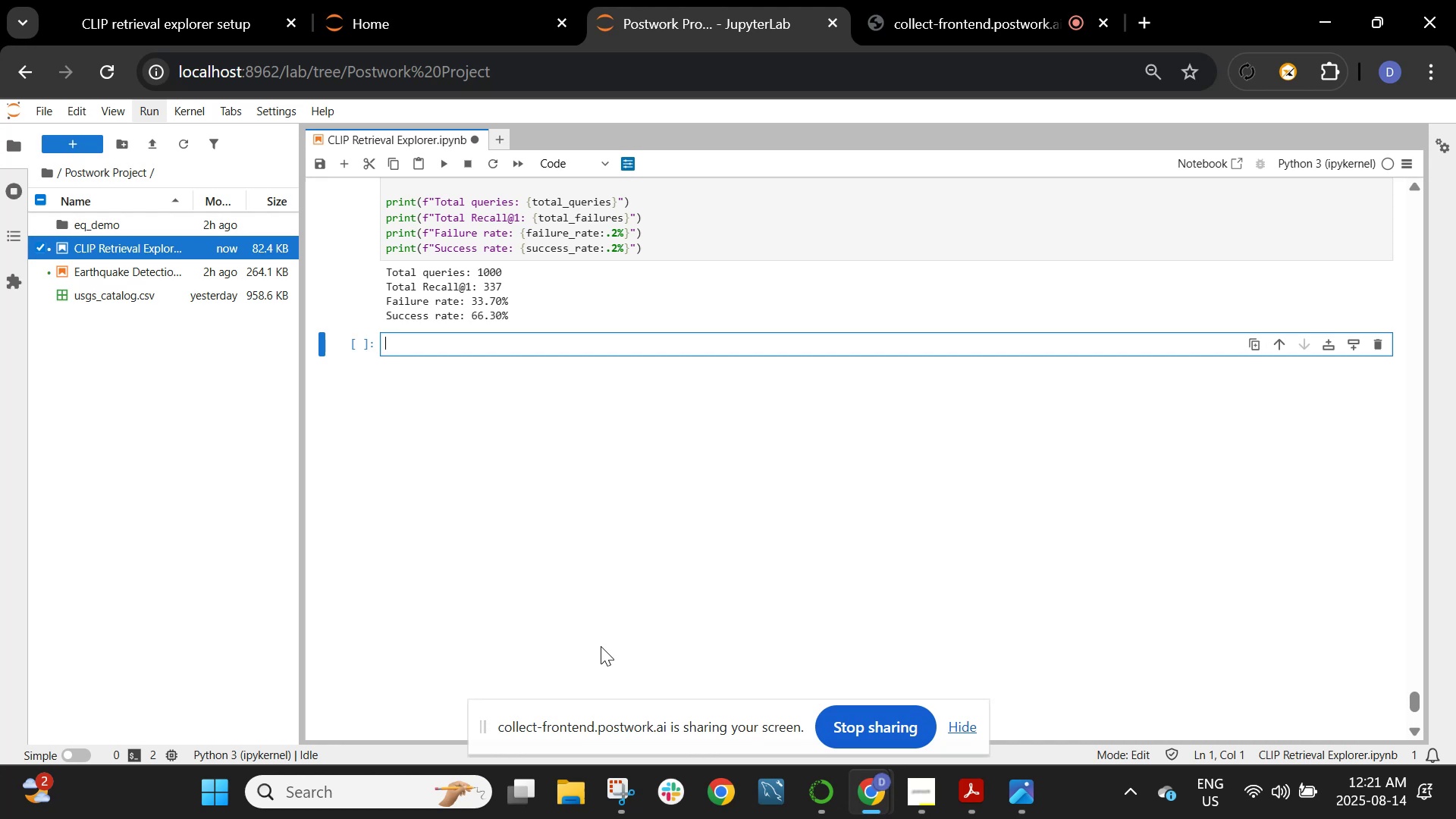 
scroll: coordinate [572, 326], scroll_direction: up, amount: 1.0
 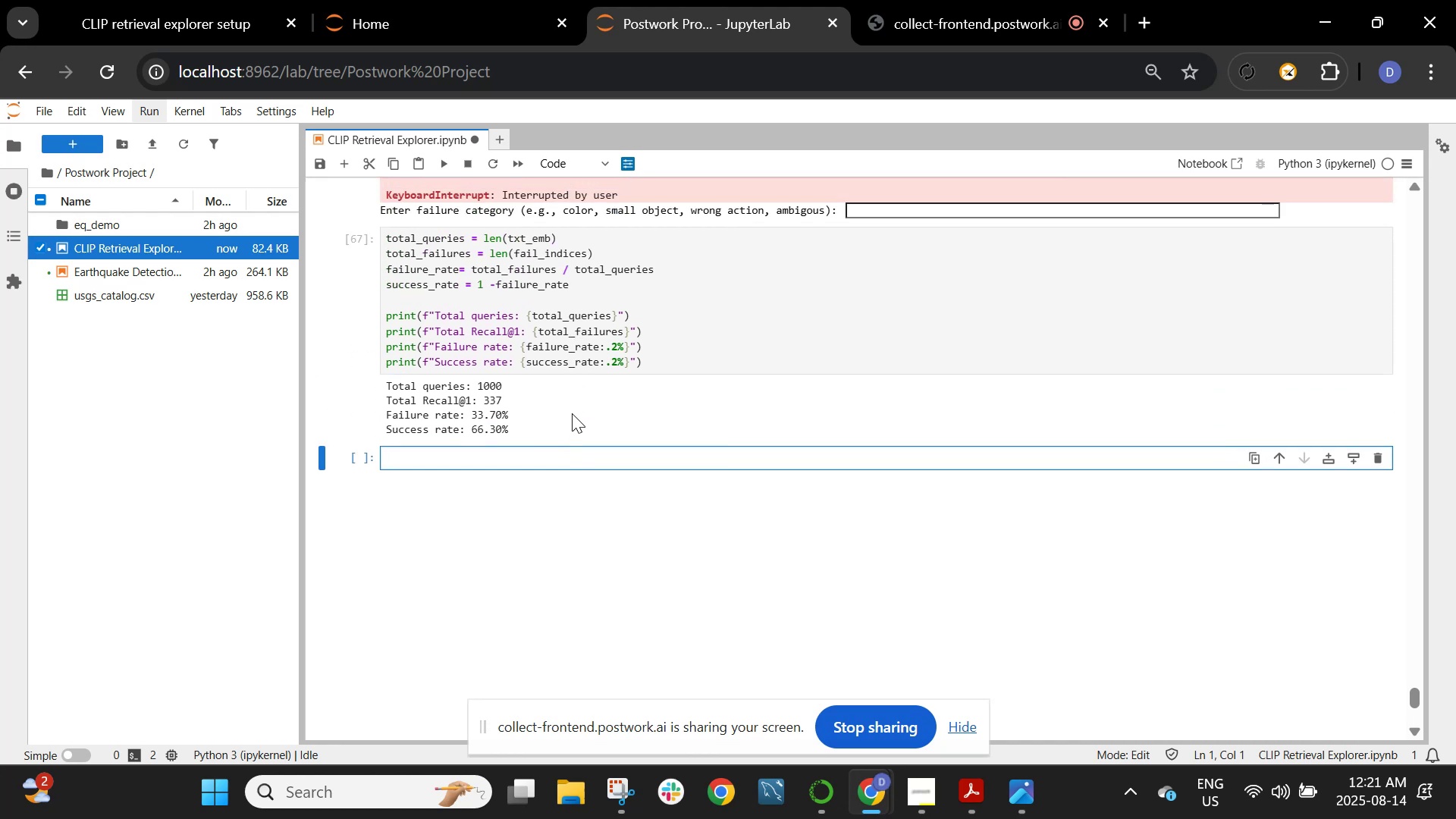 
left_click_drag(start_coordinate=[532, 421], to_coordinate=[378, 382])
 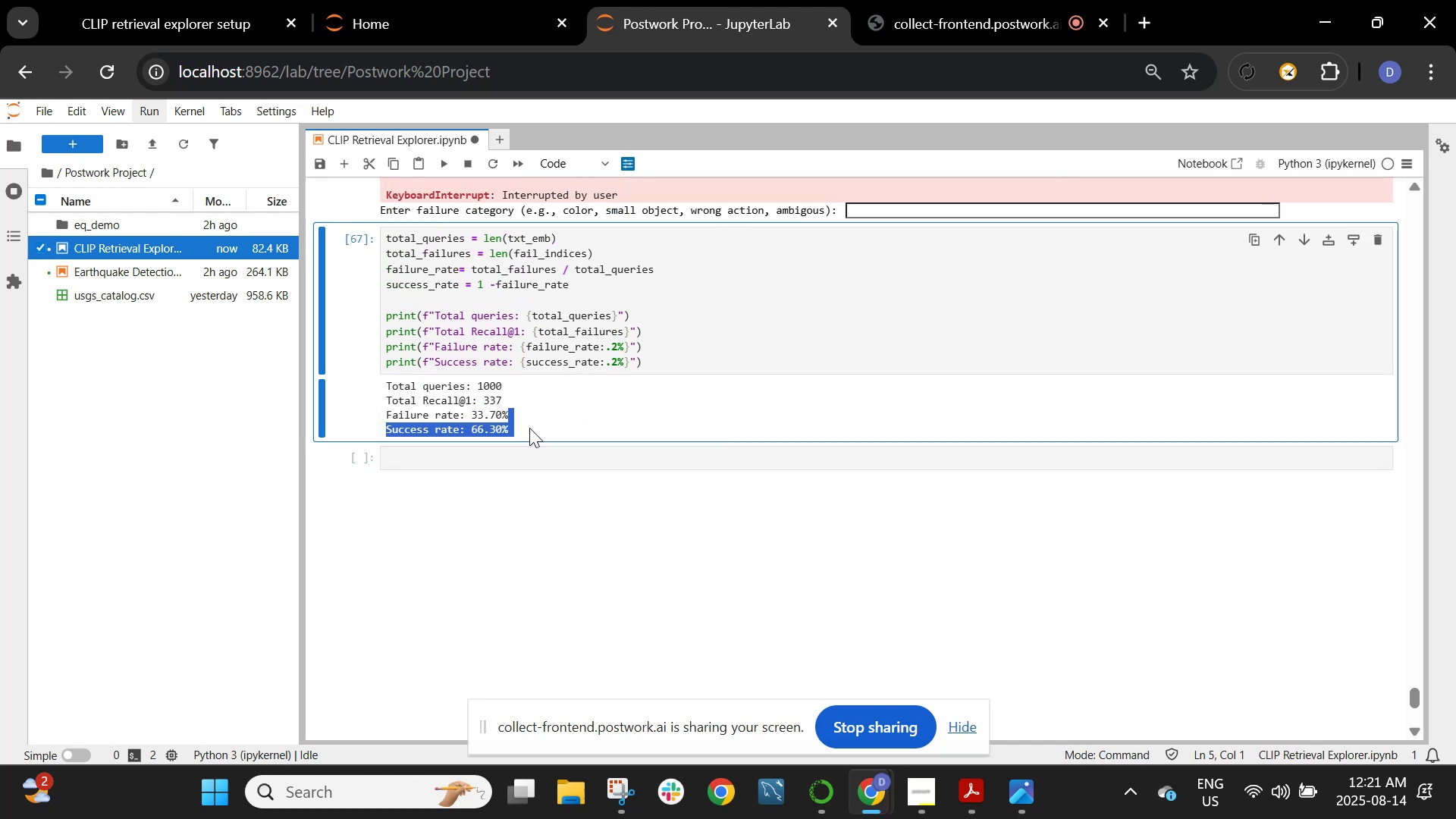 
left_click([531, 428])
 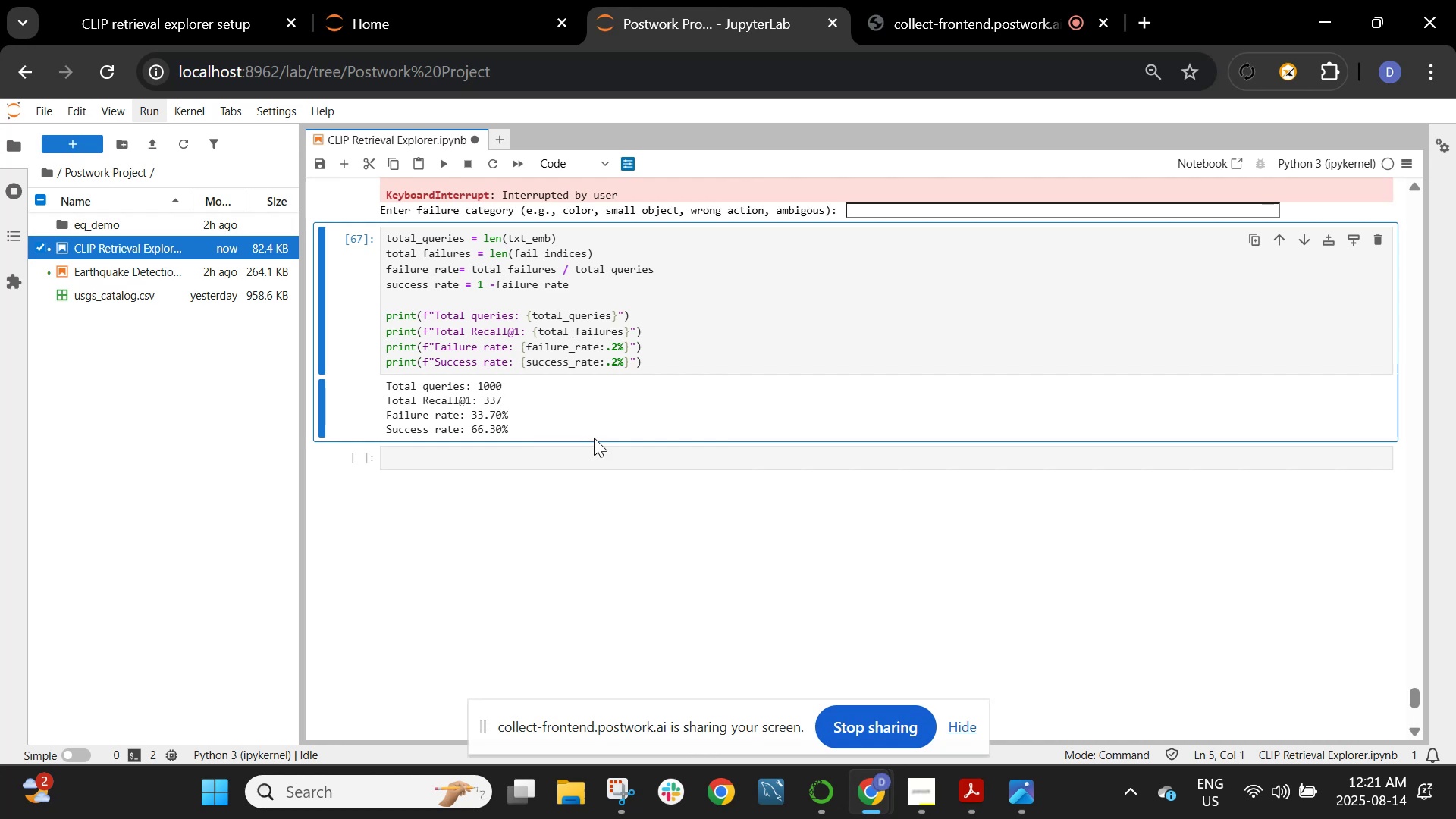 
wait(8.07)
 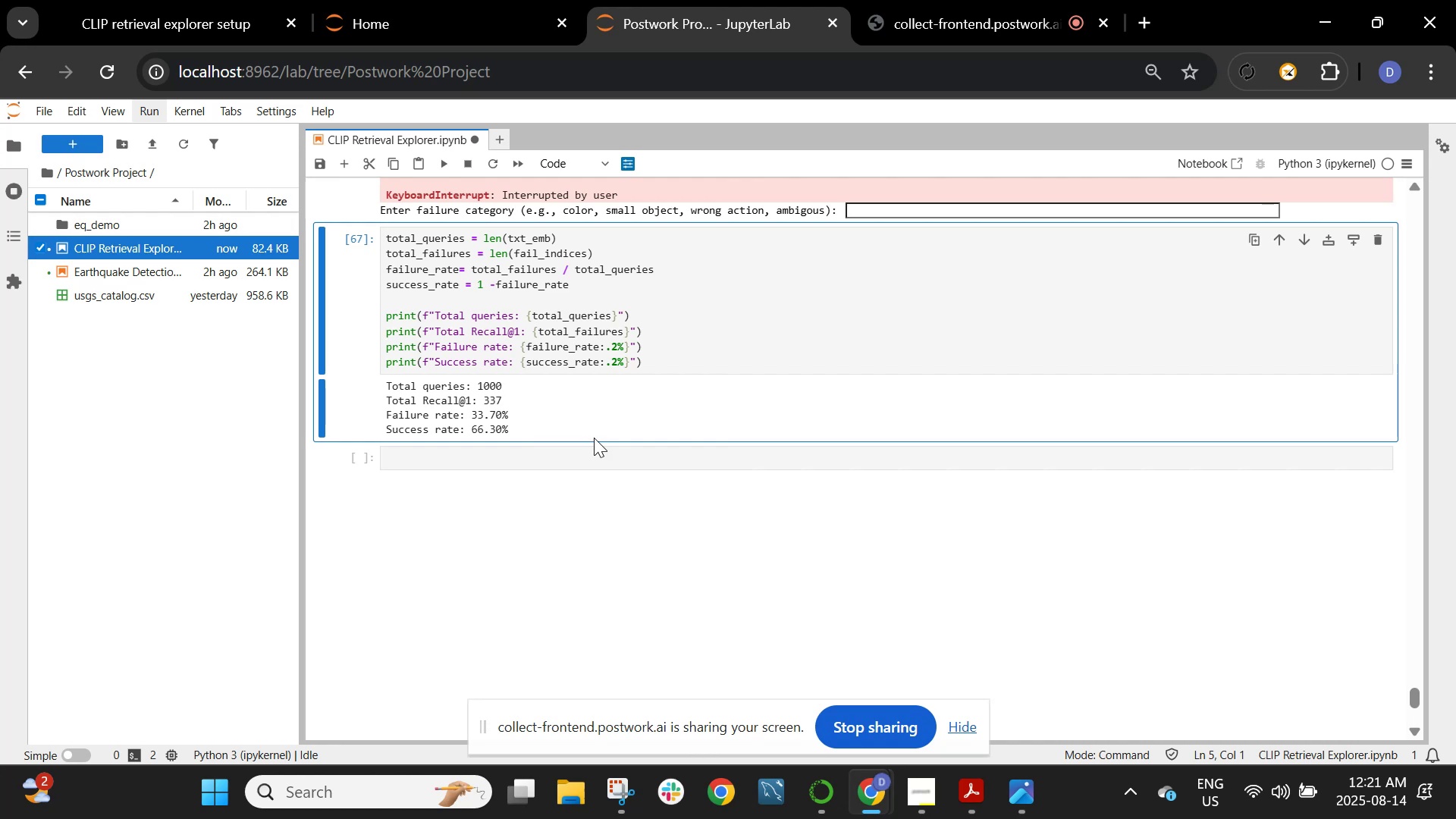 
scroll: coordinate [593, 316], scroll_direction: up, amount: 141.0
 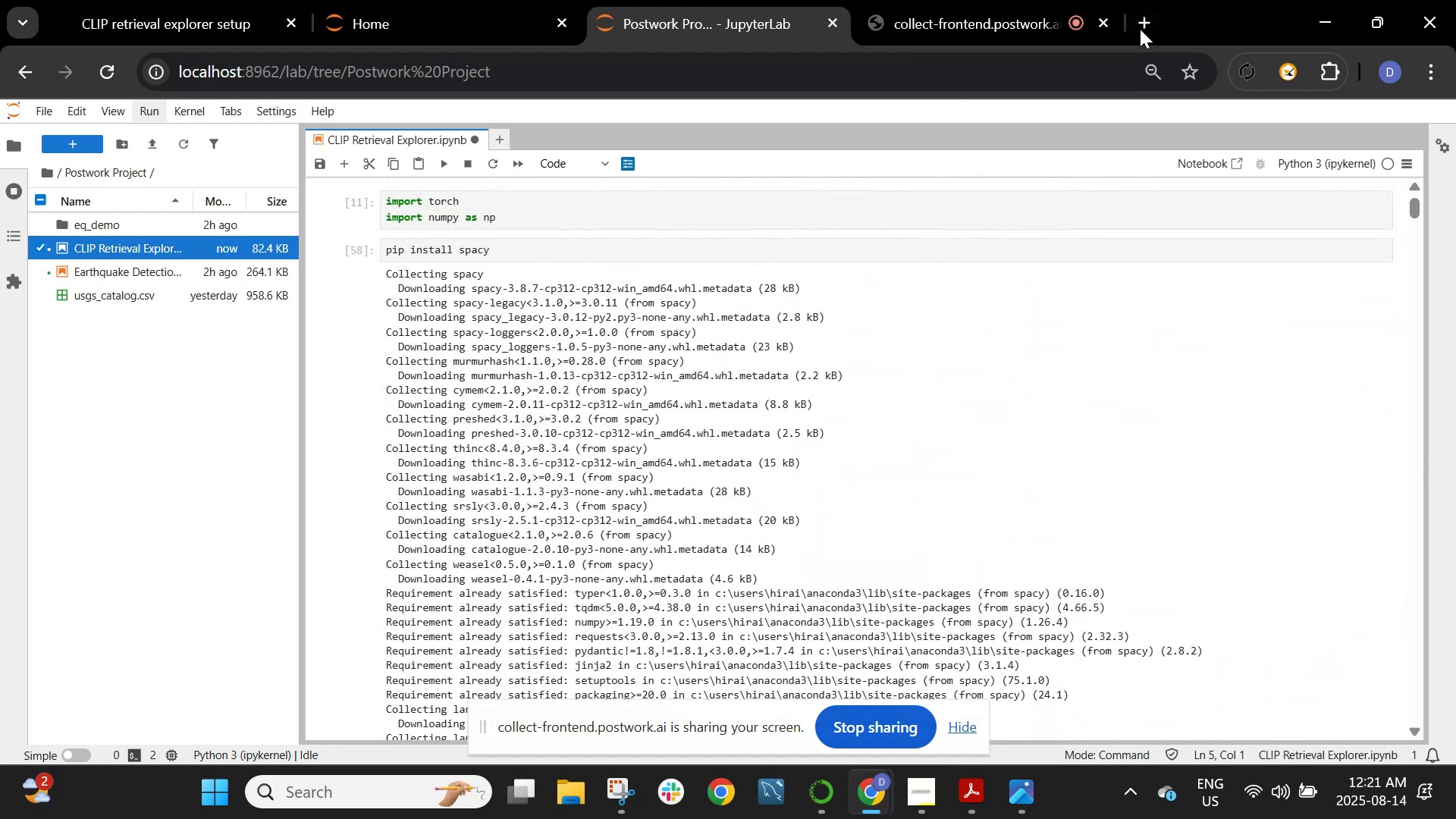 
left_click([1138, 17])
 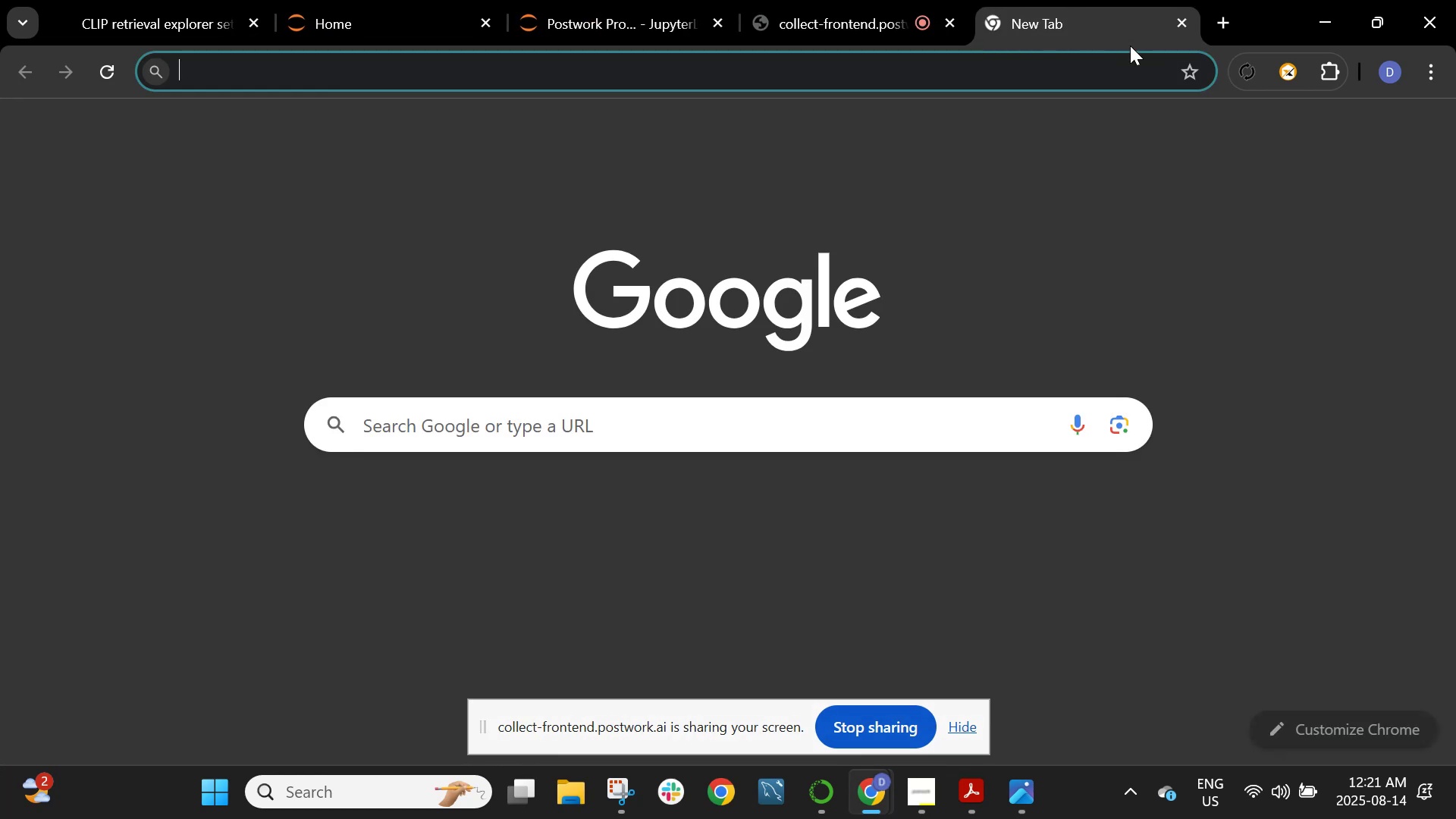 
type(gradio)
 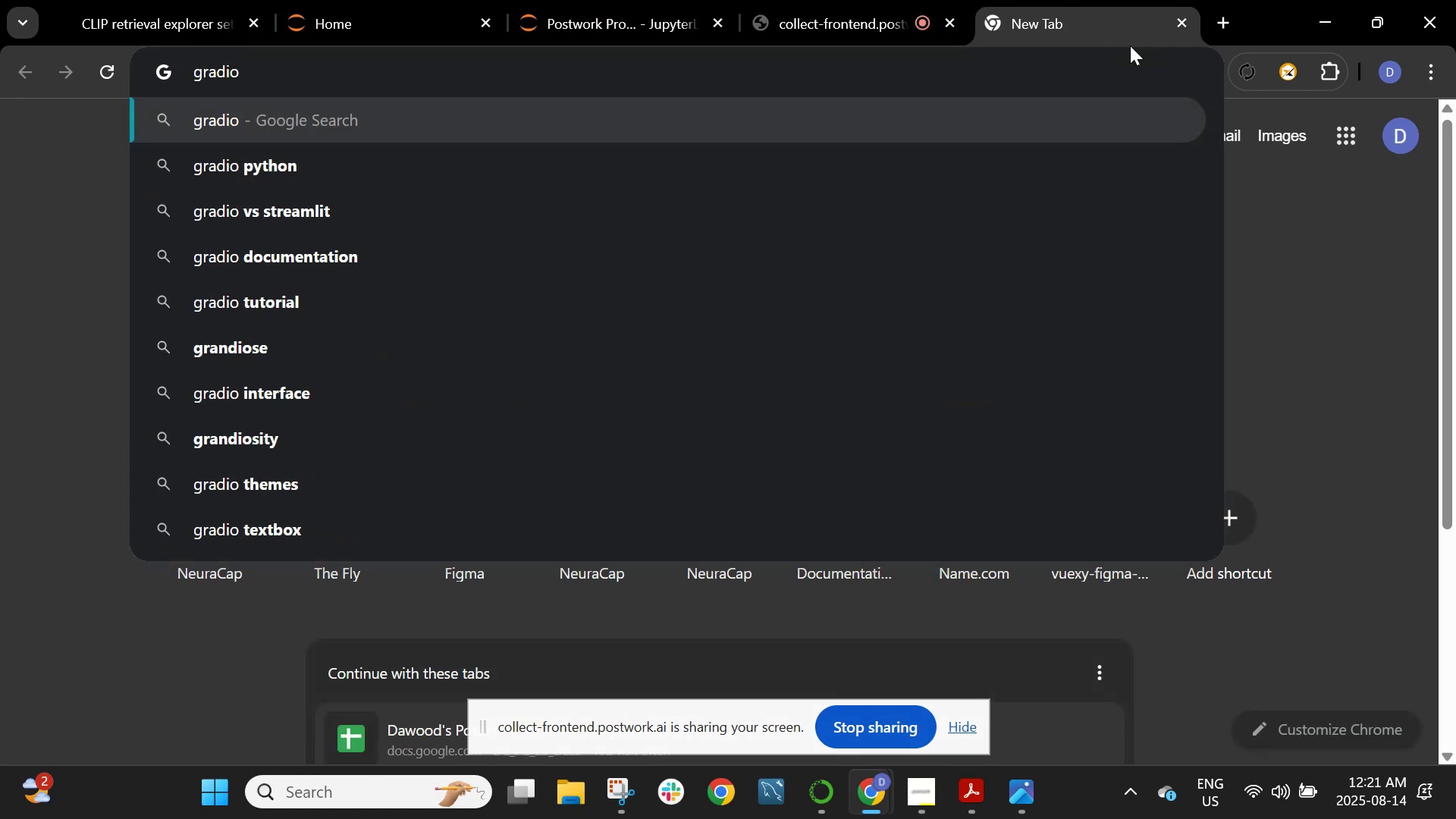 
key(ArrowDown)
 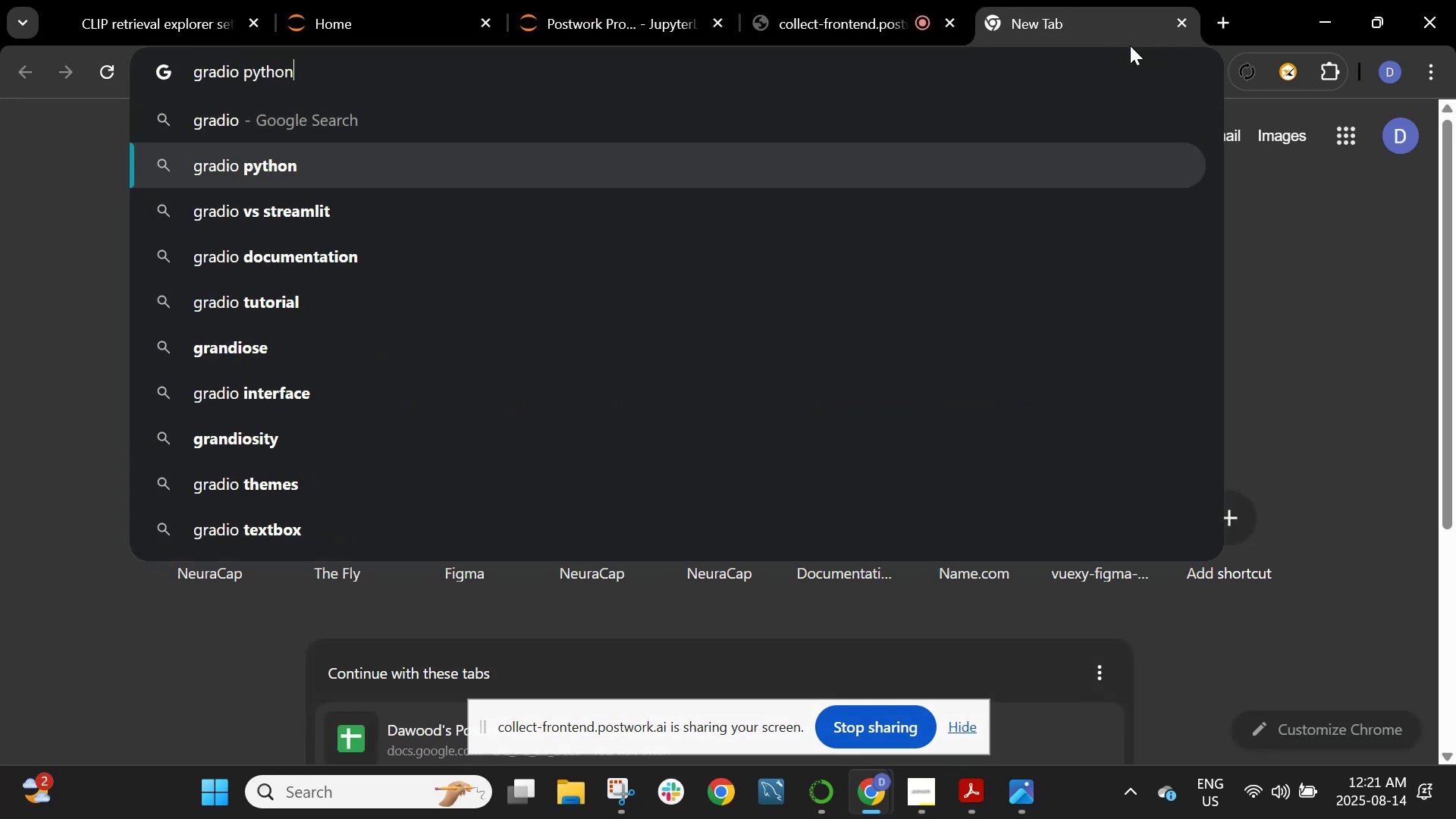 
key(Enter)
 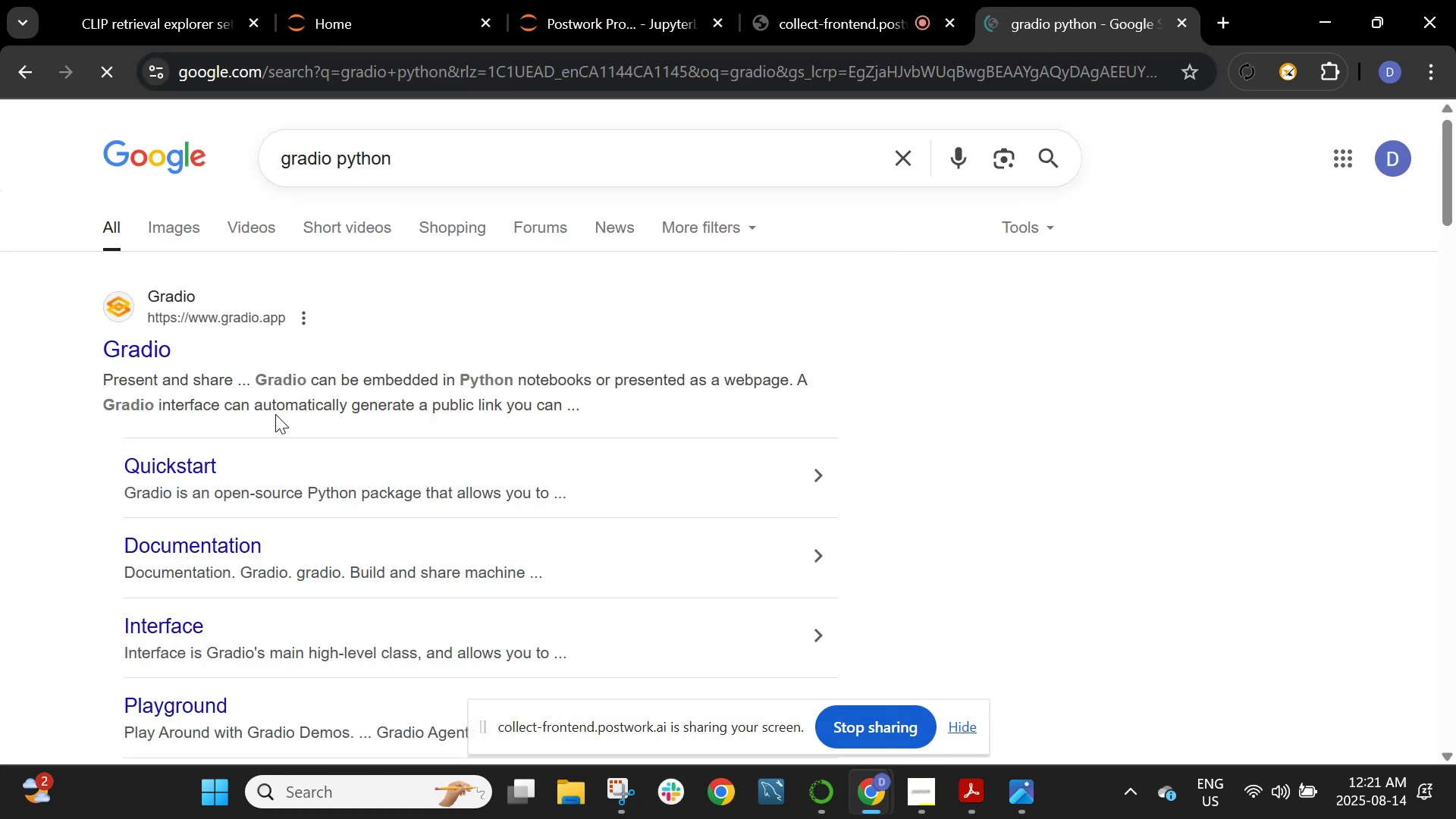 
left_click([135, 359])
 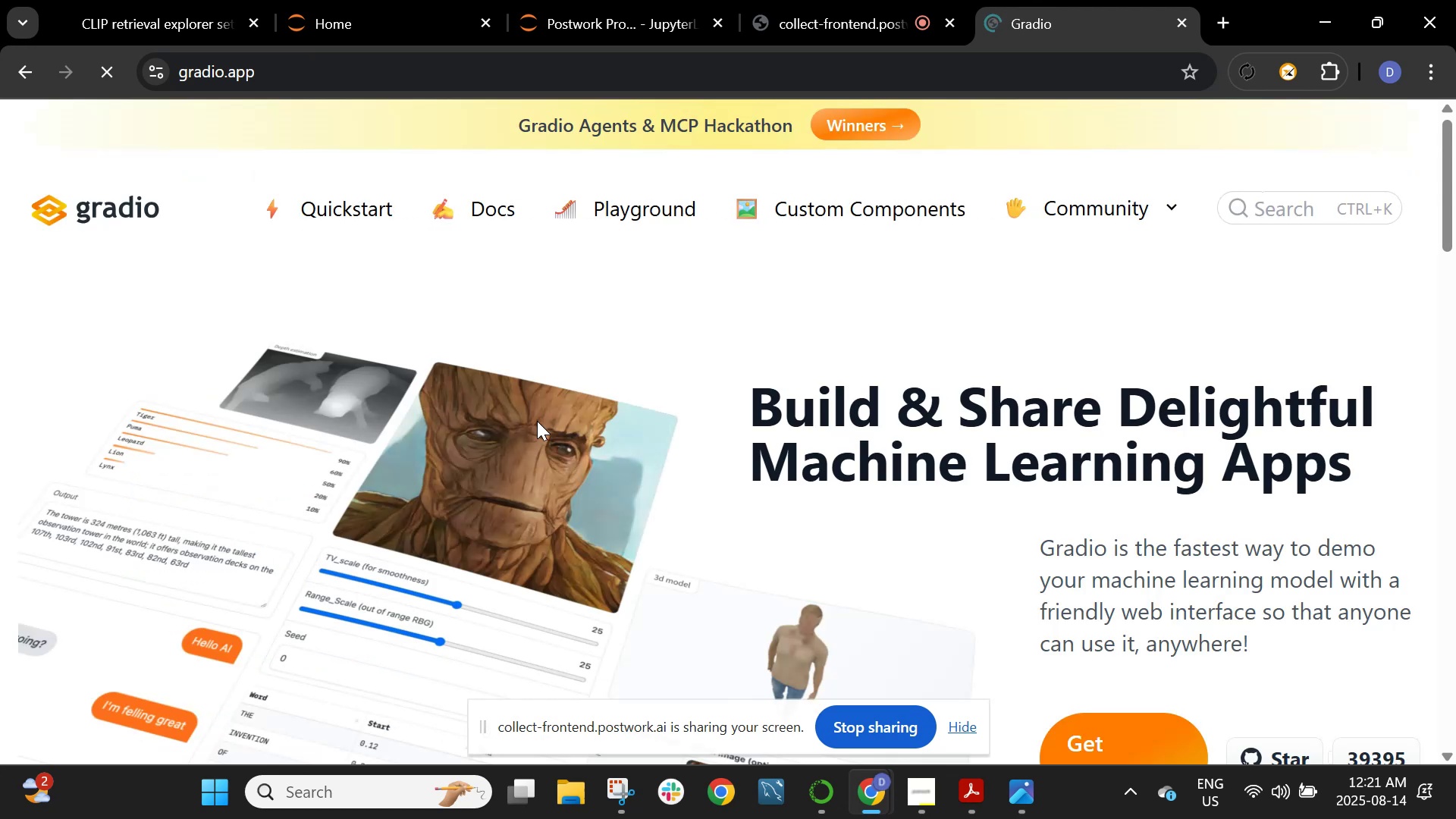 
scroll: coordinate [535, 421], scroll_direction: down, amount: 6.0
 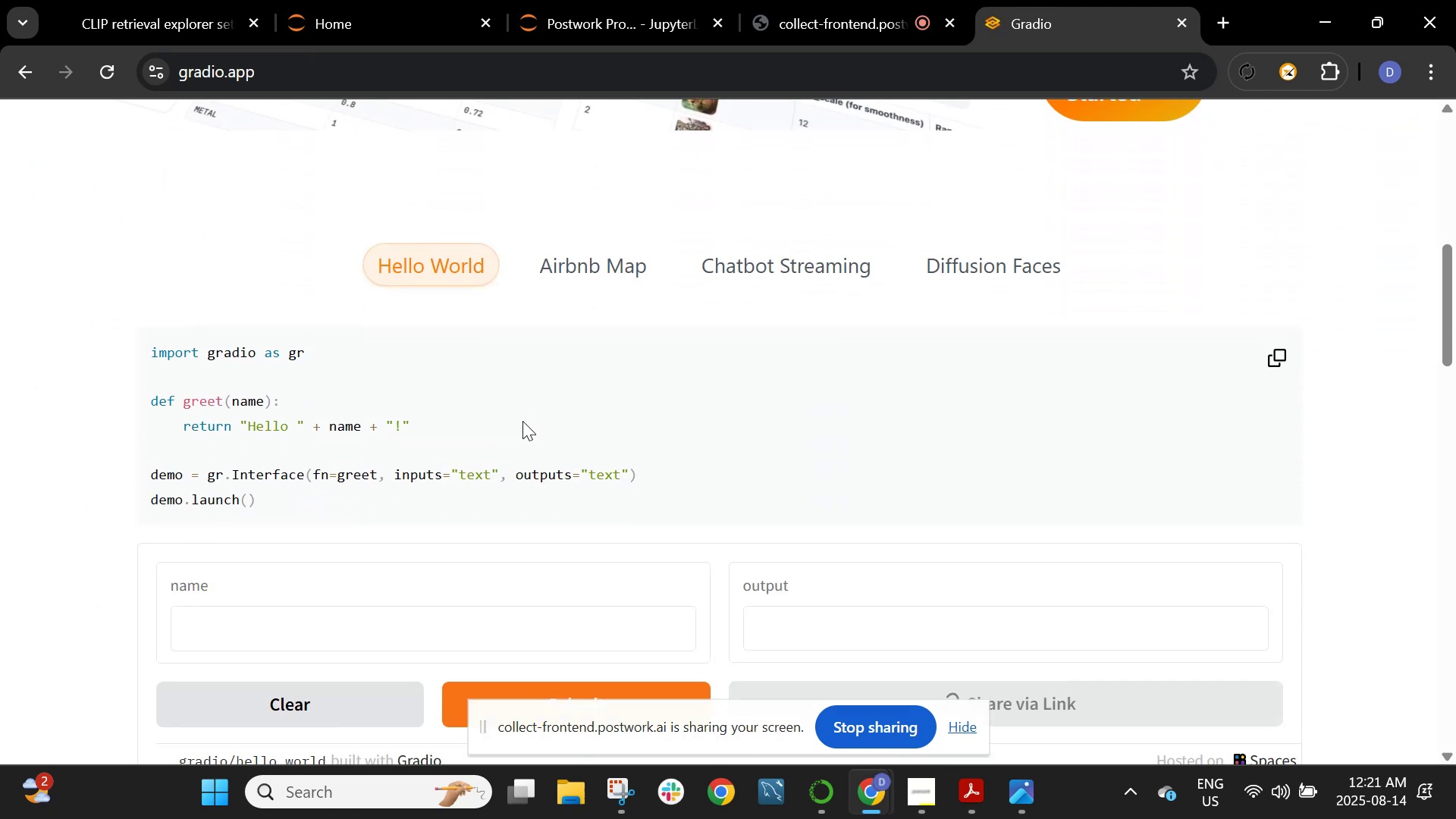 
left_click_drag(start_coordinate=[395, 374], to_coordinate=[242, 365])
 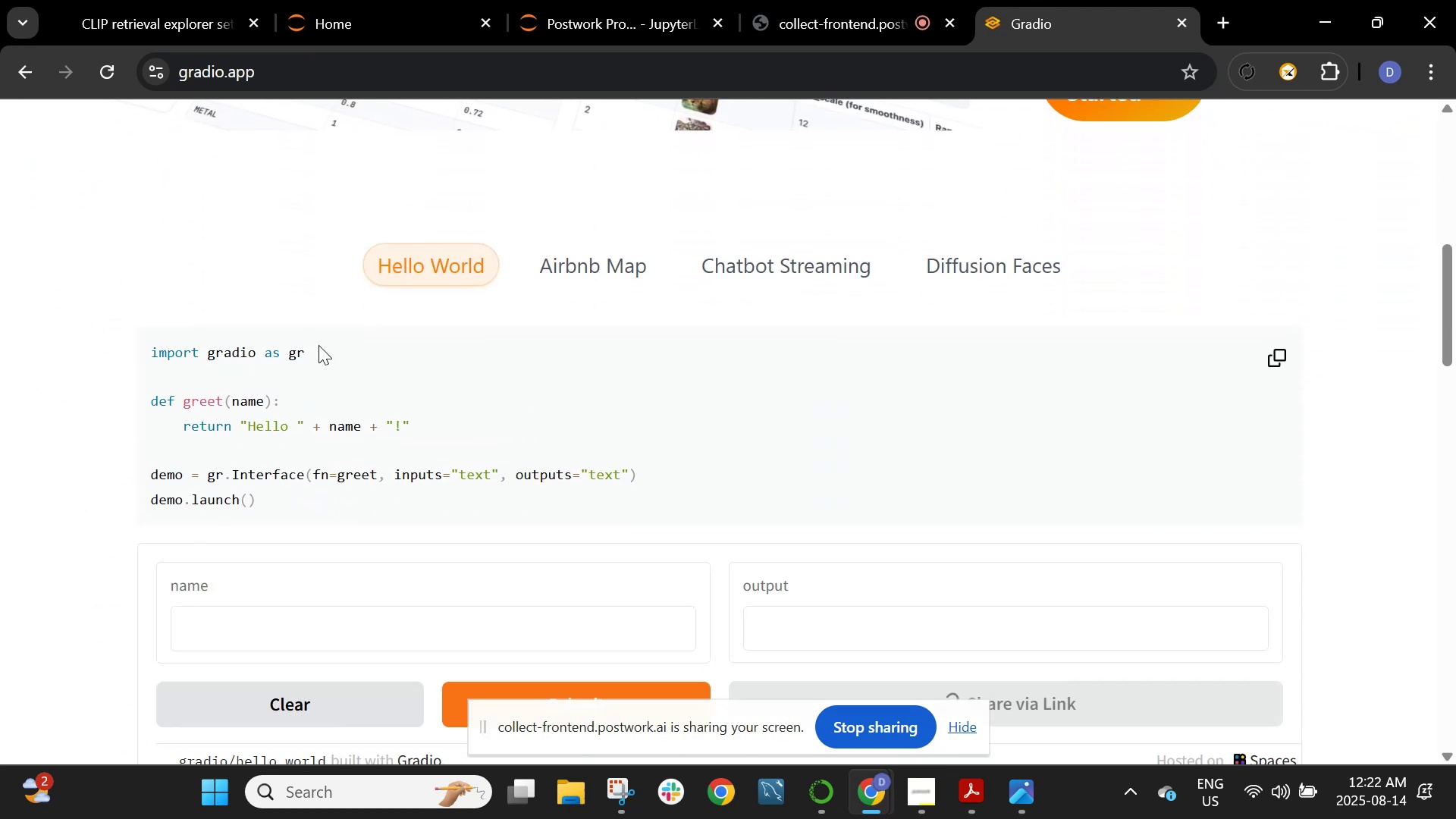 
left_click_drag(start_coordinate=[314, 347], to_coordinate=[107, 370])
 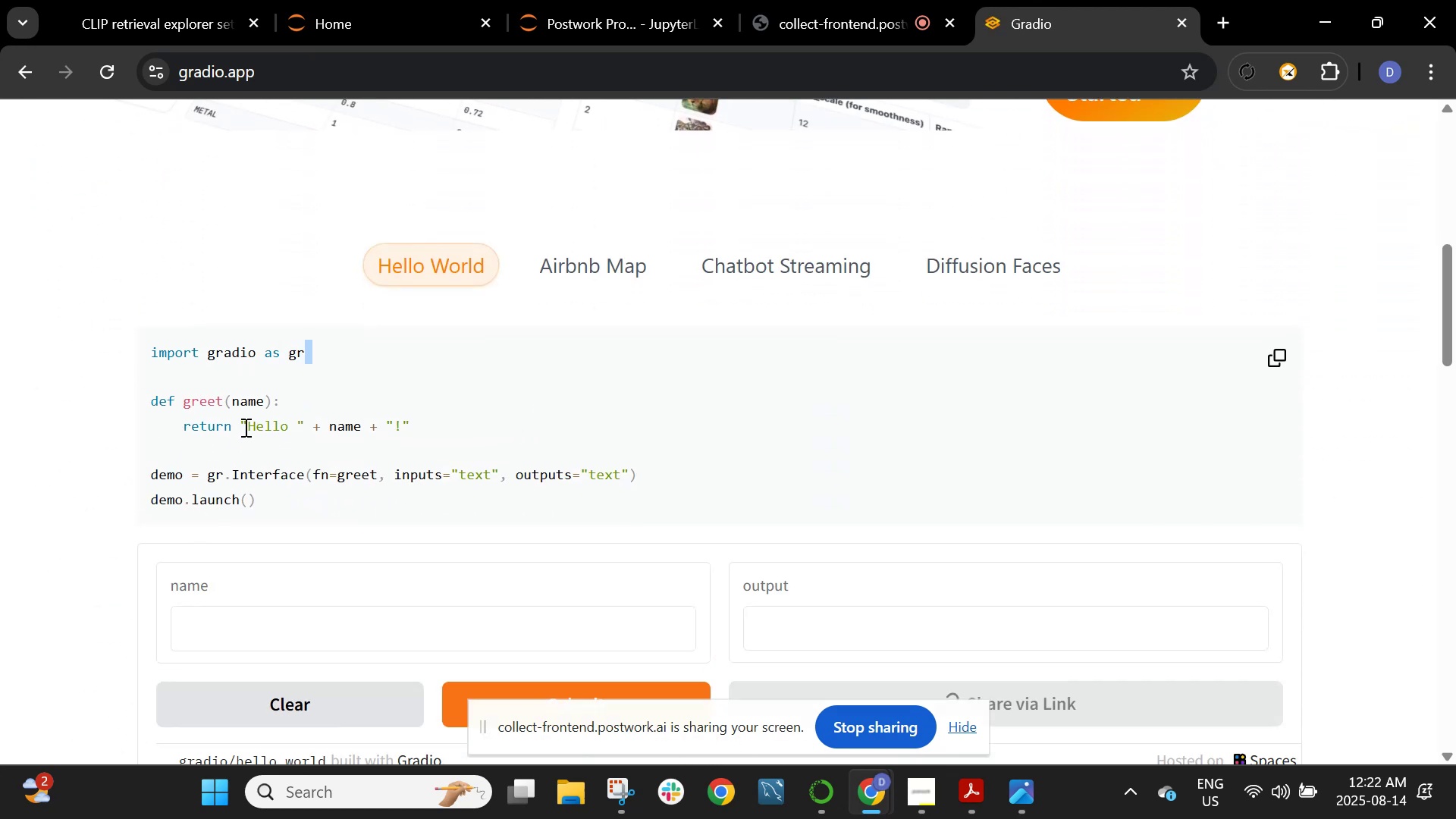 
scroll: coordinate [244, 427], scroll_direction: down, amount: 1.0
 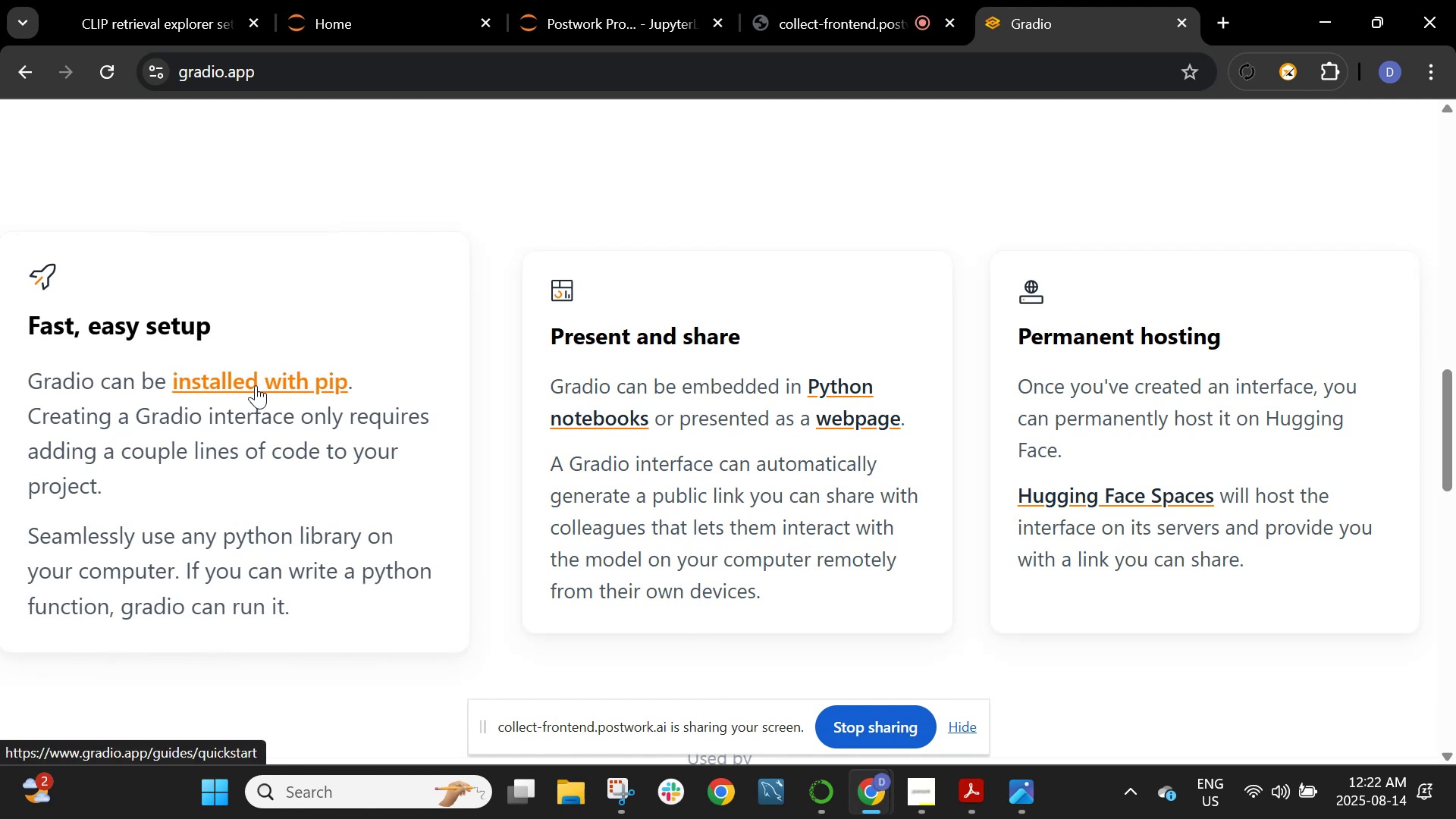 
left_click([256, 385])
 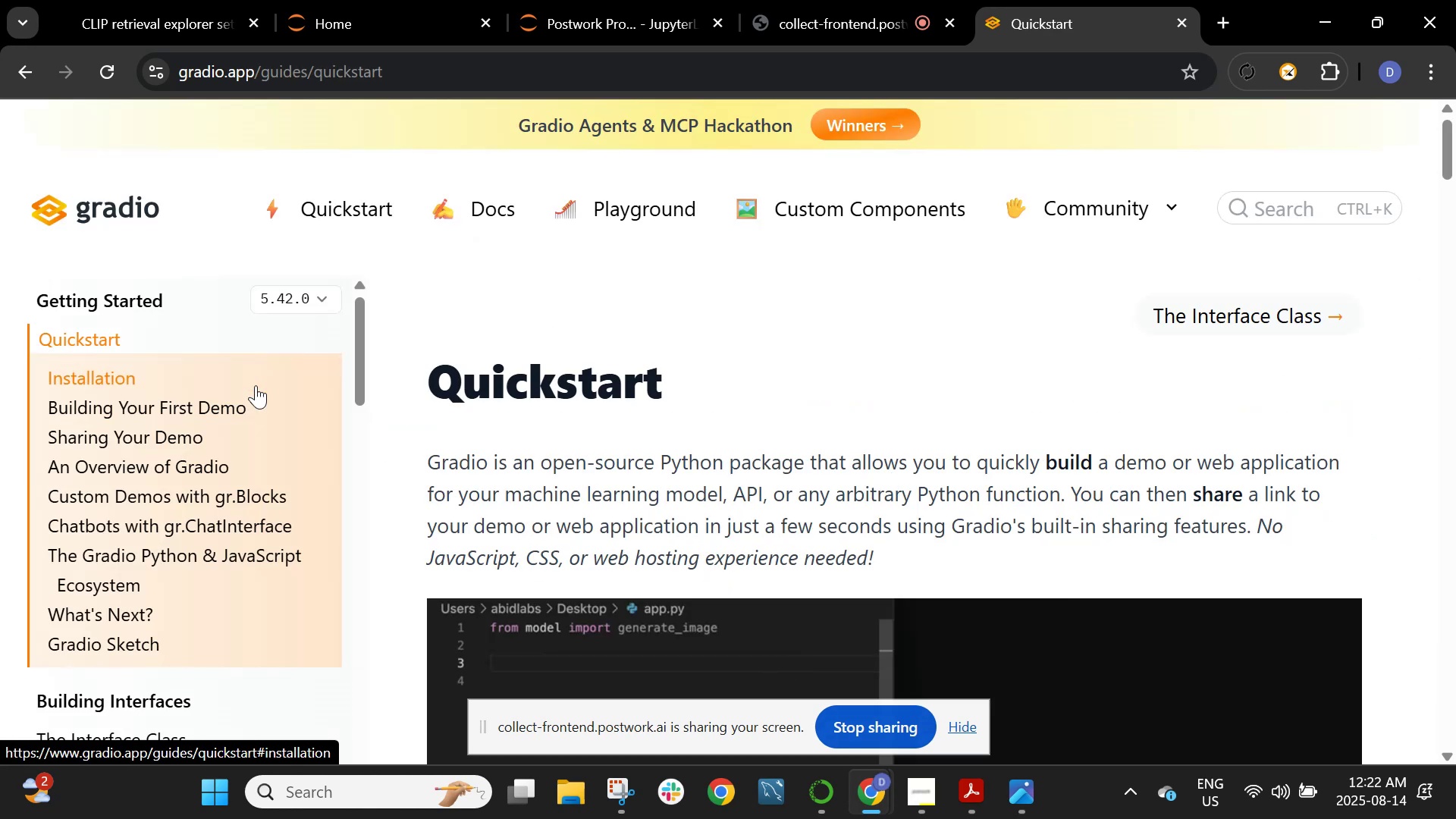 
scroll: coordinate [647, 403], scroll_direction: down, amount: 3.0
 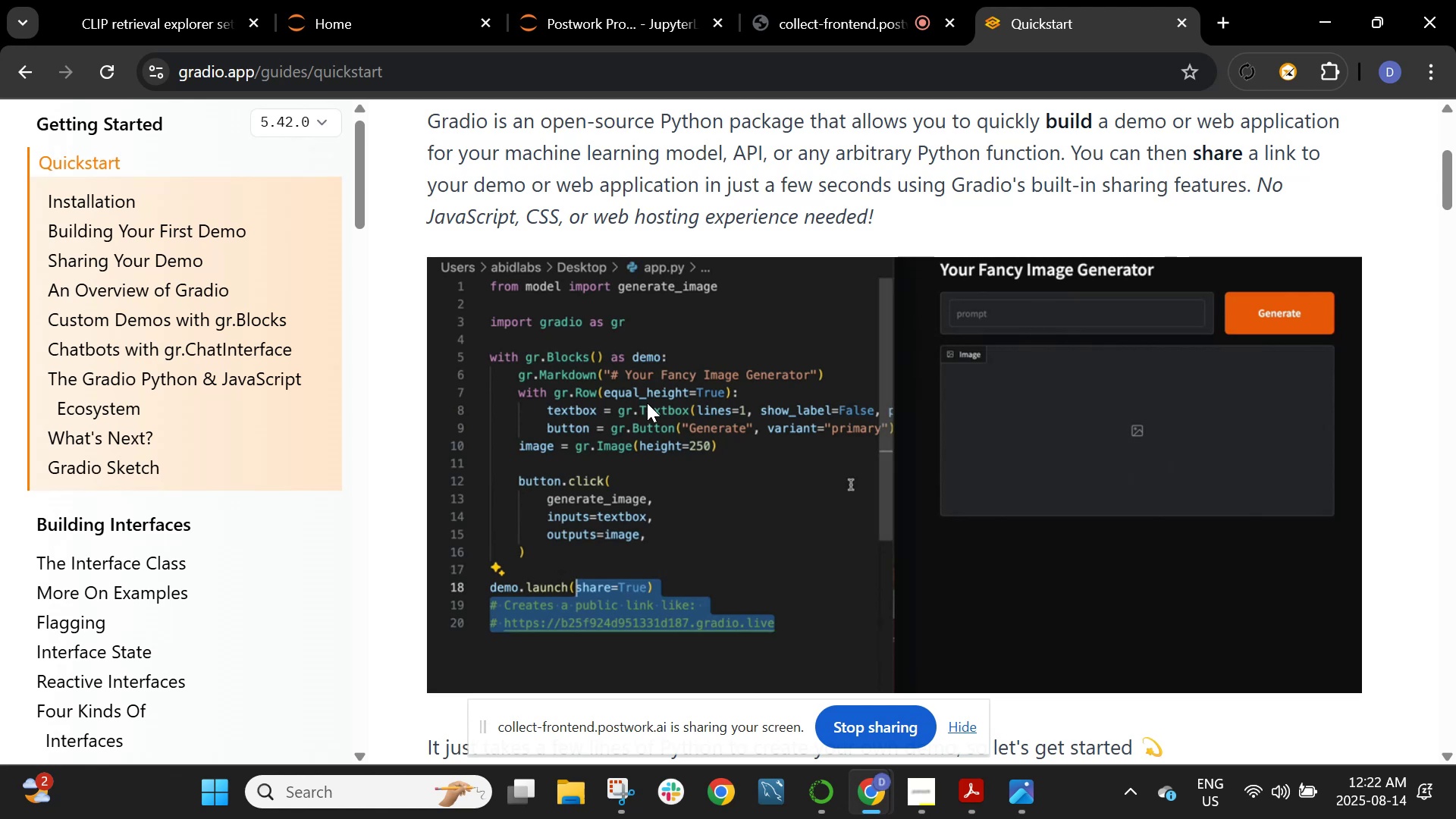 
wait(11.93)
 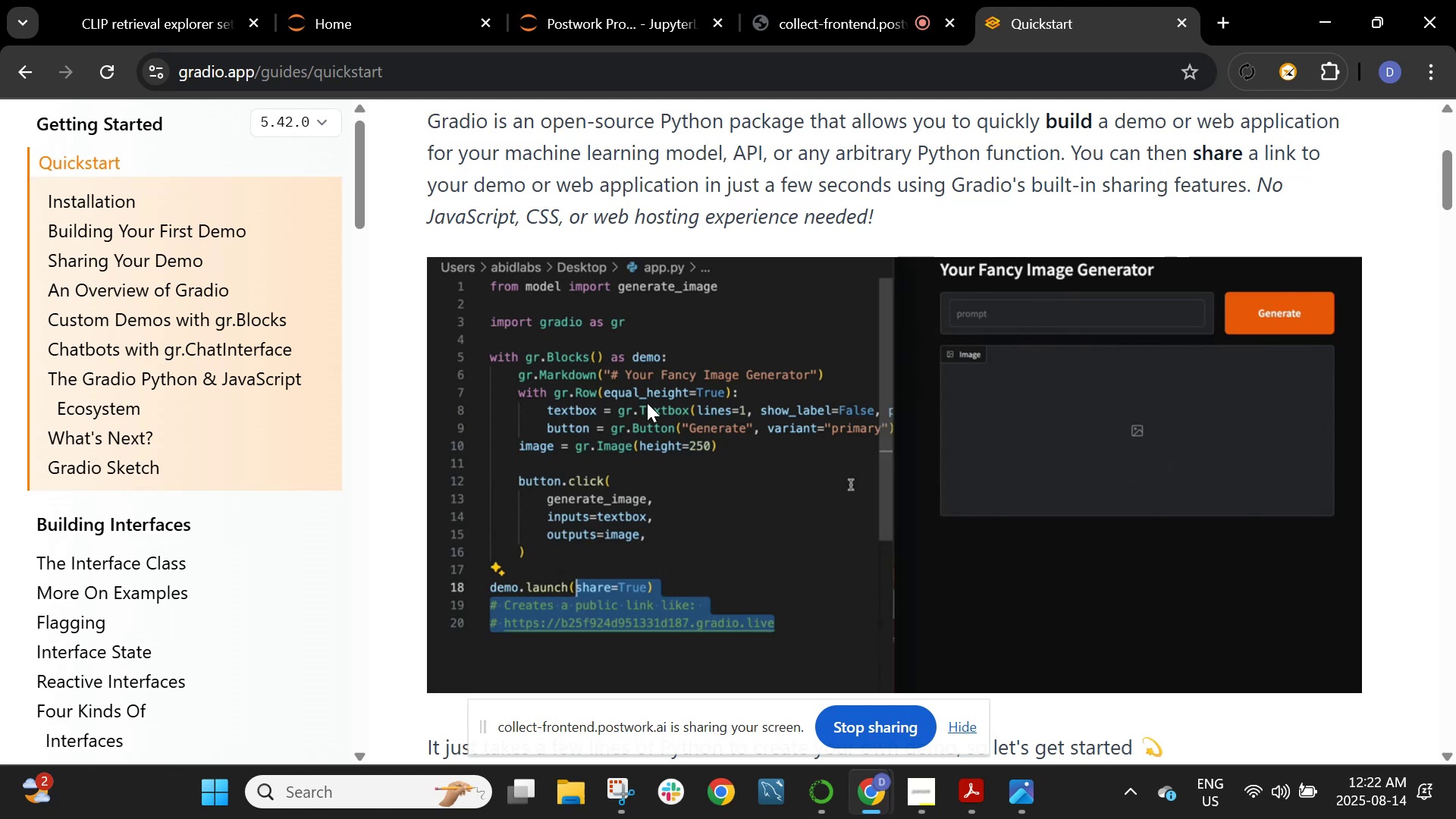 
scroll: coordinate [647, 403], scroll_direction: down, amount: 8.0
 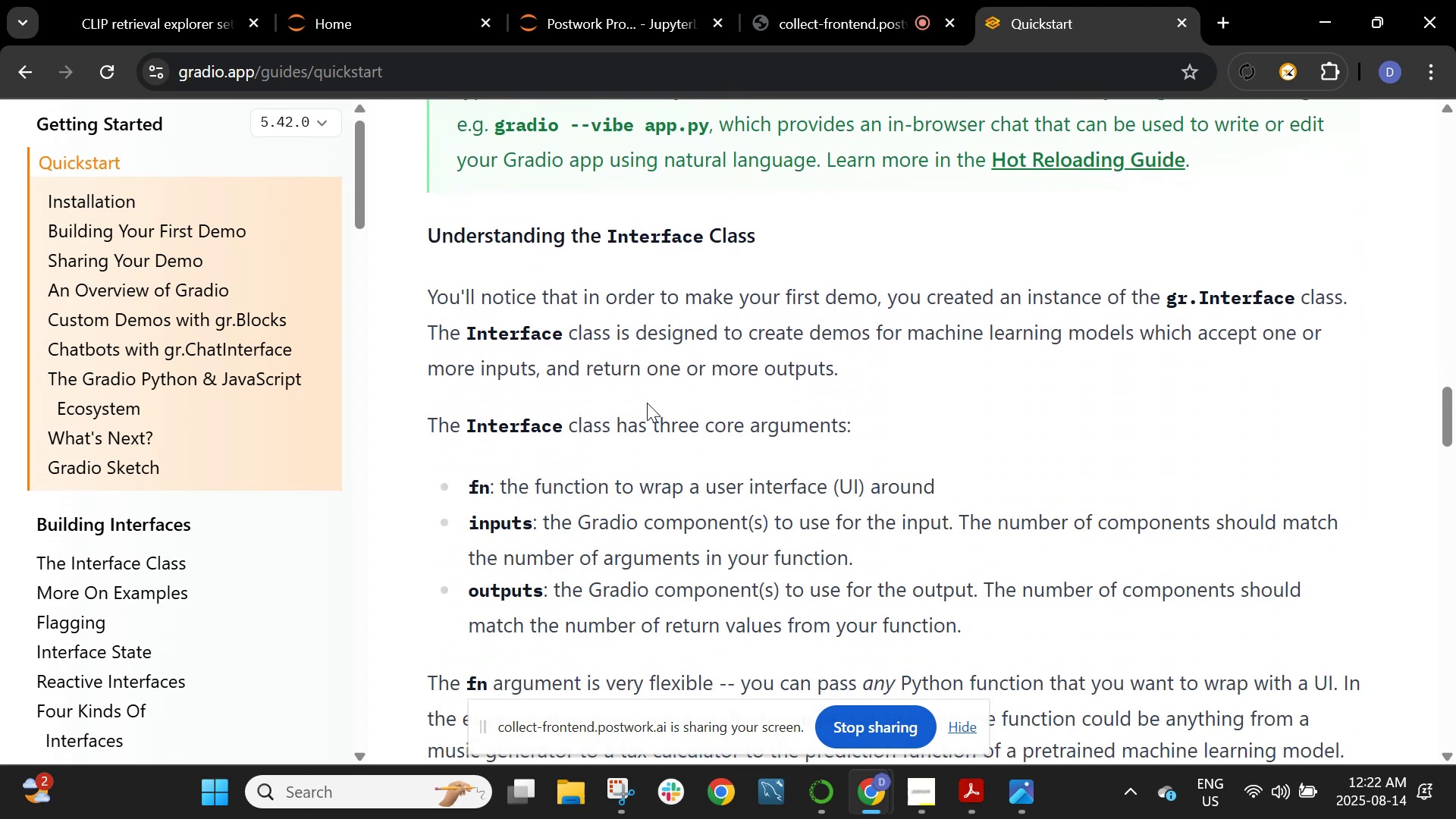 
scroll: coordinate [648, 531], scroll_direction: down, amount: 5.0
 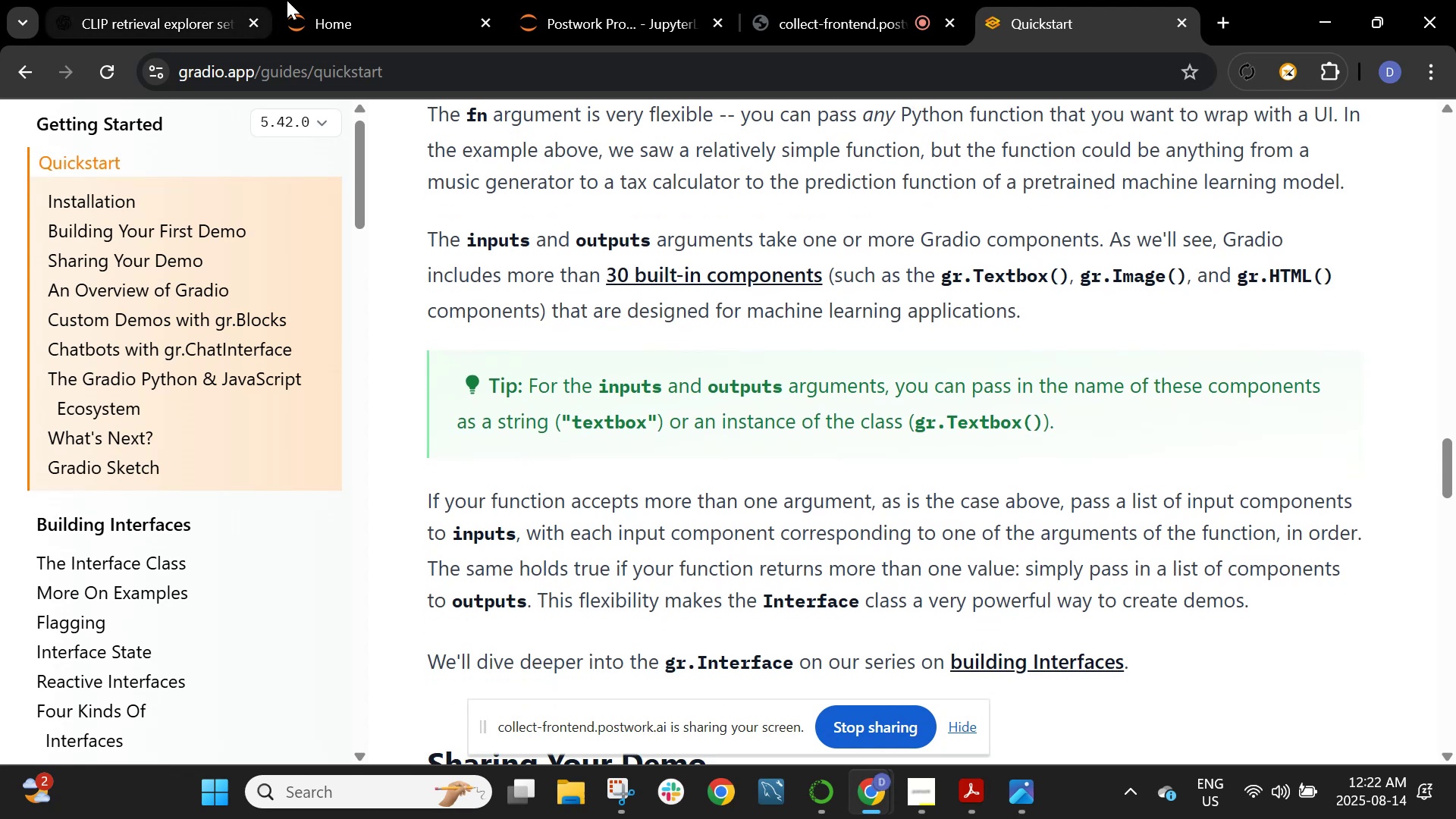 
left_click([609, 6])
 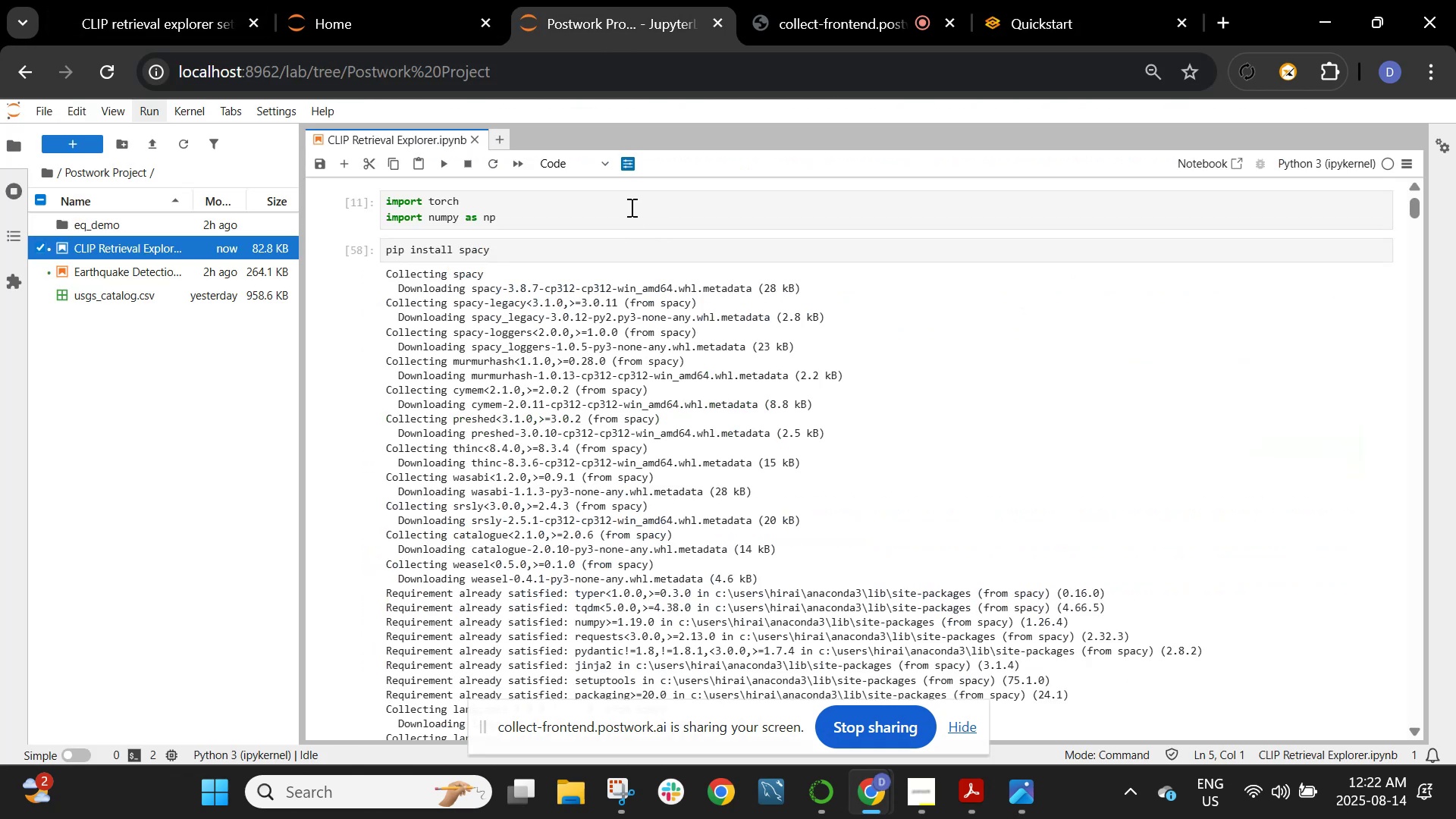 
left_click([622, 215])
 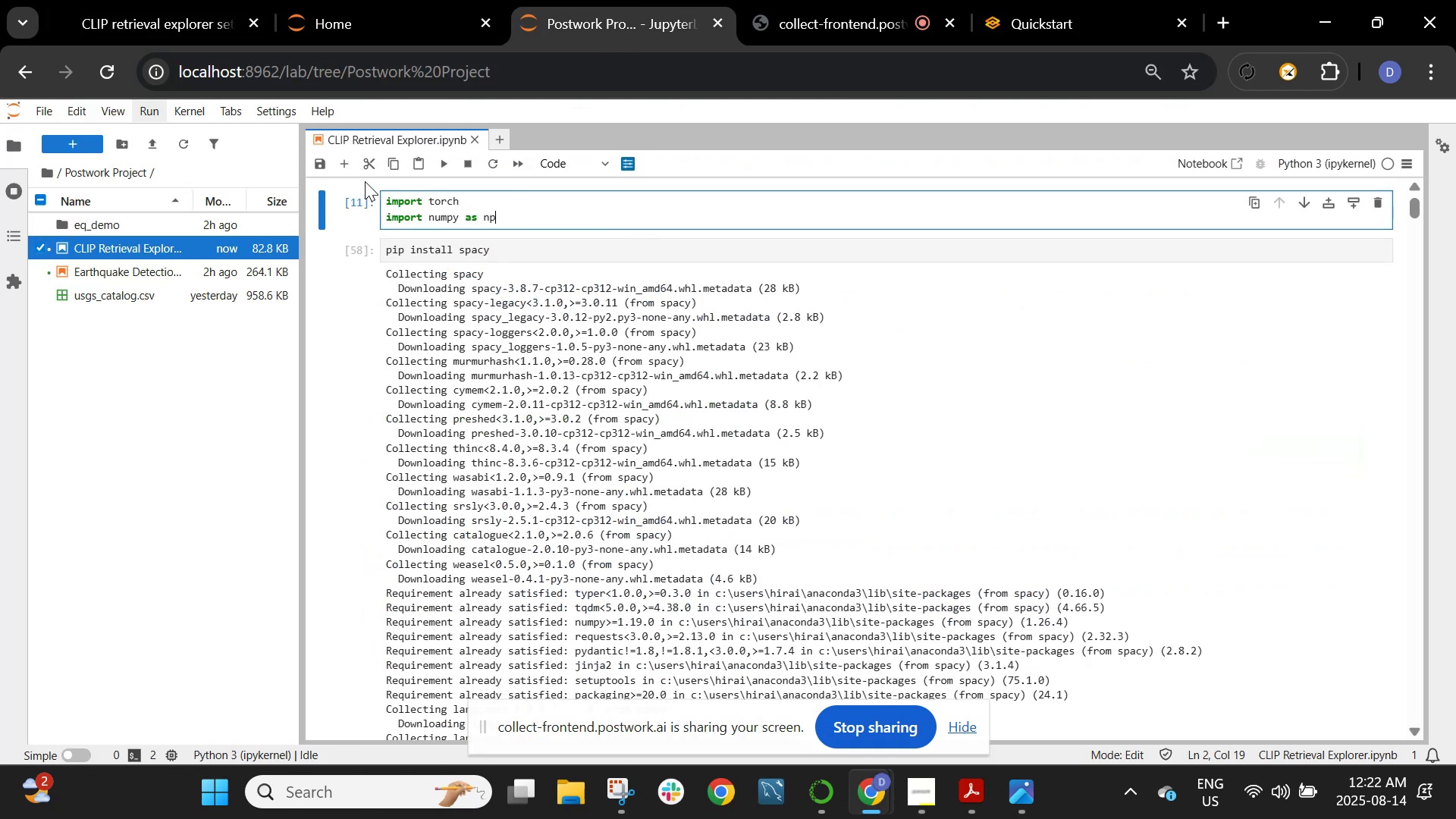 
scroll: coordinate [689, 496], scroll_direction: up, amount: 10.0
 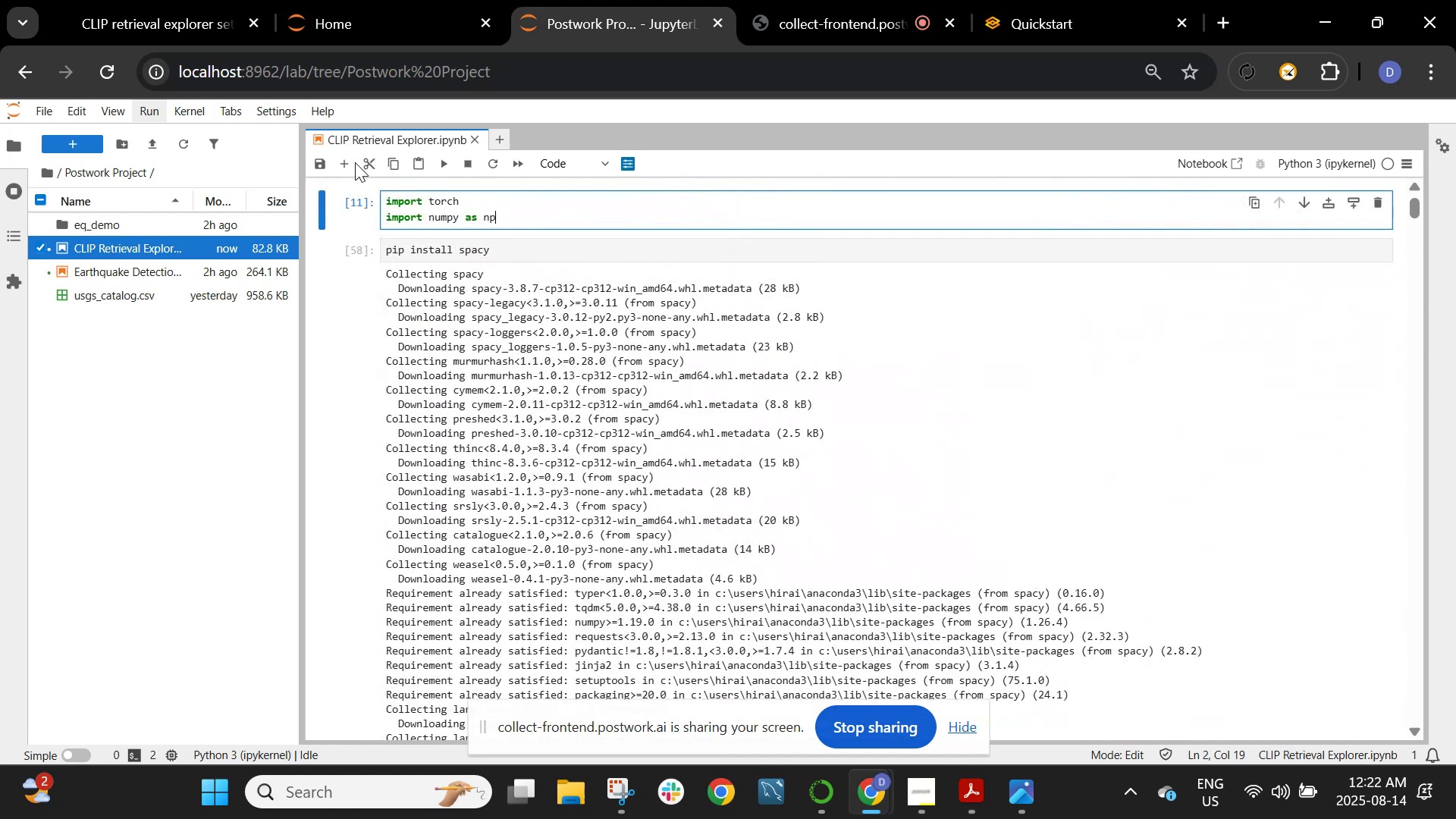 
left_click([344, 164])
 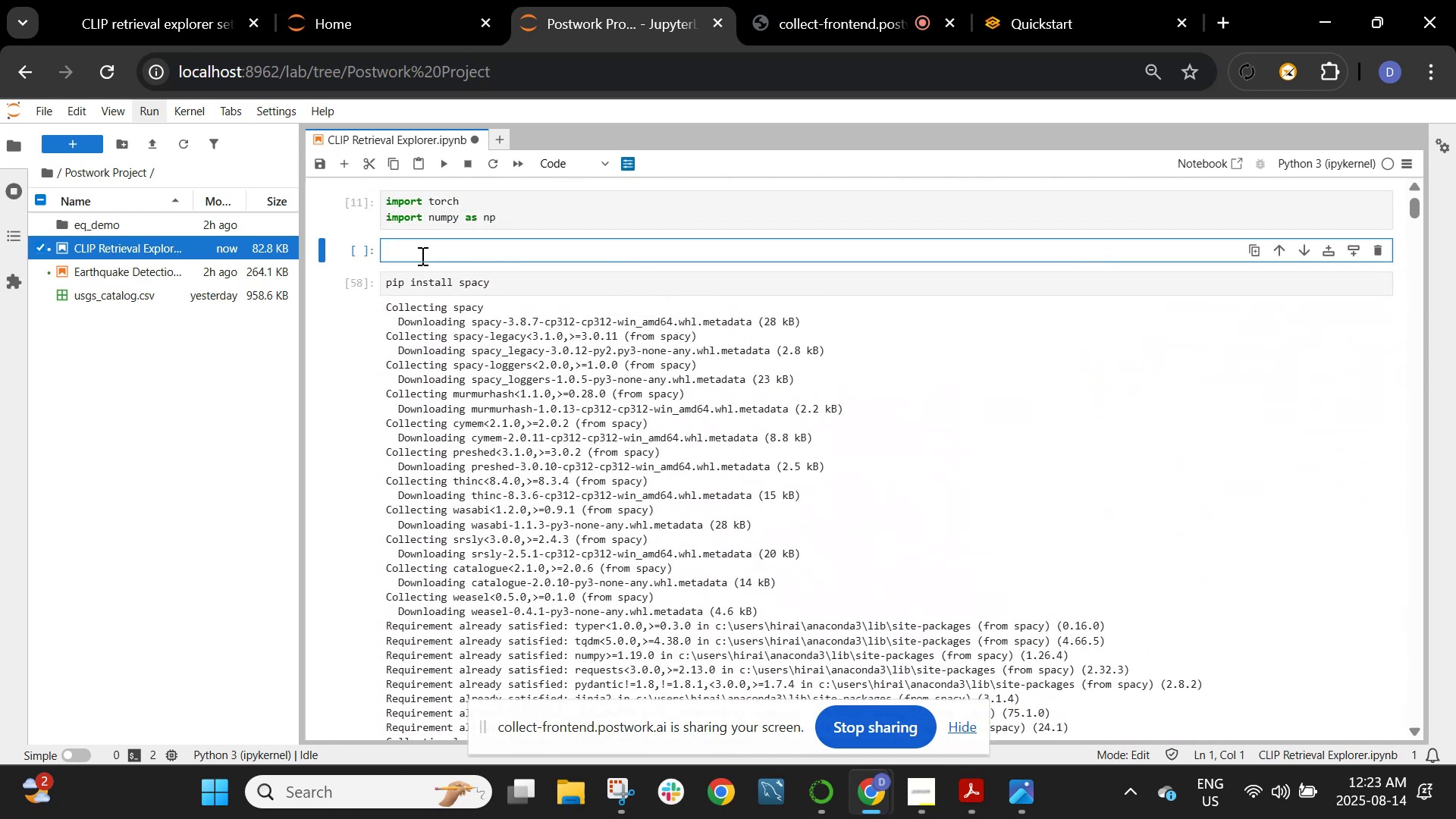 
type(pip install gradio)
 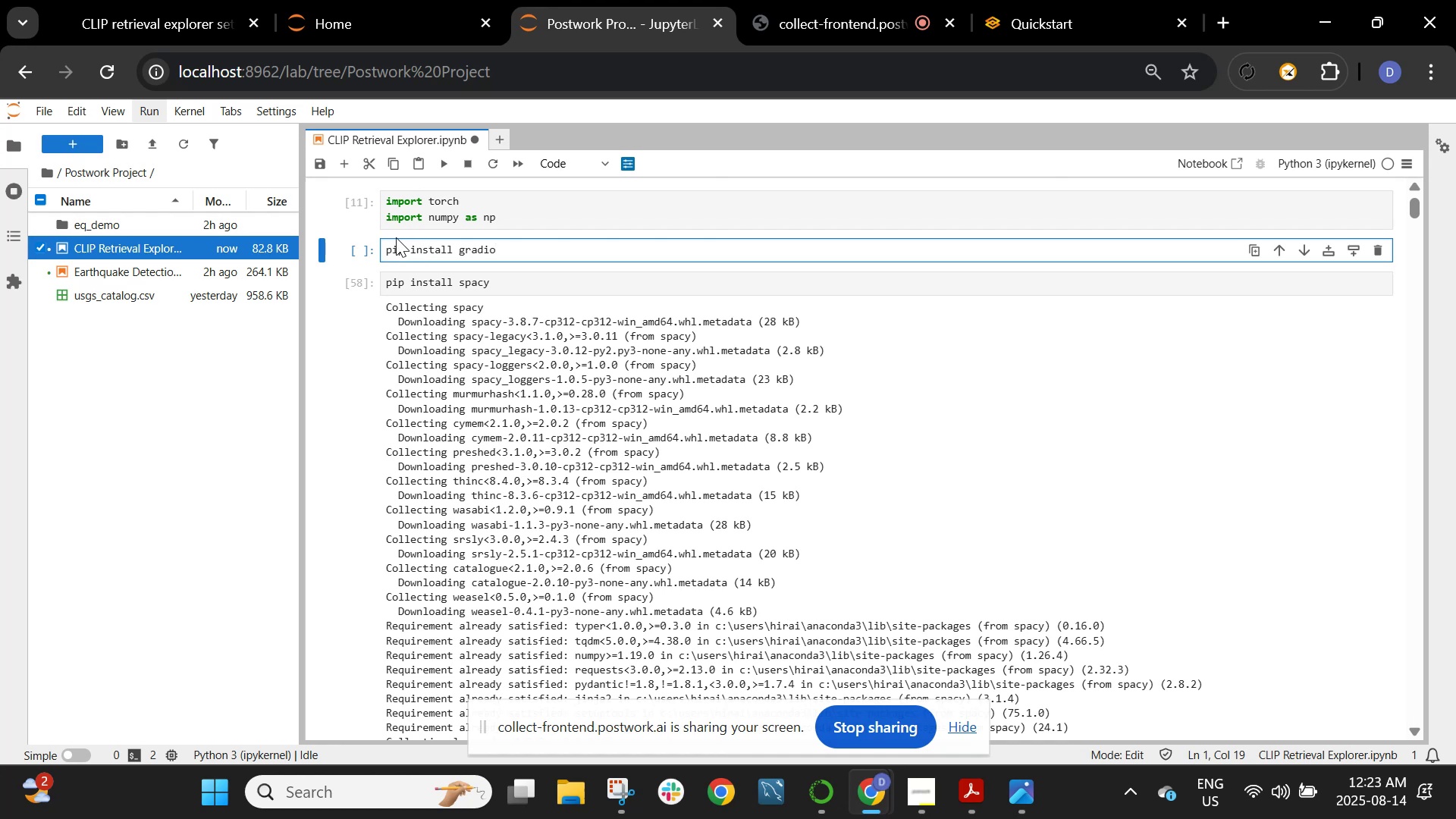 
wait(6.09)
 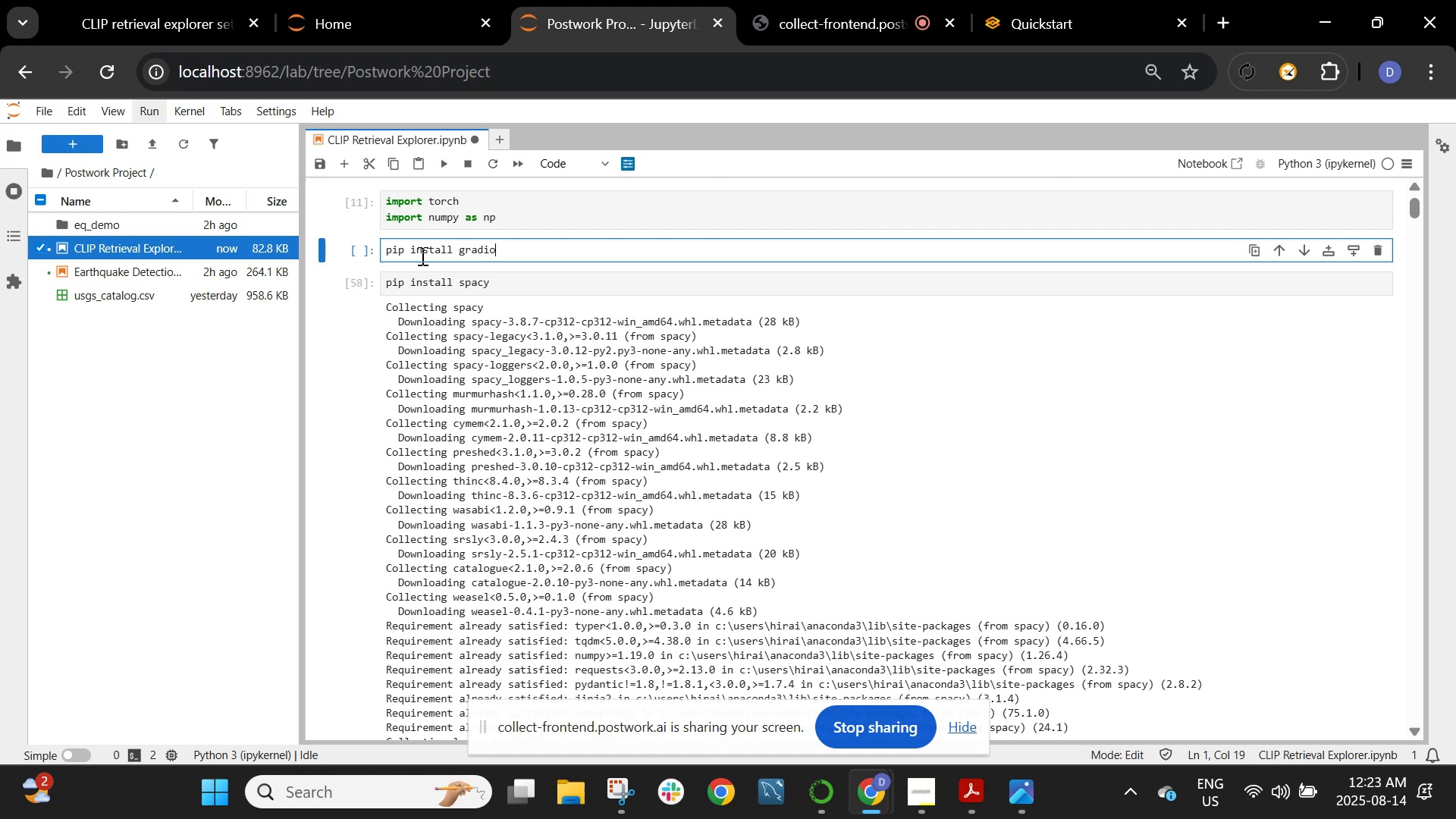 
left_click([384, 257])
 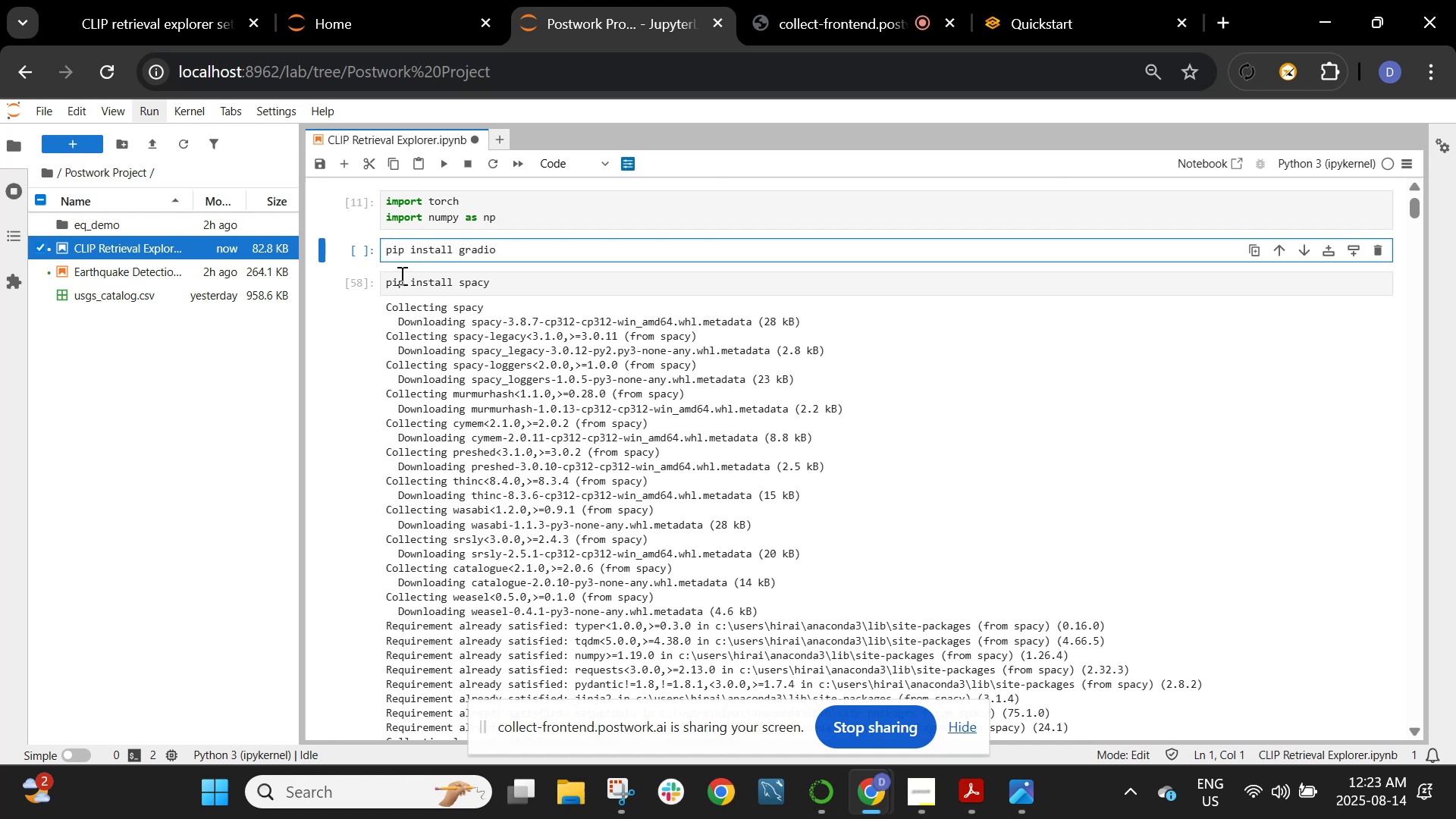 
key(Shift+1)
 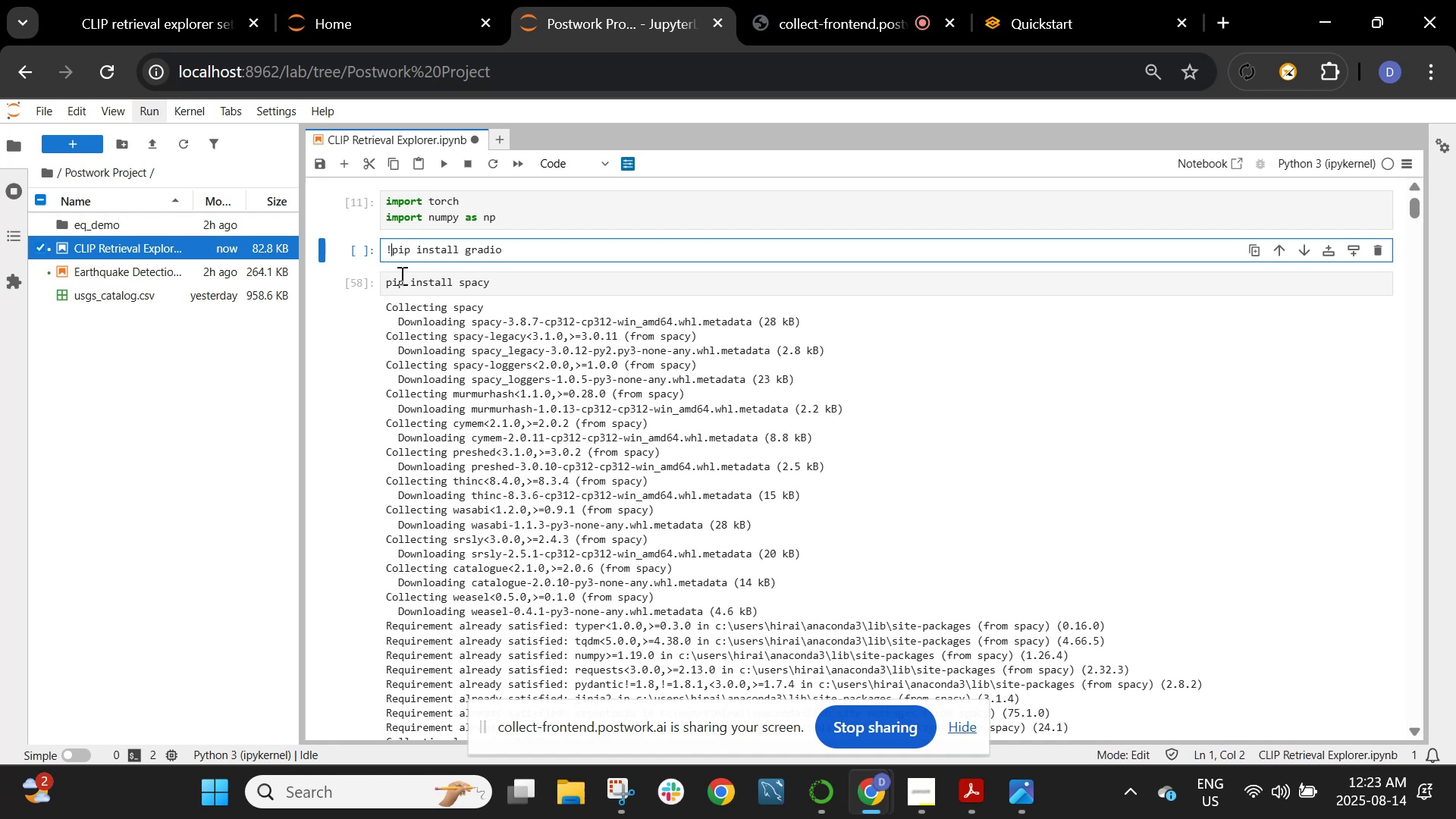 
key(Shift+ShiftRight)
 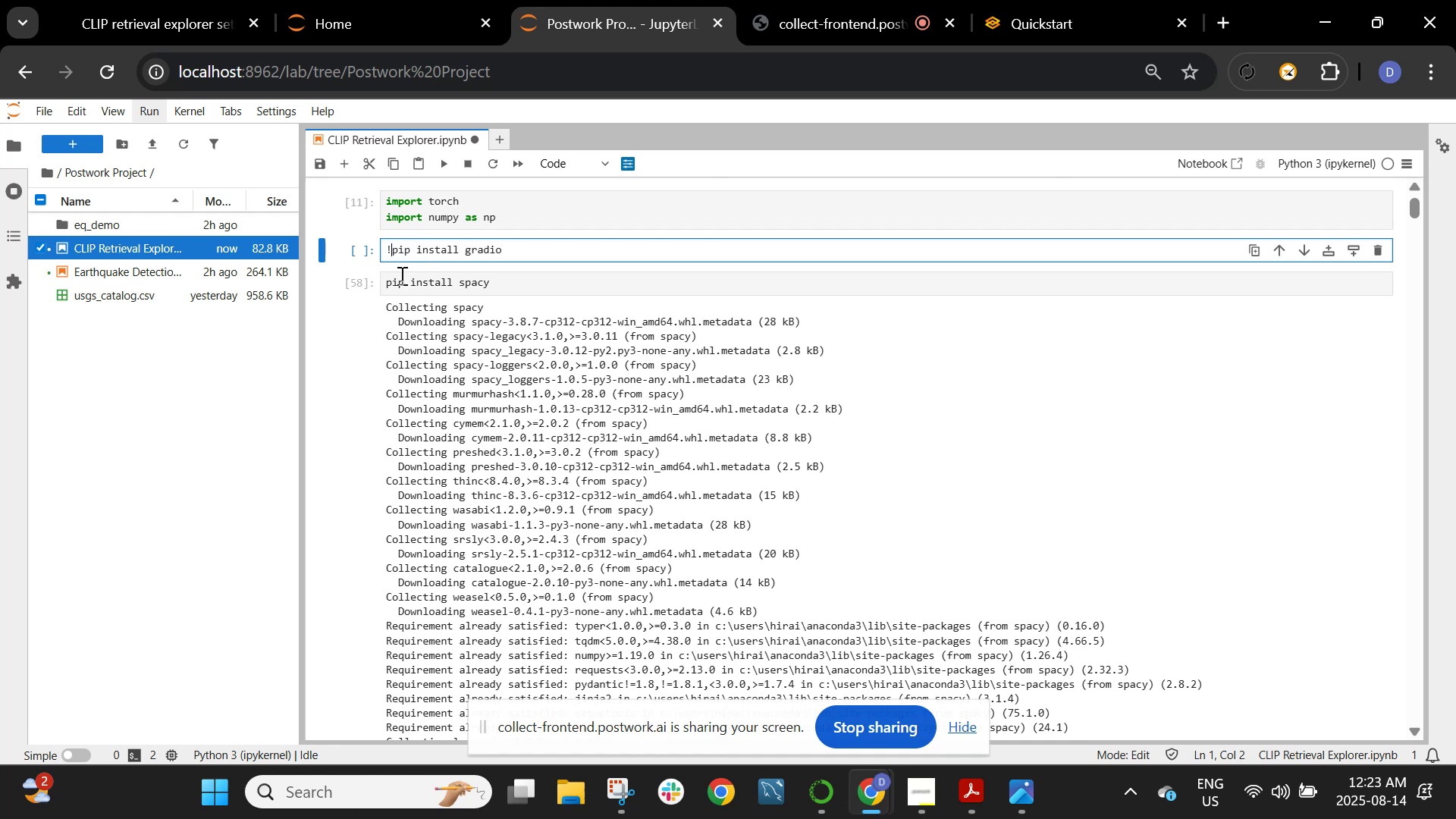 
key(Shift+Enter)
 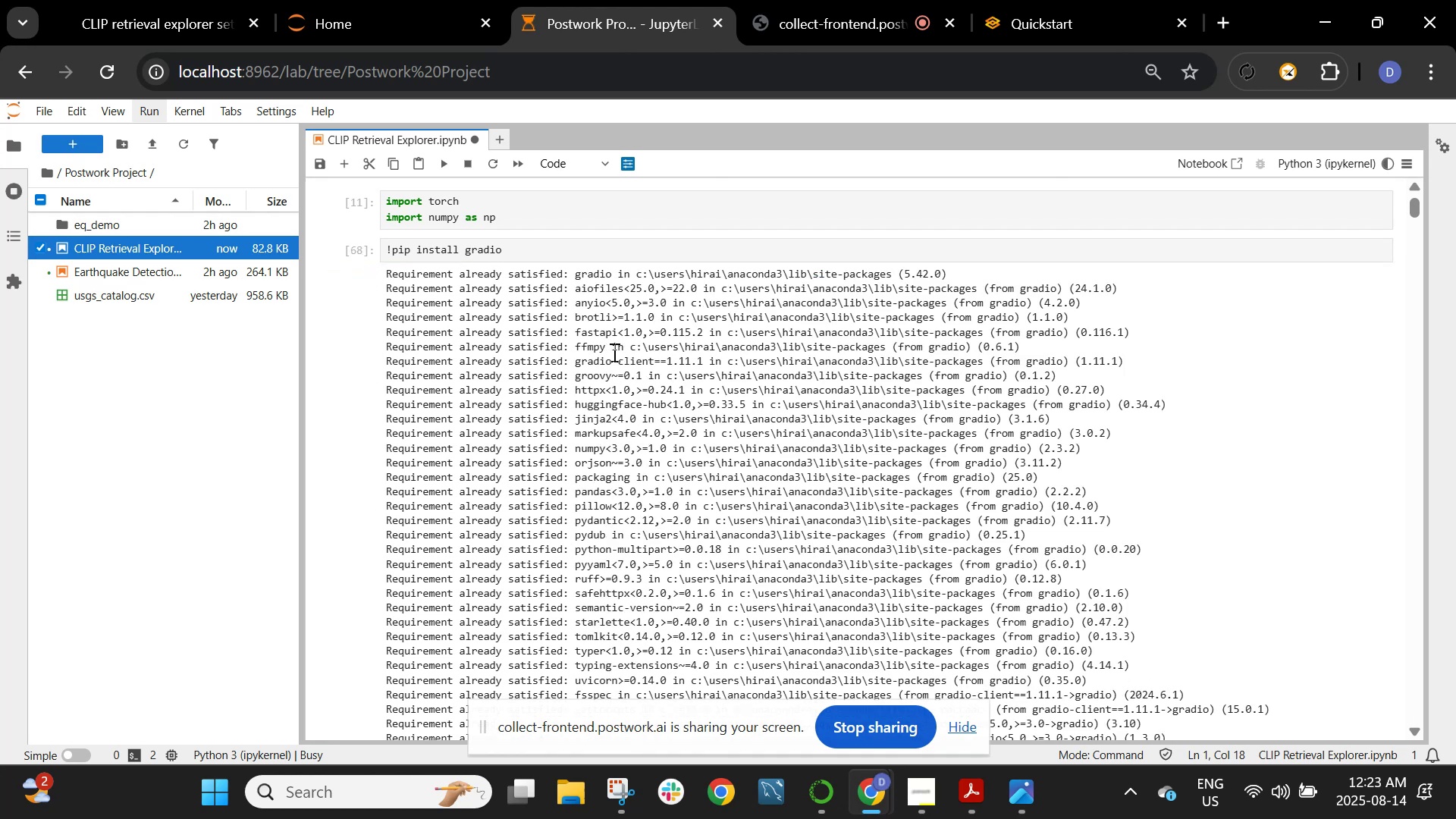 
scroll: coordinate [601, 444], scroll_direction: down, amount: 128.0
 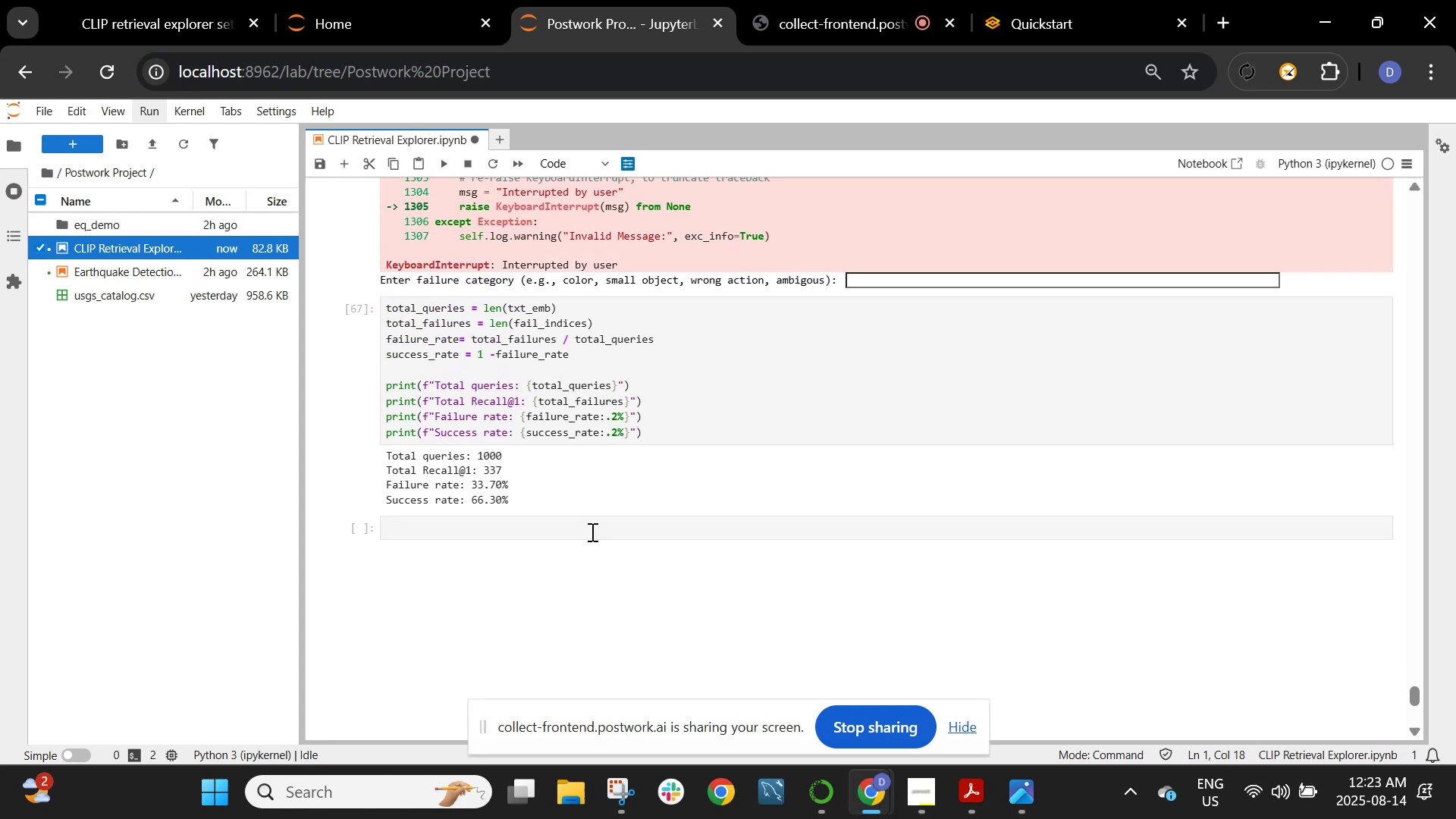 
left_click_drag(start_coordinate=[586, 526], to_coordinate=[583, 501])
 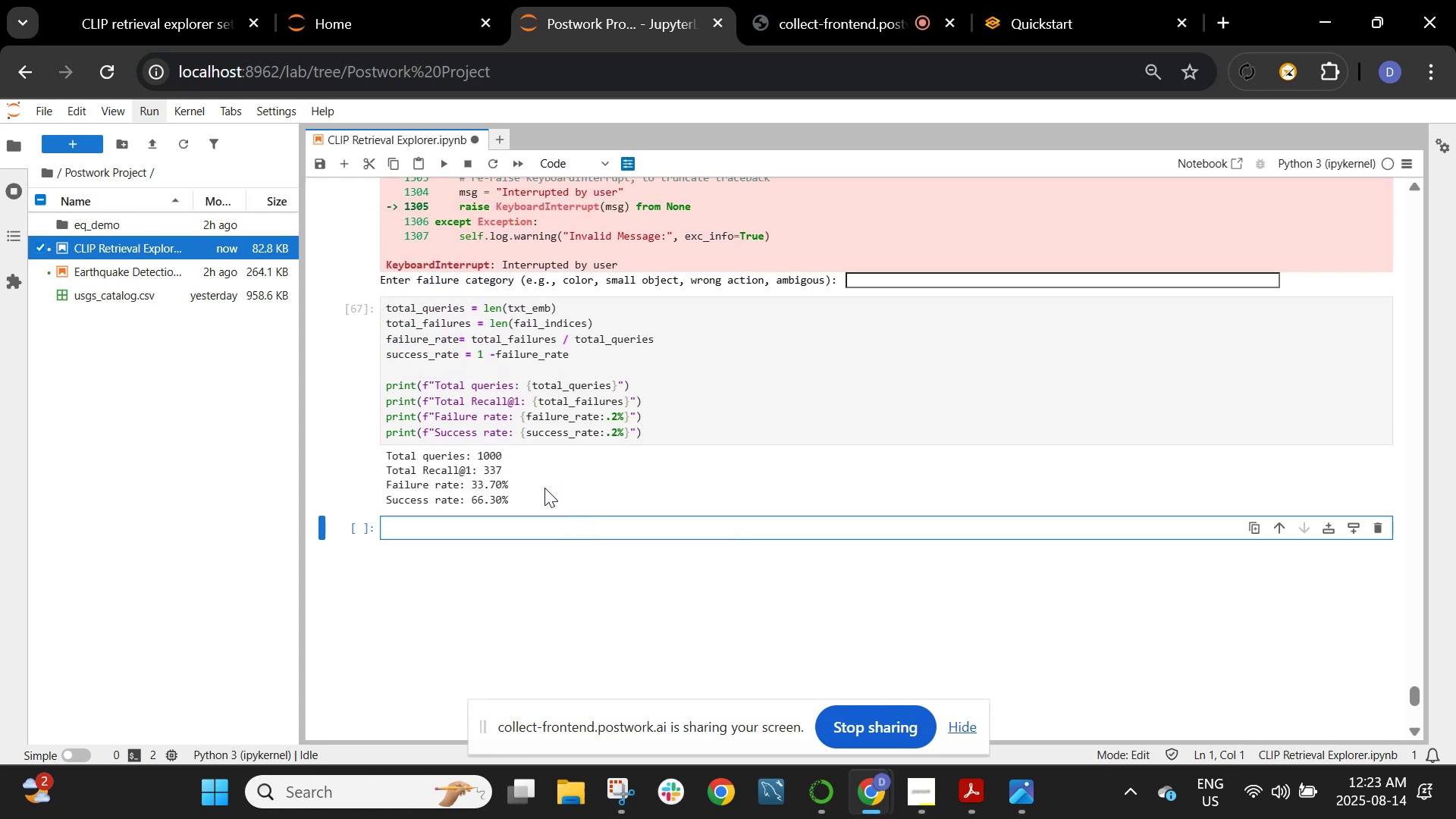 
type(import gradio as gr)
 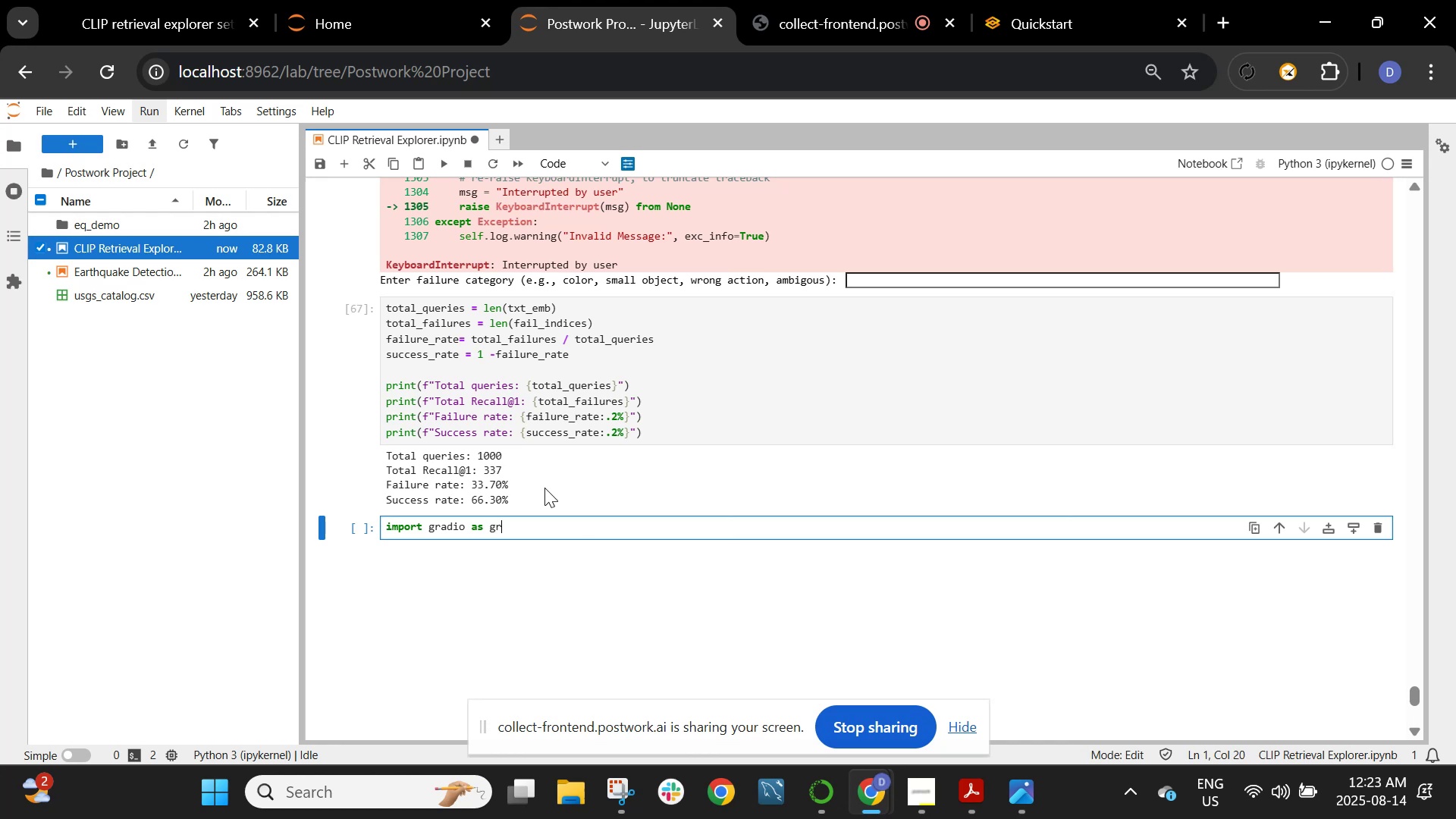 
key(Enter)
 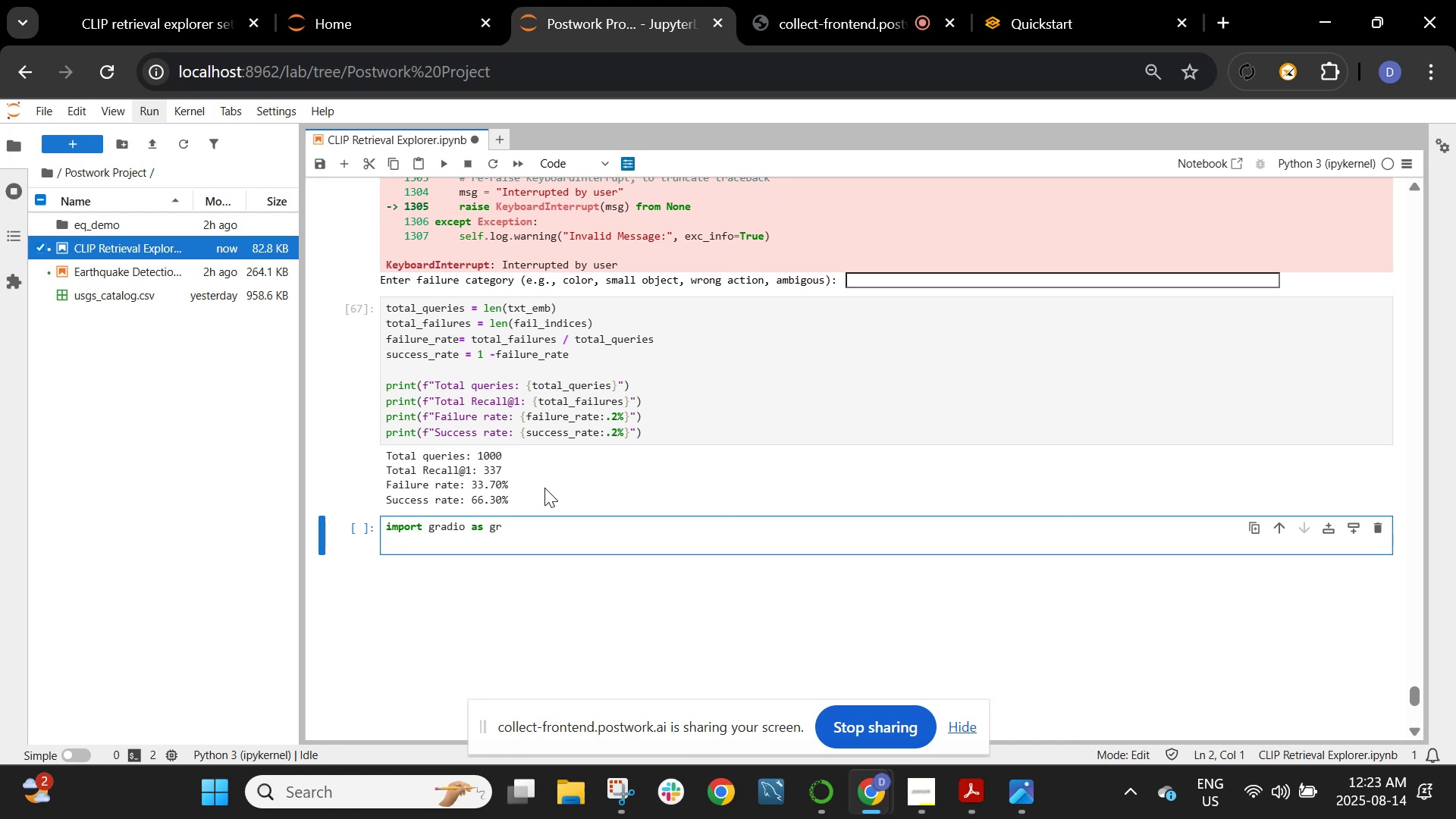 
type(from PIL impoe)
key(Backspace)
type(rt Image)
 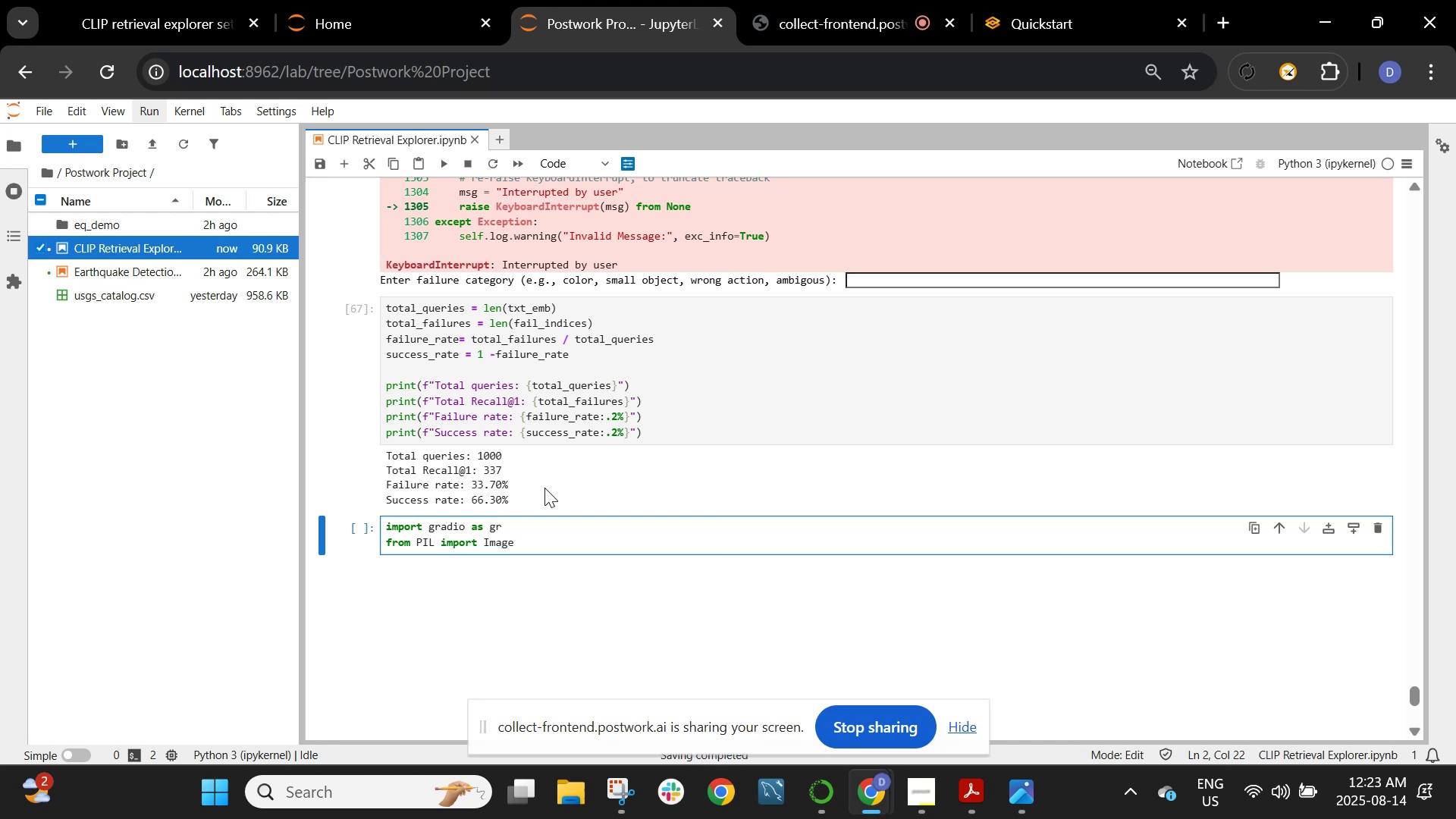 
key(Enter)
 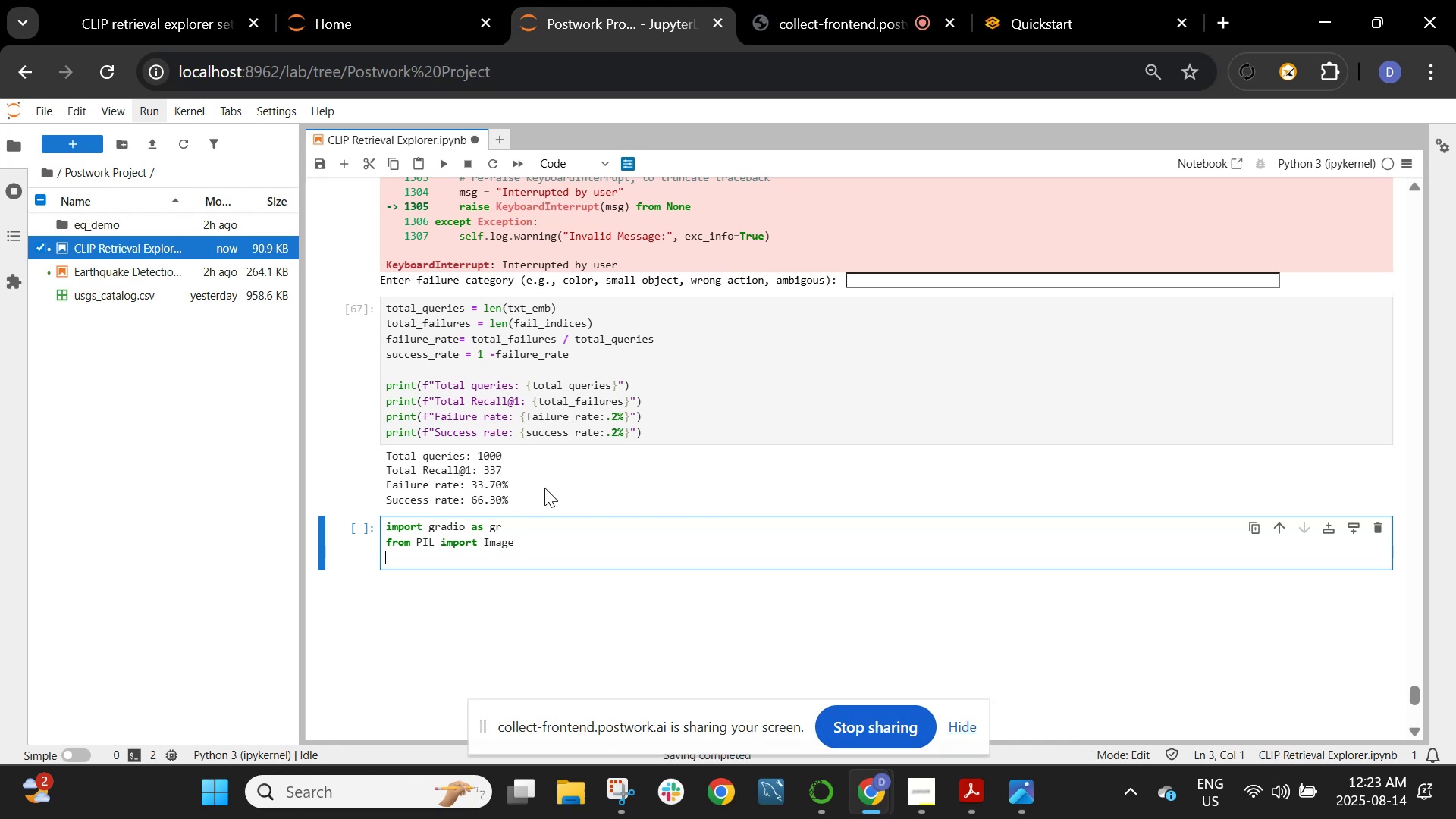 
key(Enter)
 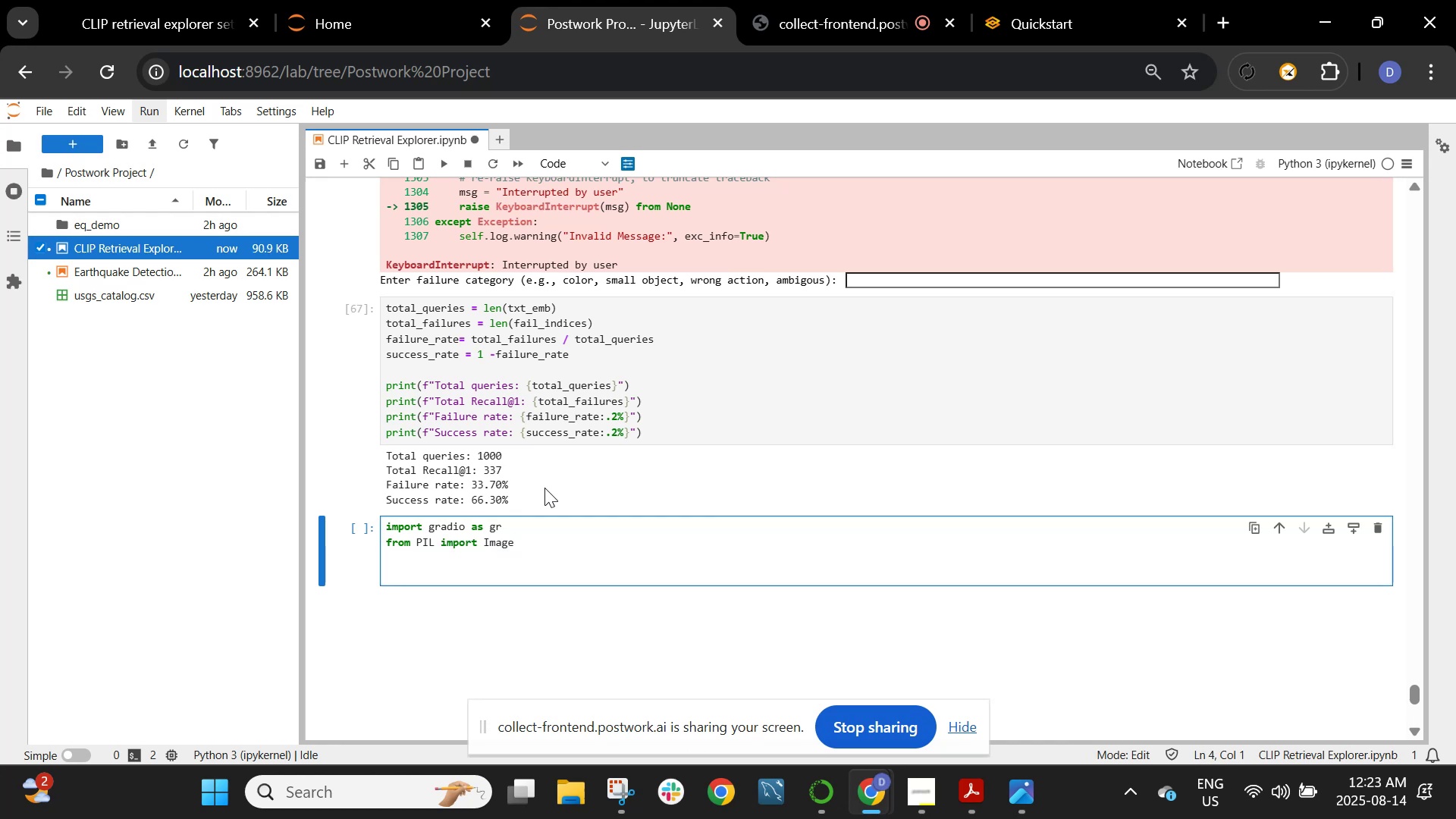 
type(def search_images(query_text):)
 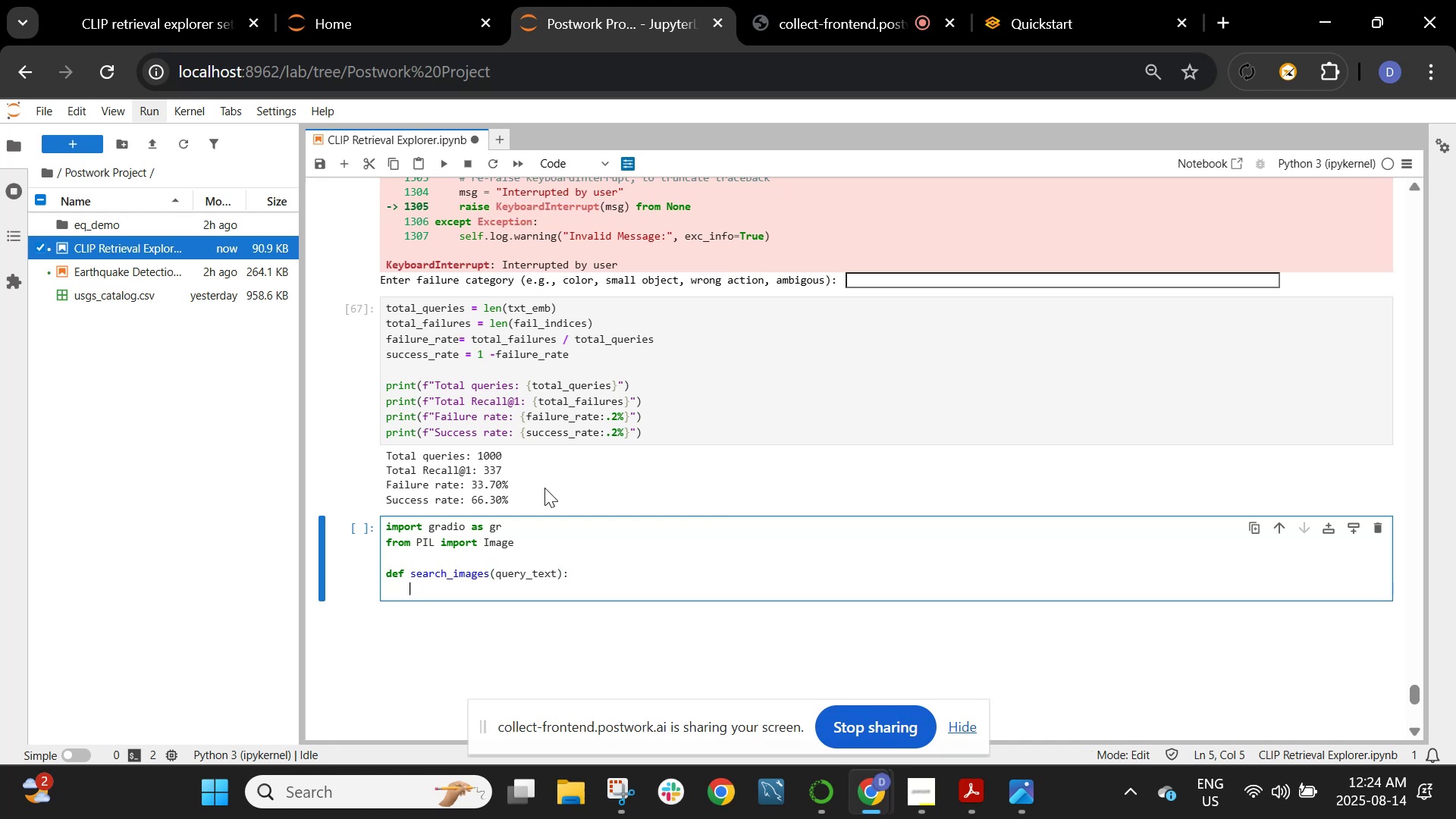 
 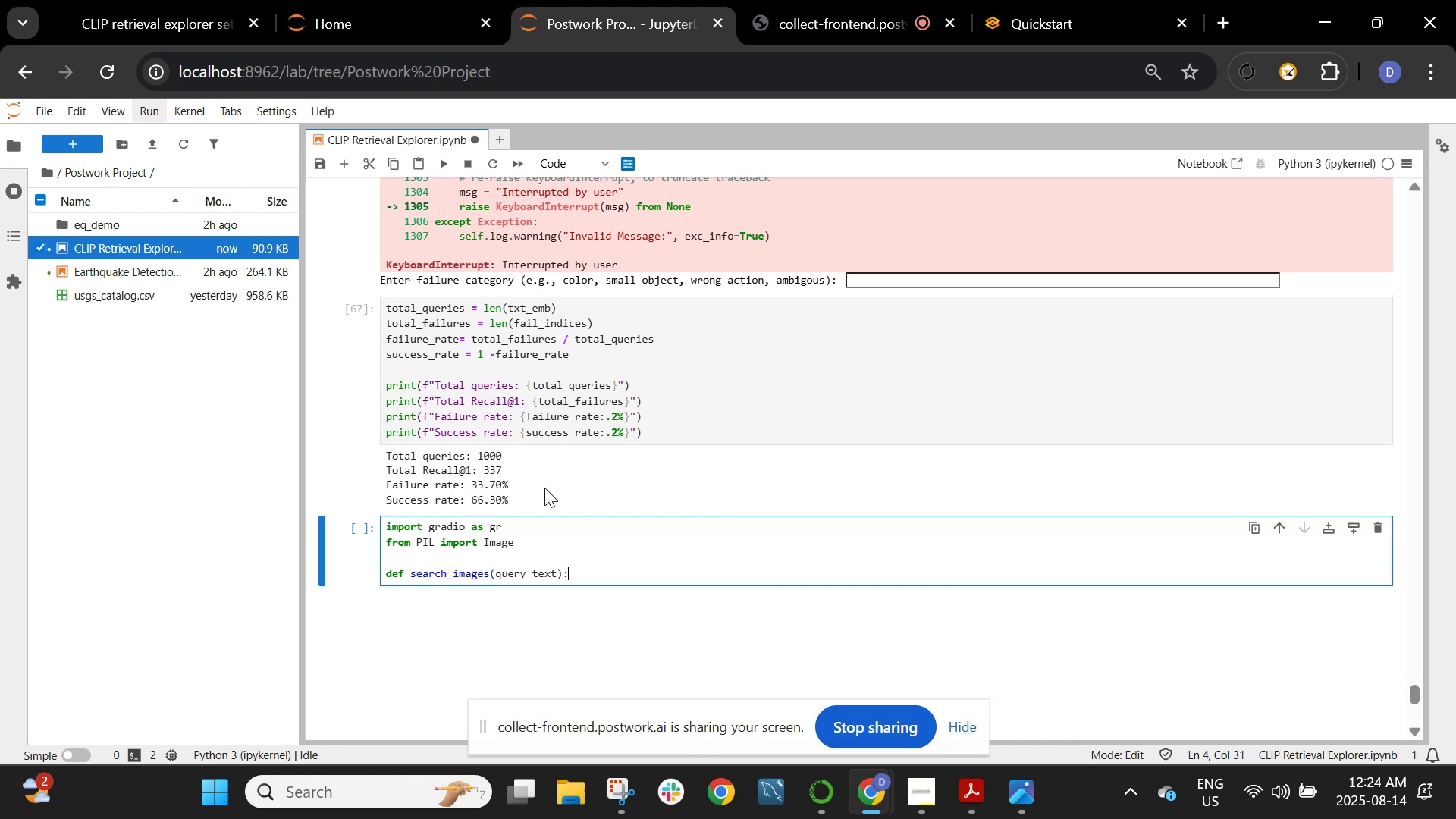 
key(Enter)
 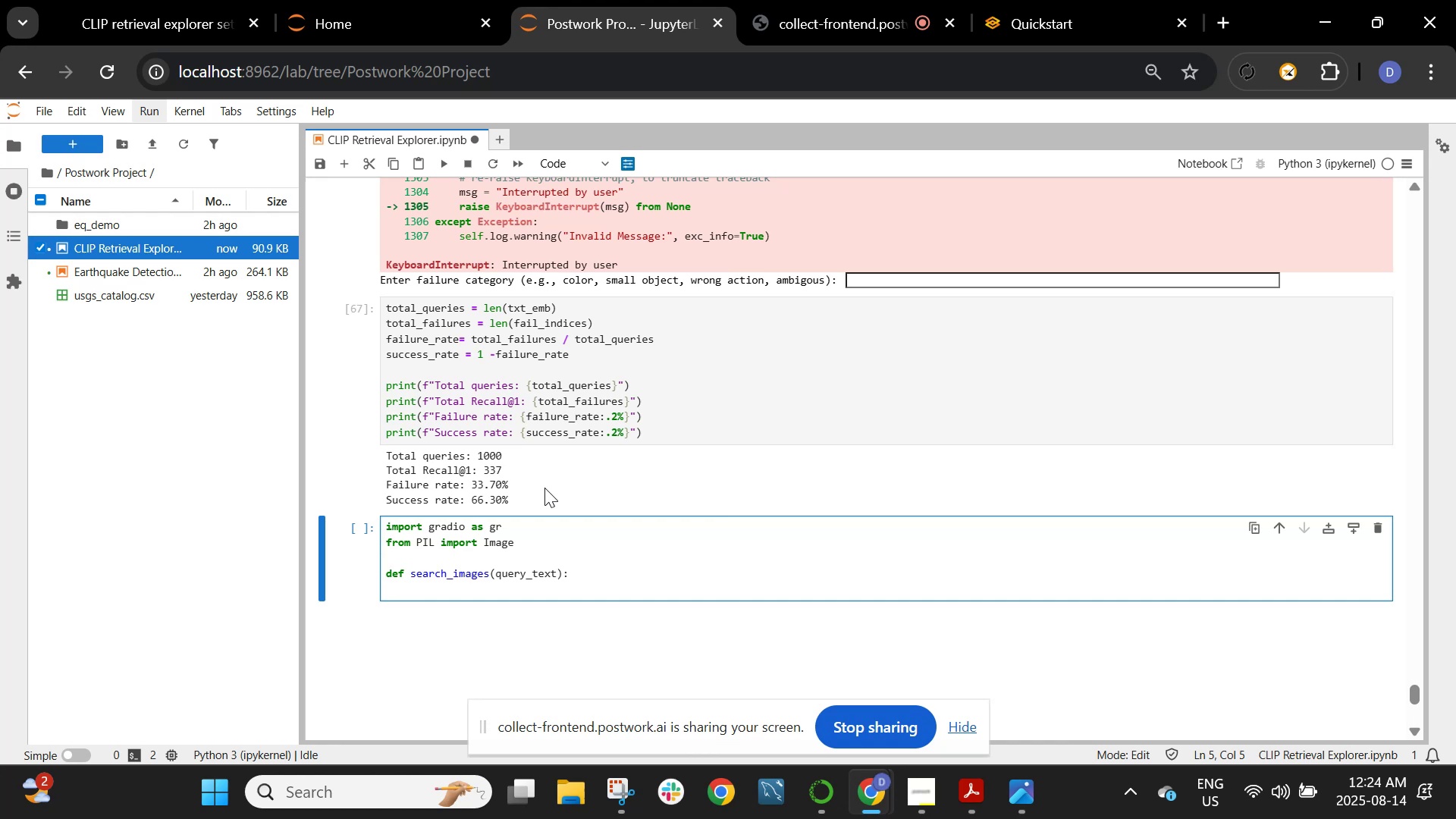 
wait(18.24)
 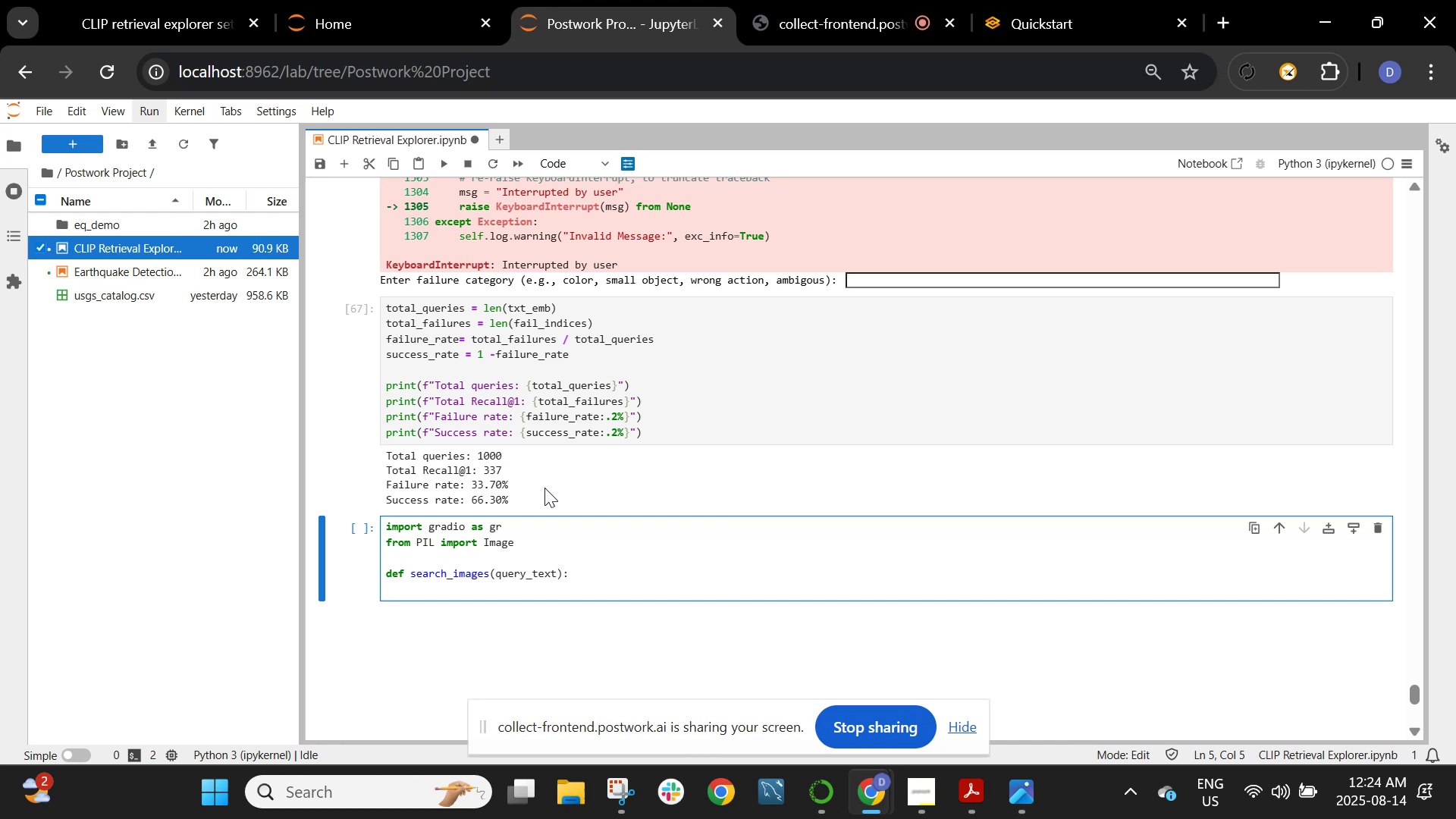 
type(query_emb = embed_texts([query_tec)
key(Backspace)
type(xt)
 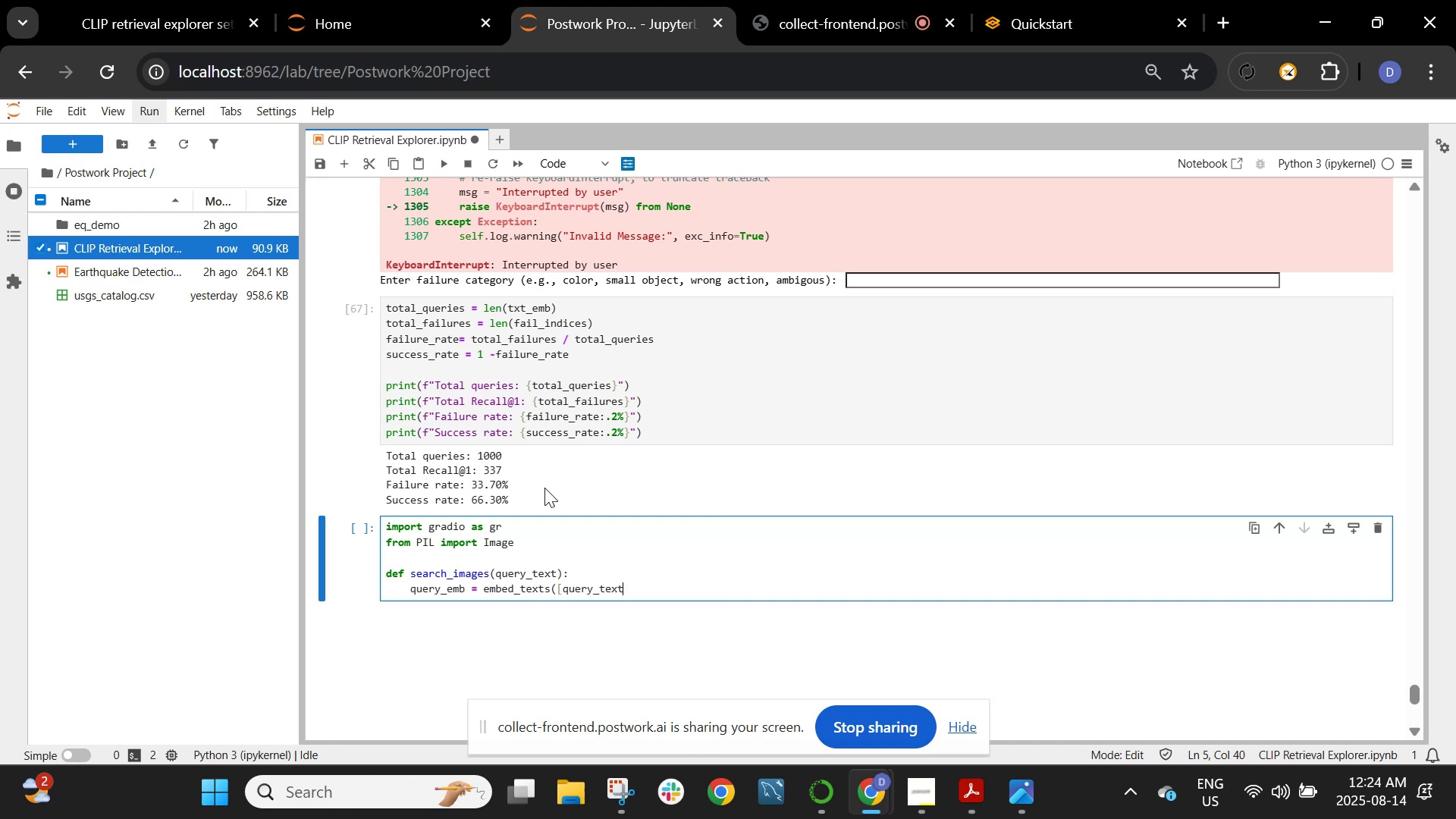 
type(], batch_size=1))
 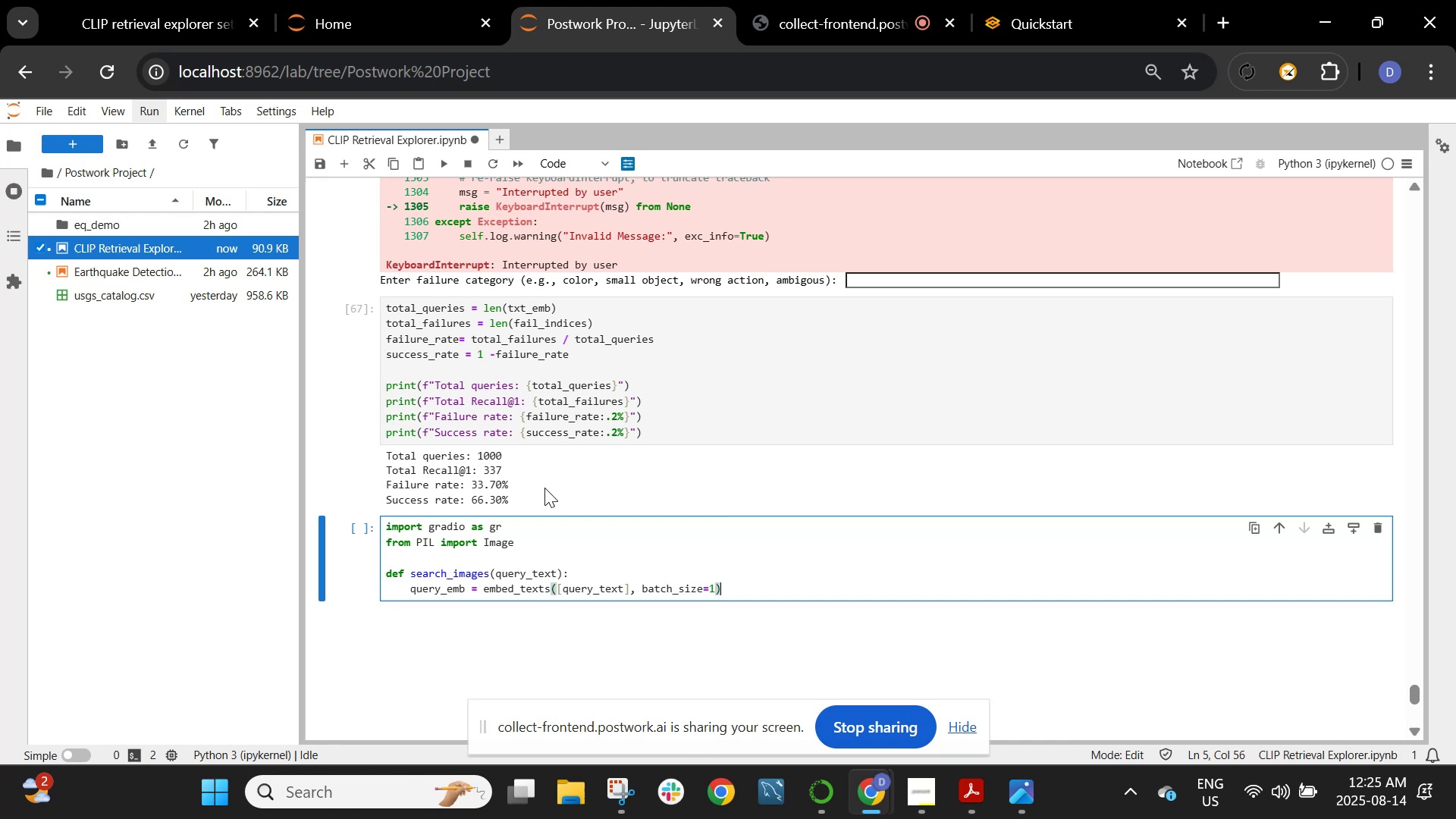 
key(Enter)
 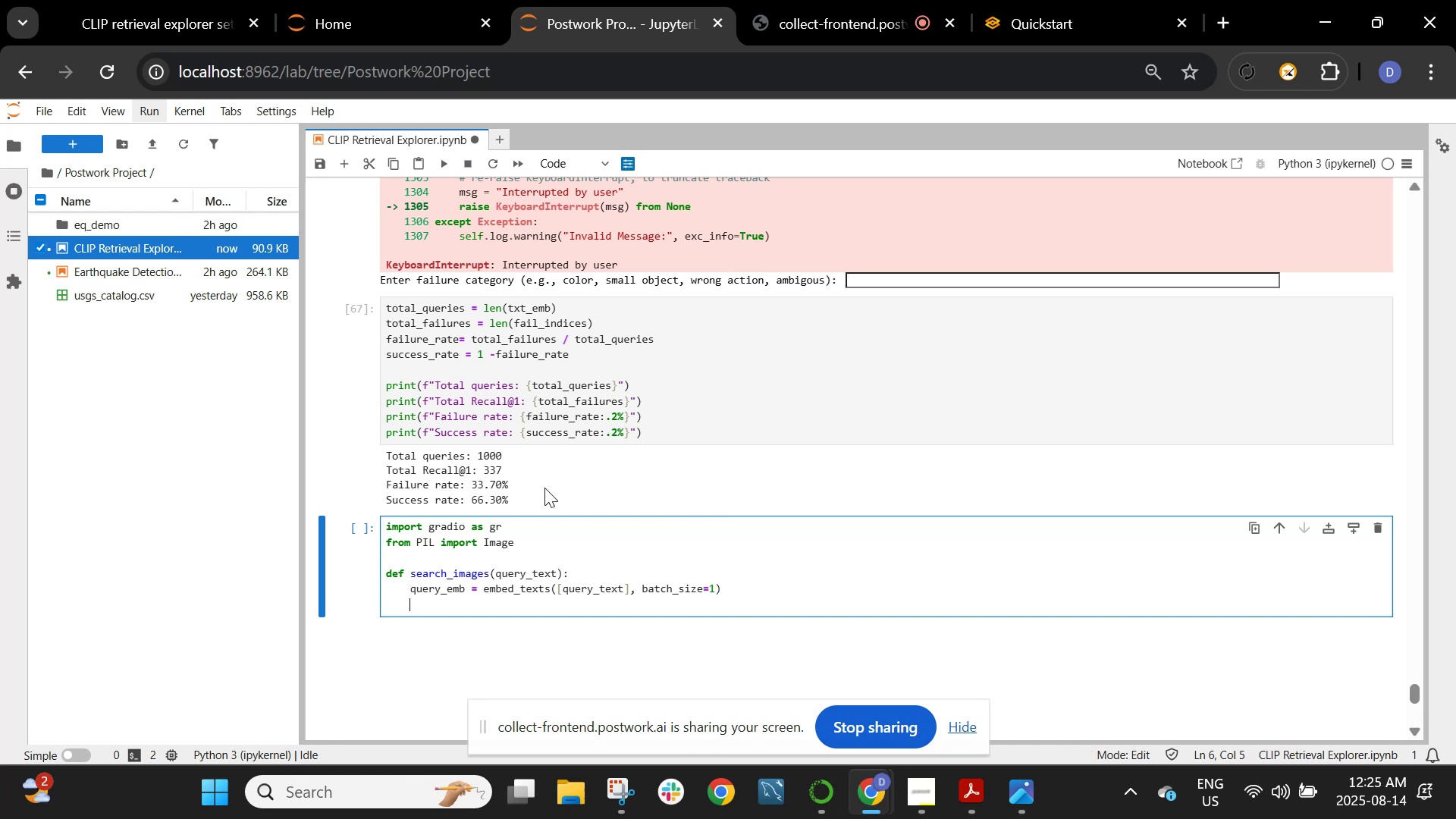 
key(CapsLock)
 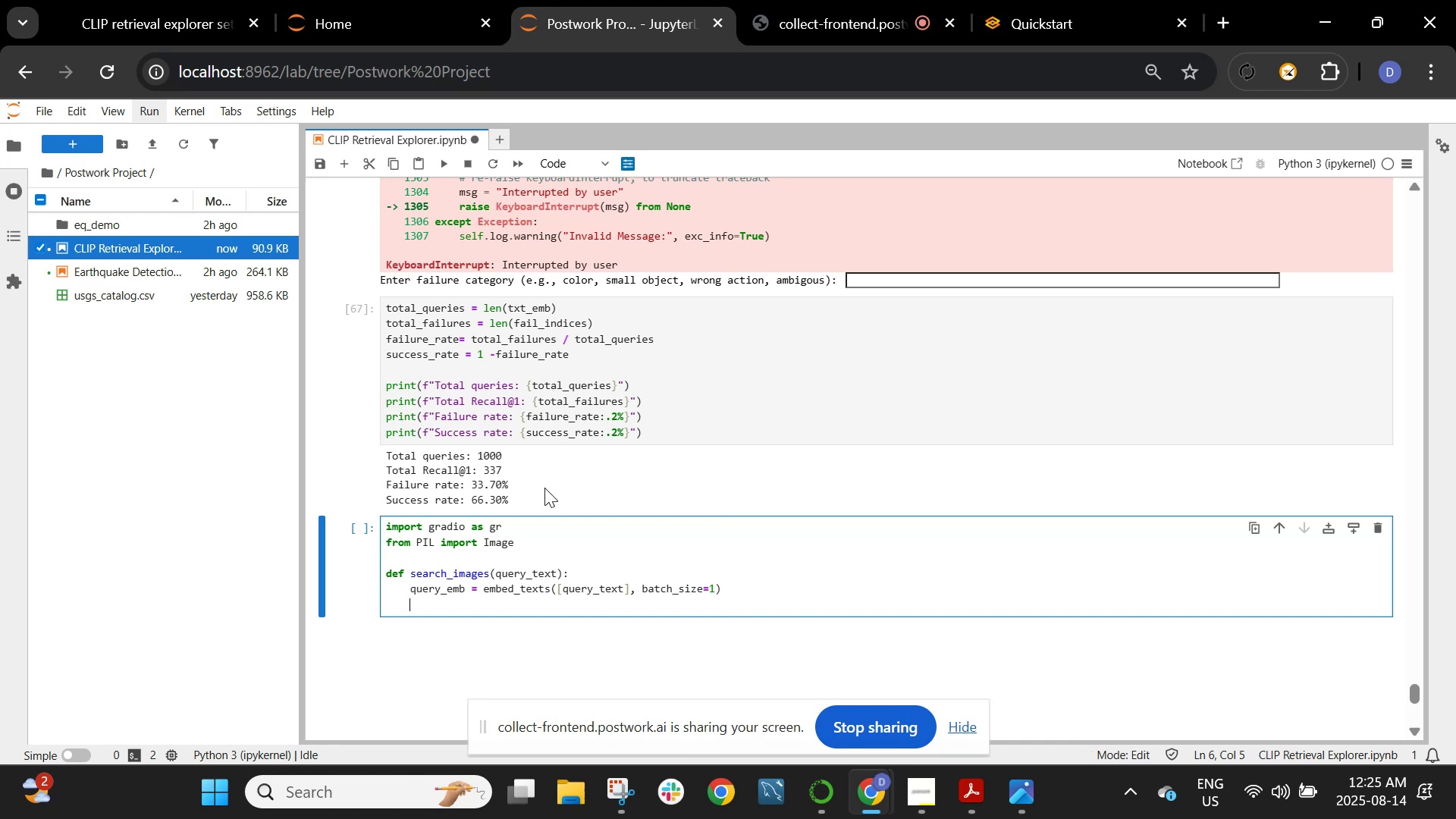 
scroll: coordinate [544, 488], scroll_direction: up, amount: 1.0
 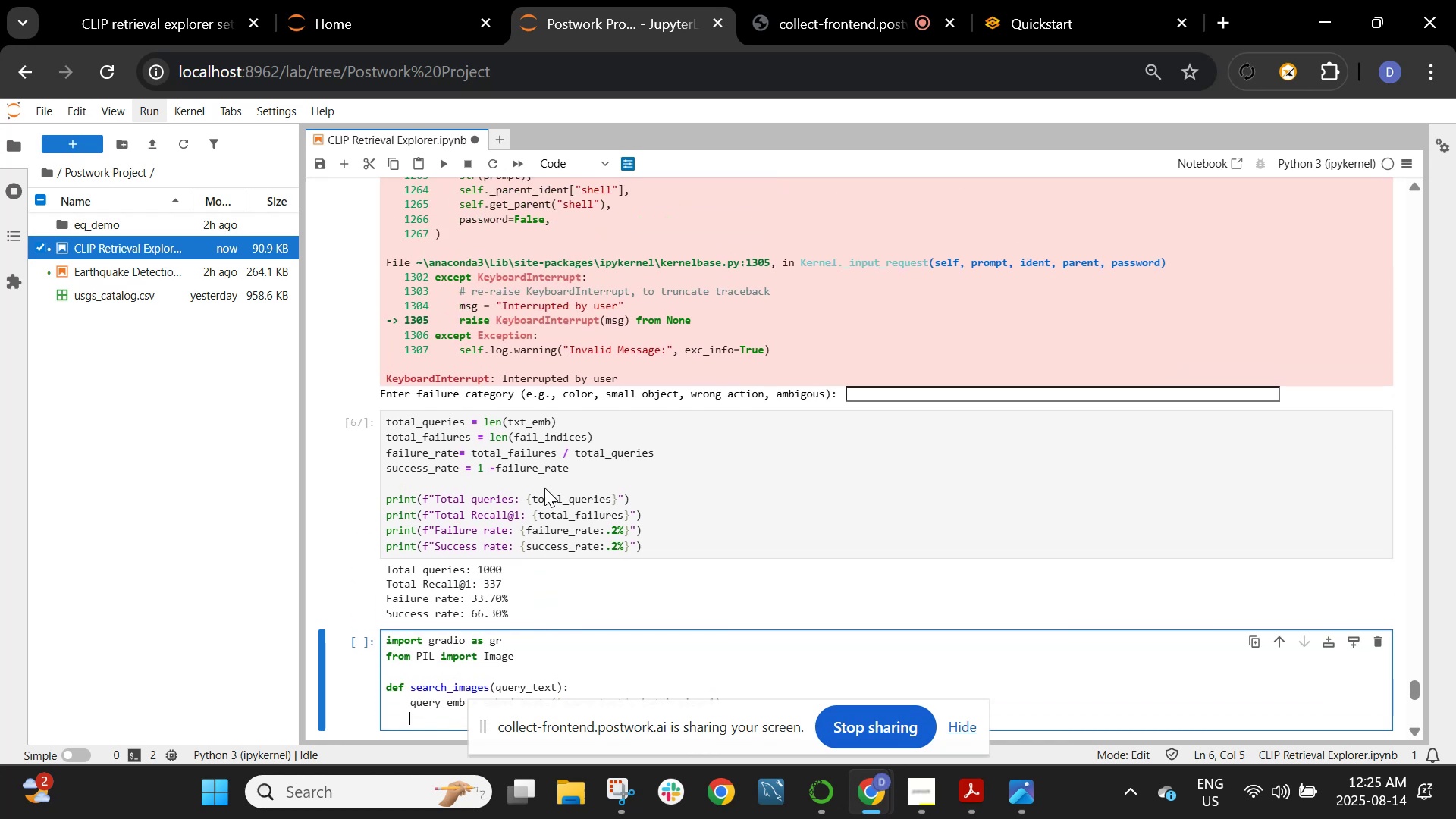 
scroll: coordinate [544, 488], scroll_direction: down, amount: 1.0
 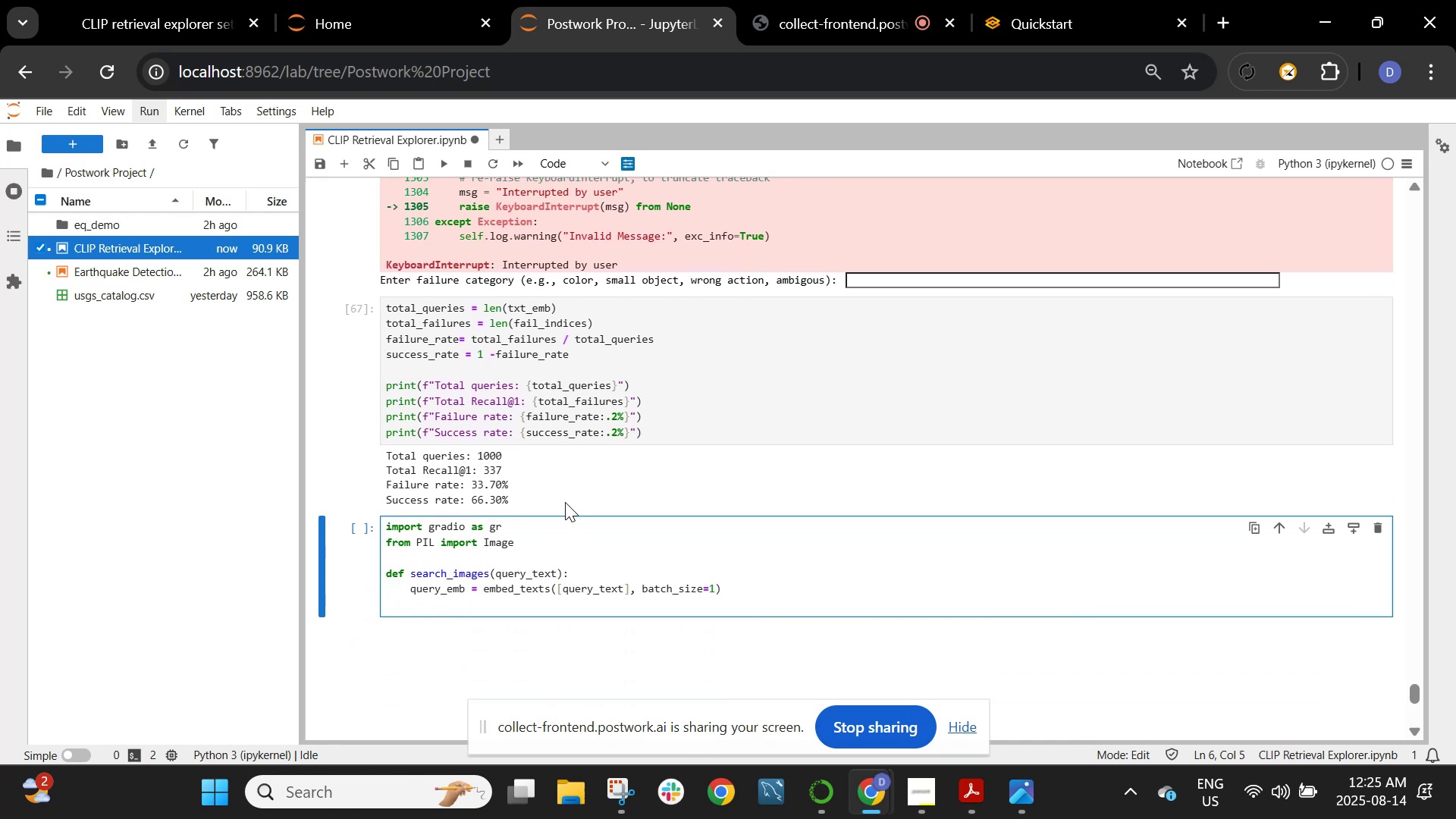 
type(D, I = index.seac)
key(Backspace)
type(rch(query_emb, k=5))
 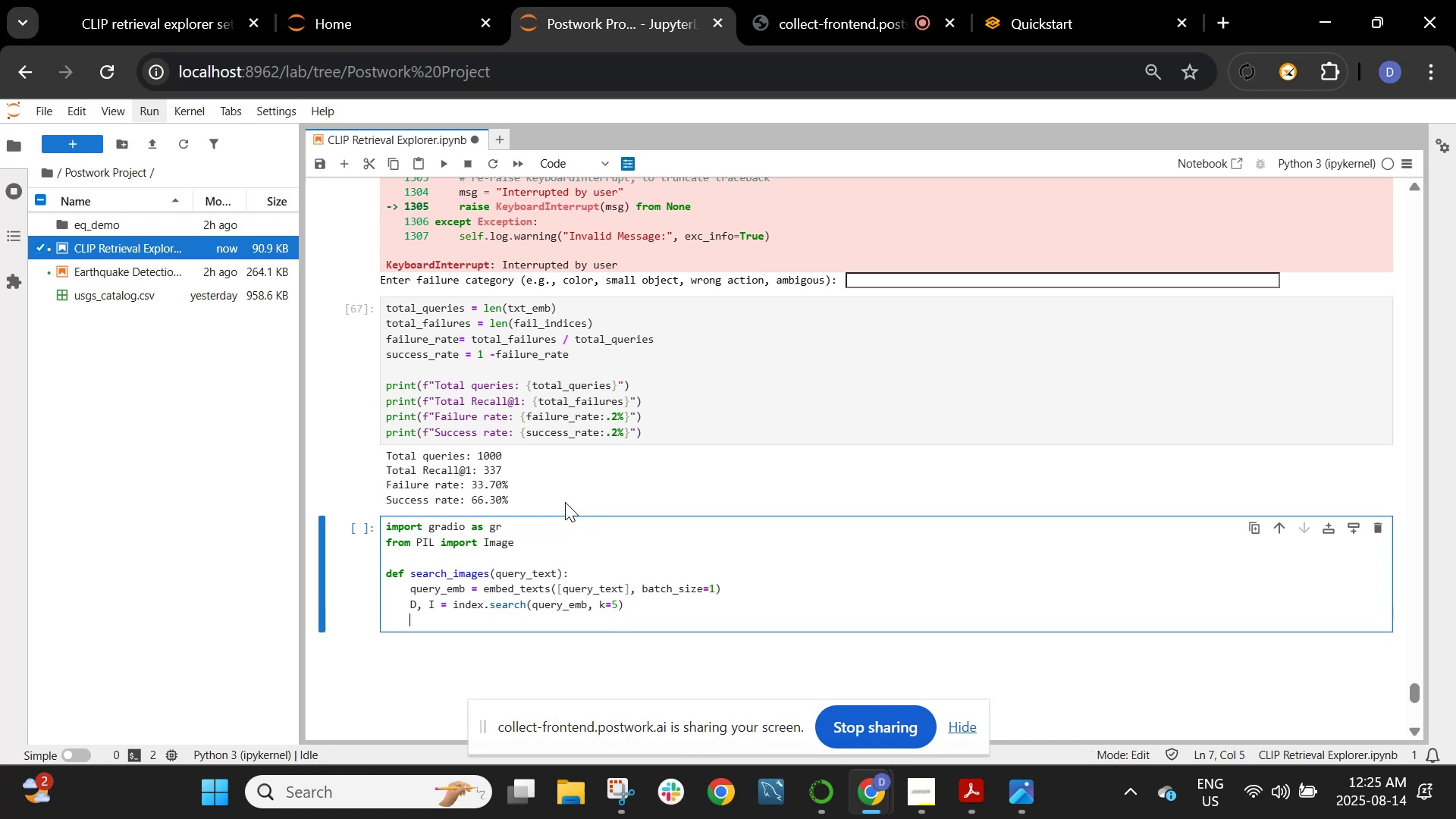 
 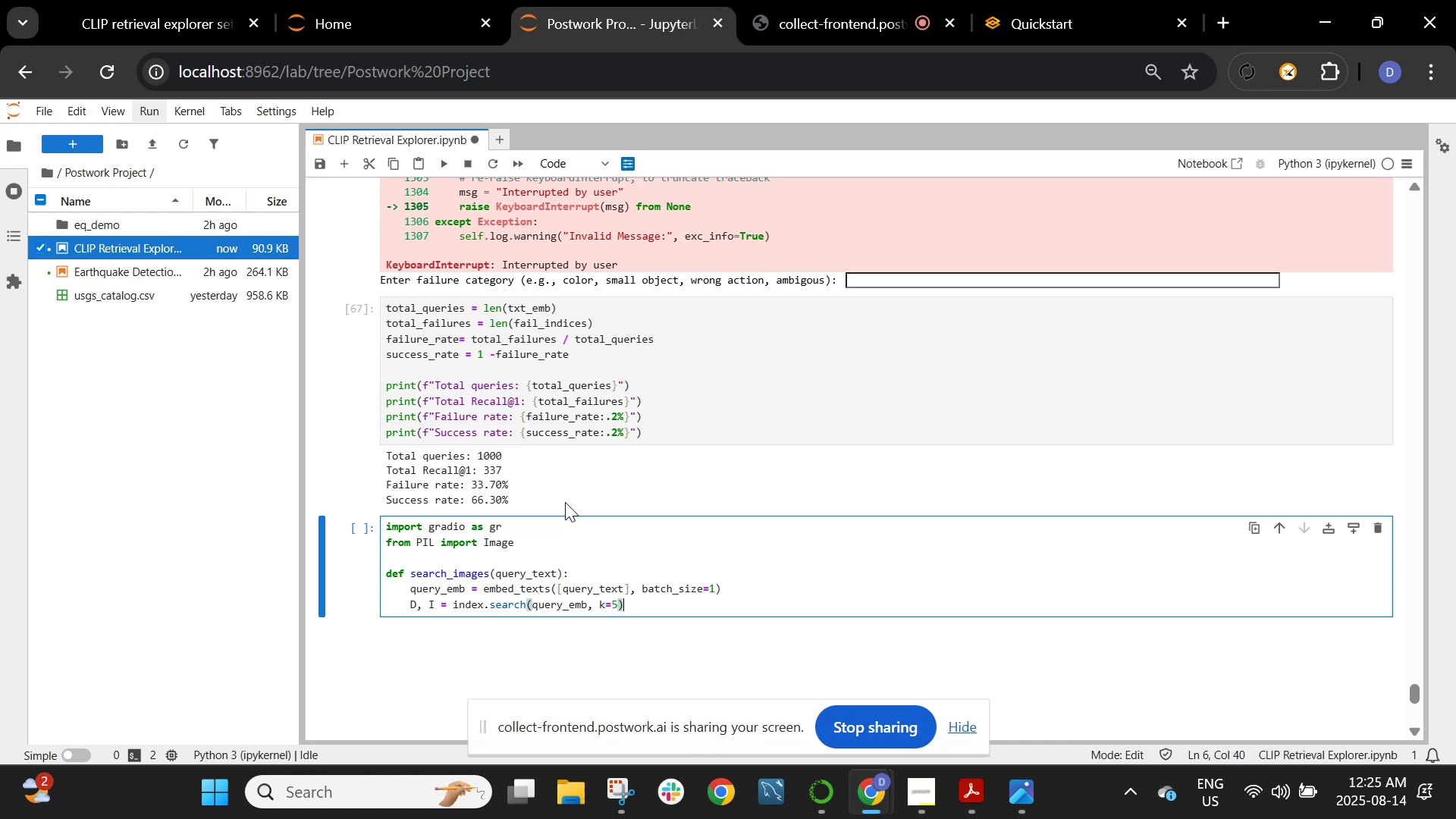 
key(Enter)
 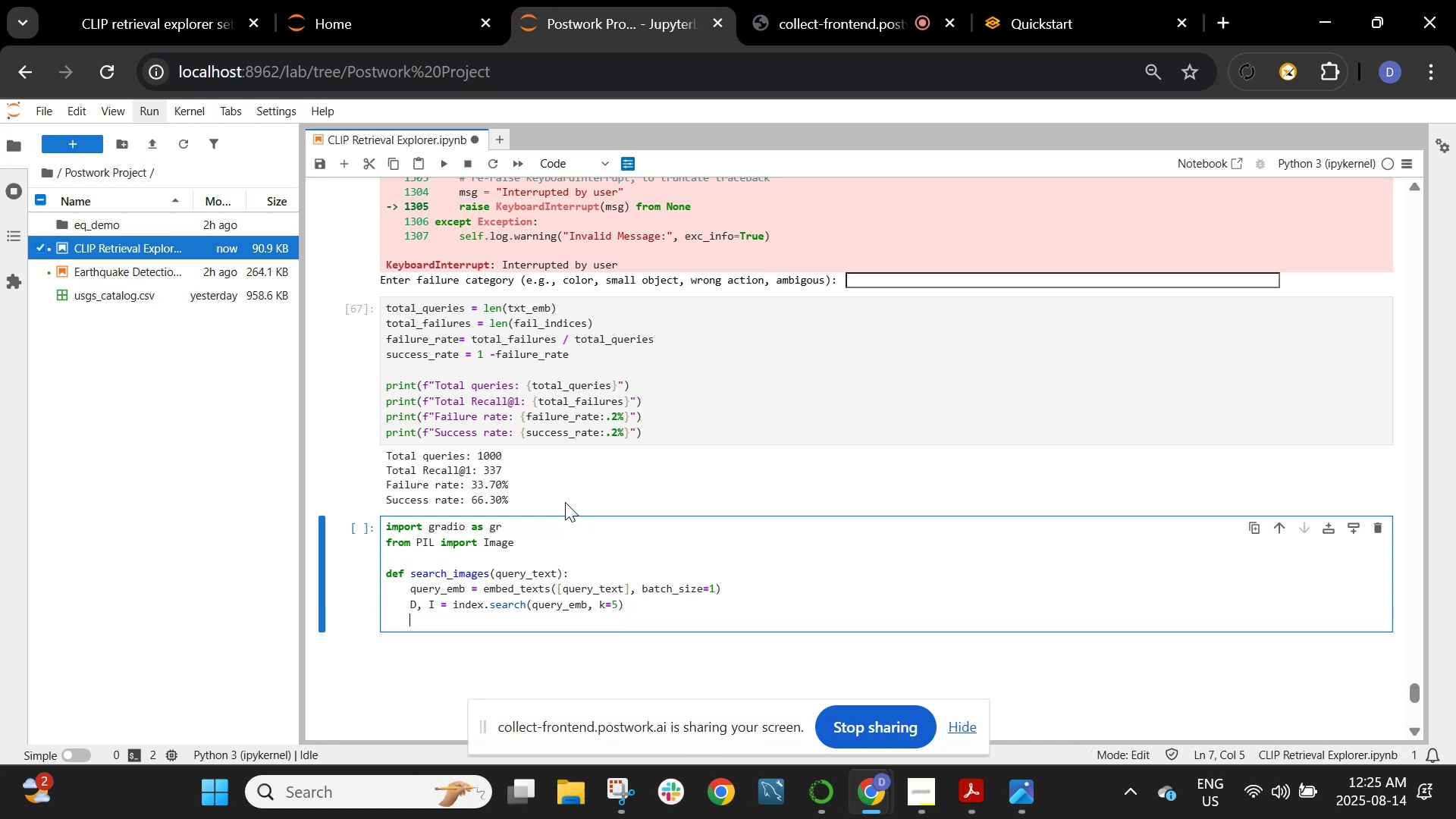 
key(Enter)
 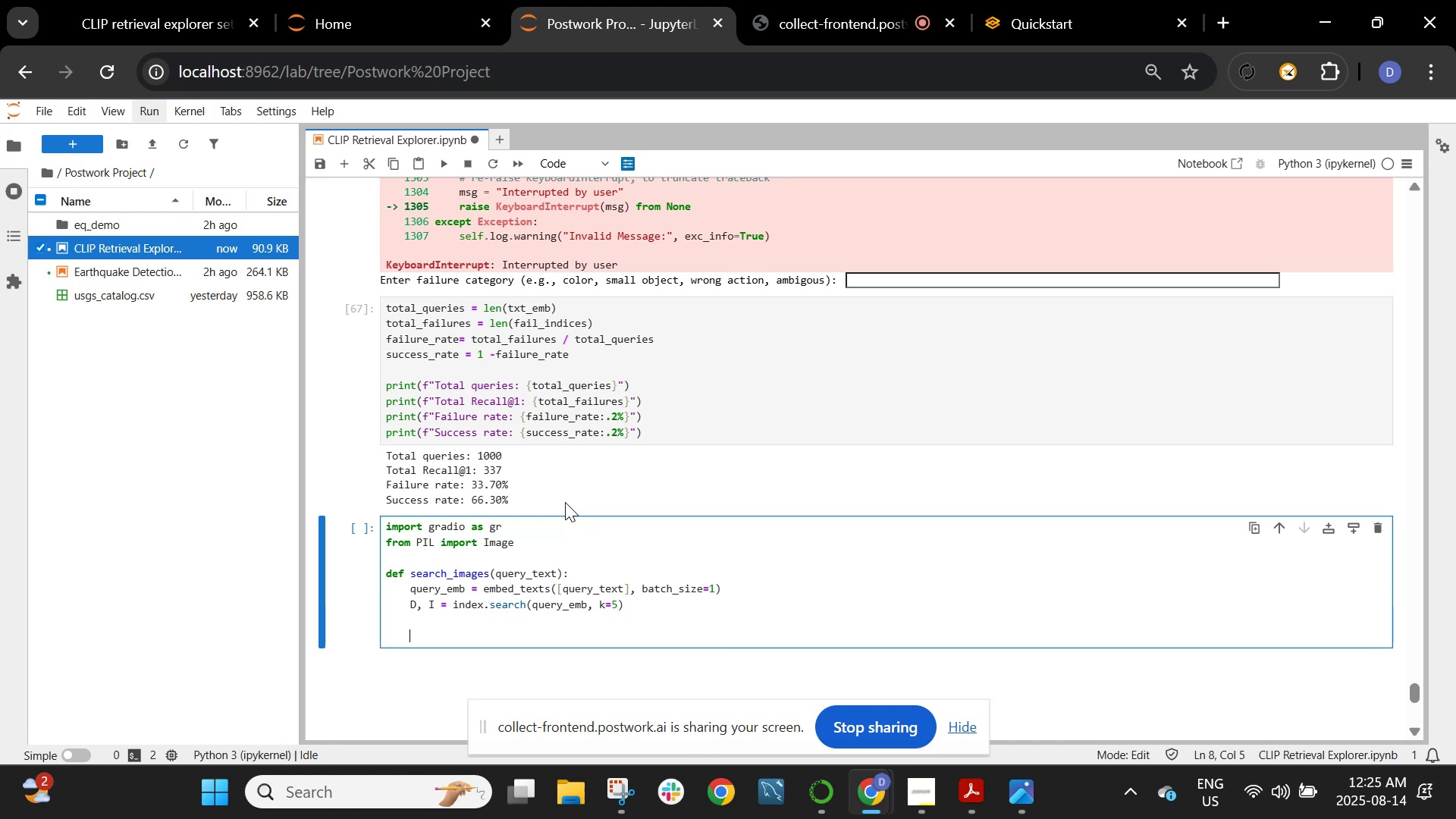 
scroll: coordinate [565, 502], scroll_direction: down, amount: 1.0
 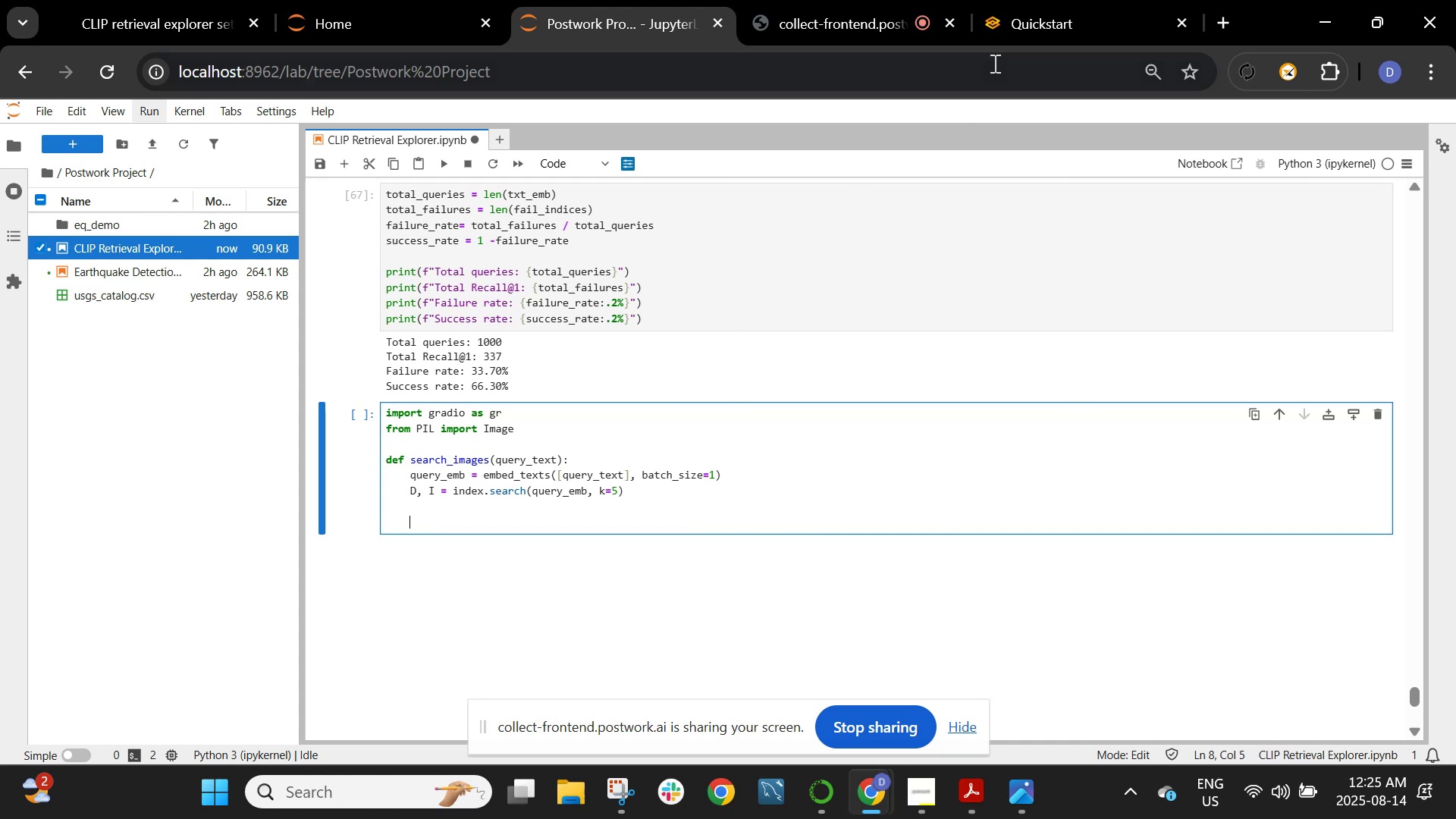 
left_click([1006, 0])
 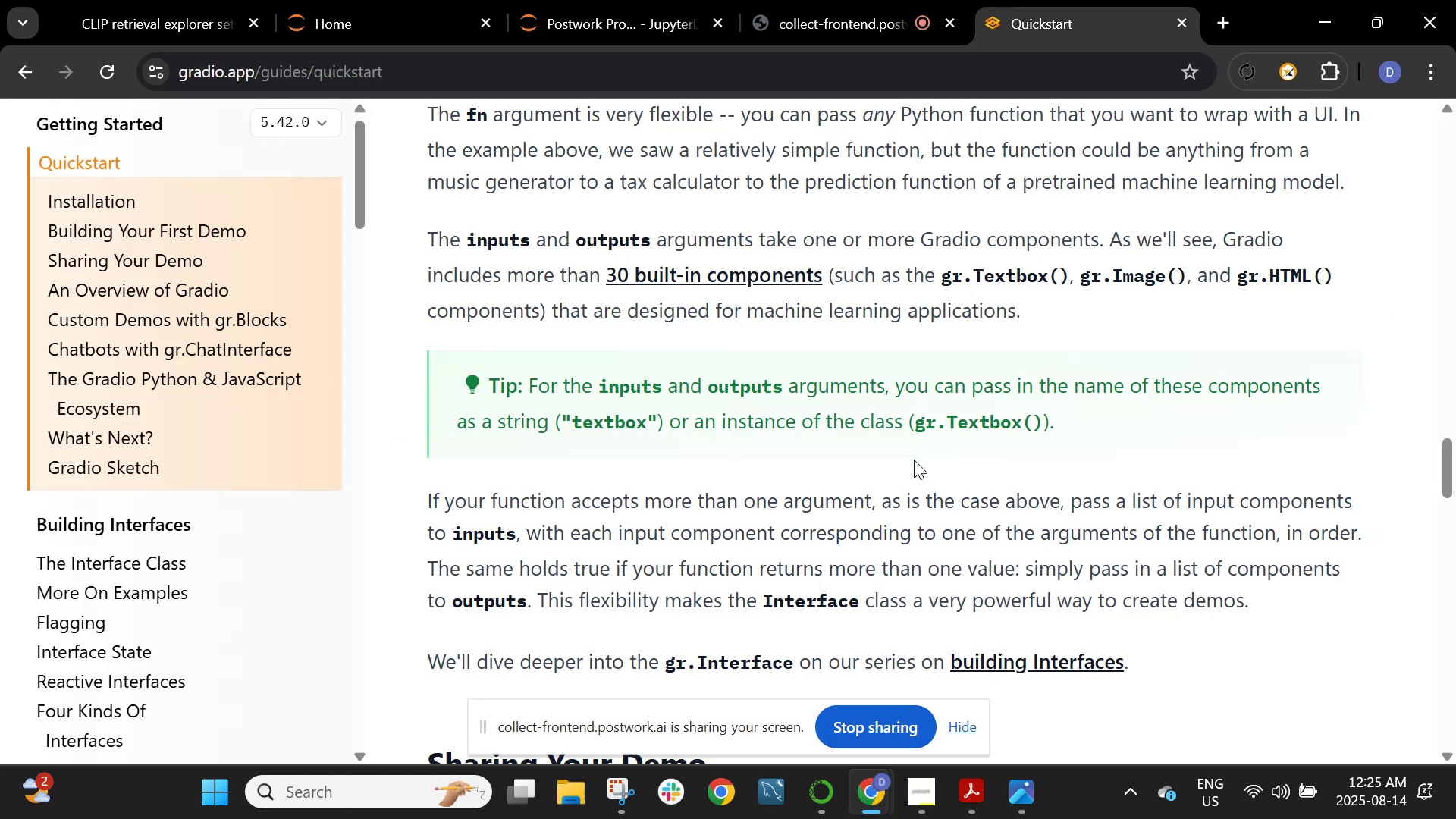 
scroll: coordinate [914, 460], scroll_direction: down, amount: 6.0
 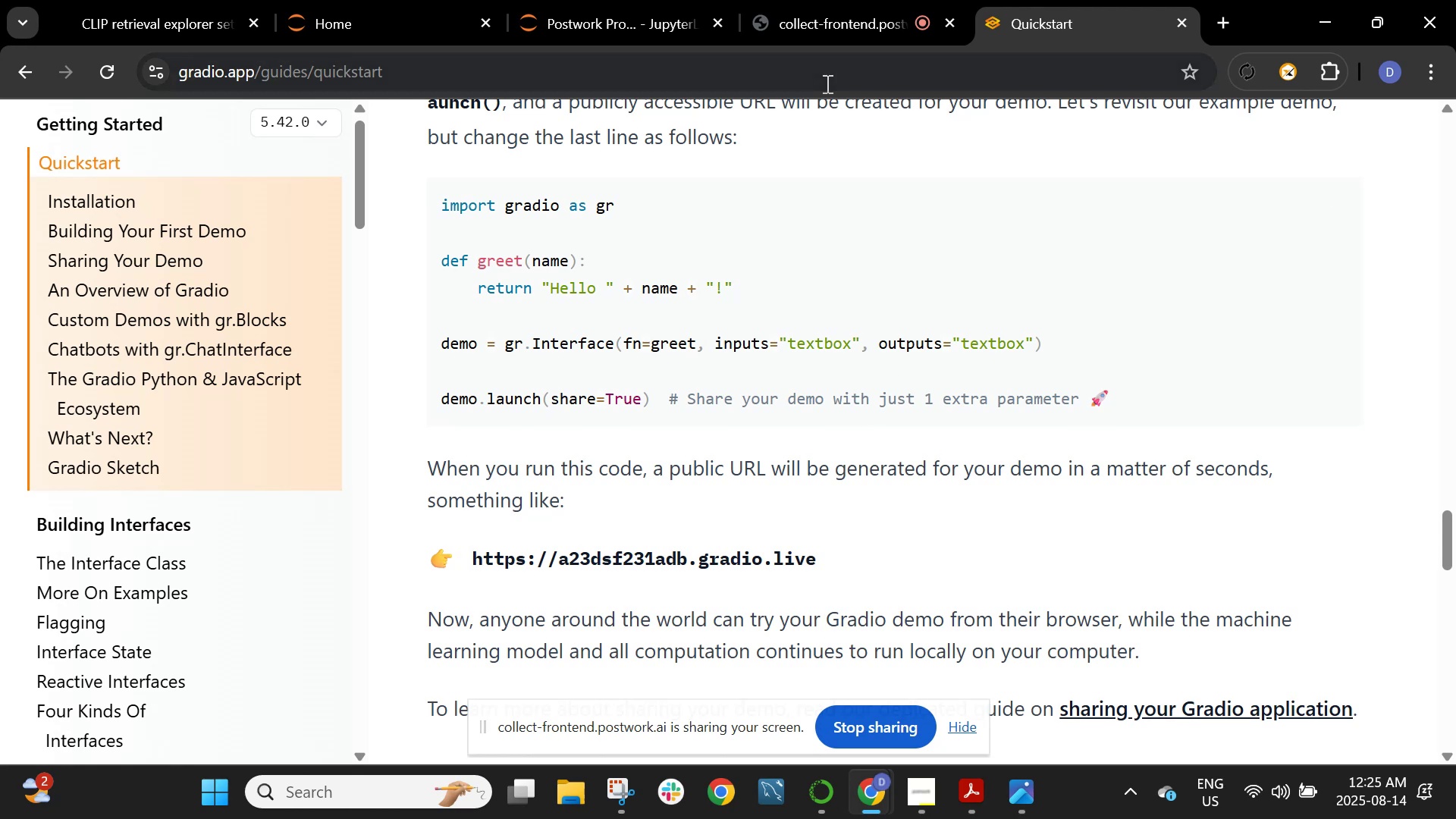 
wait(6.53)
 